 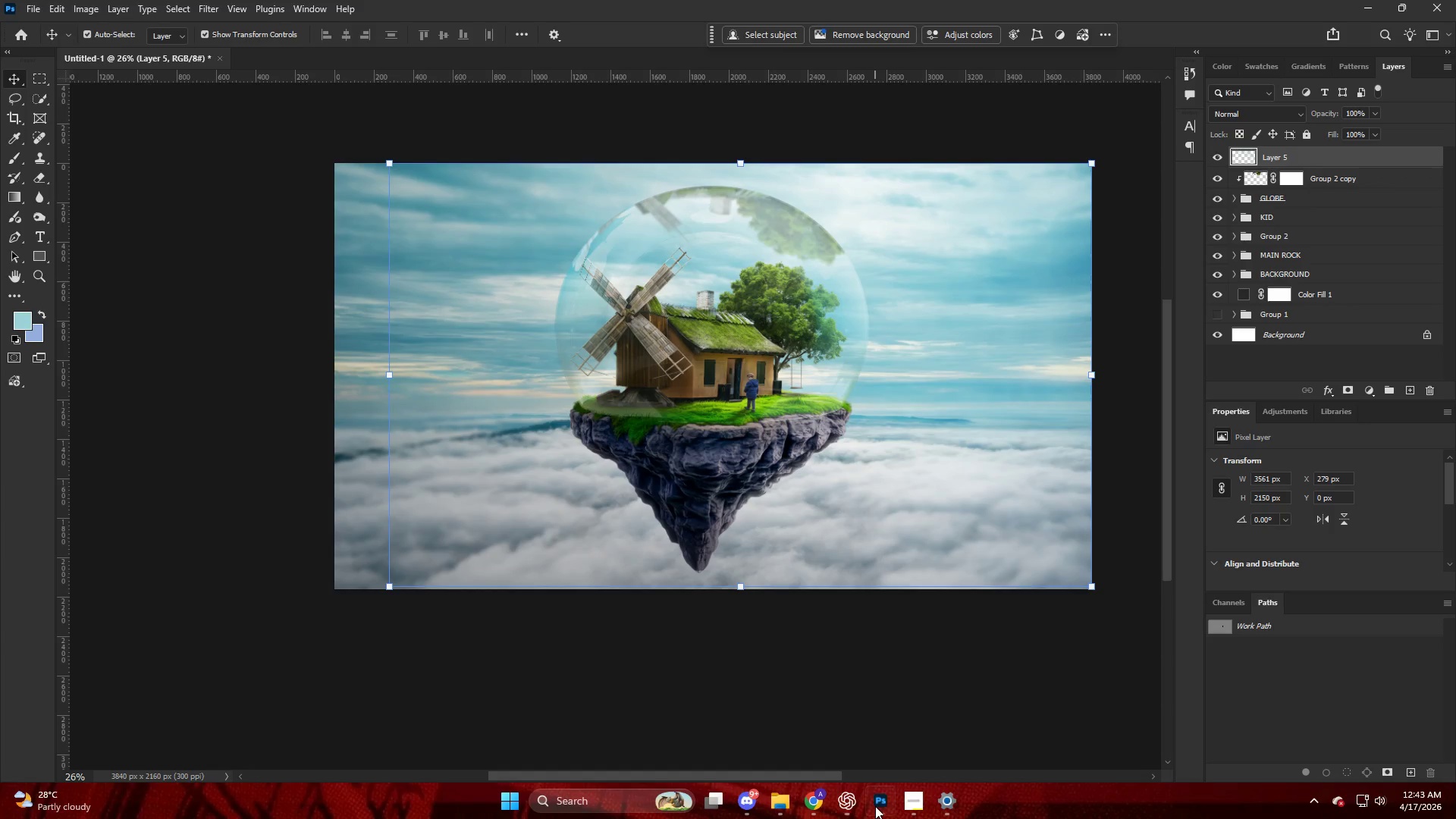 
key(Alt+AltLeft)
 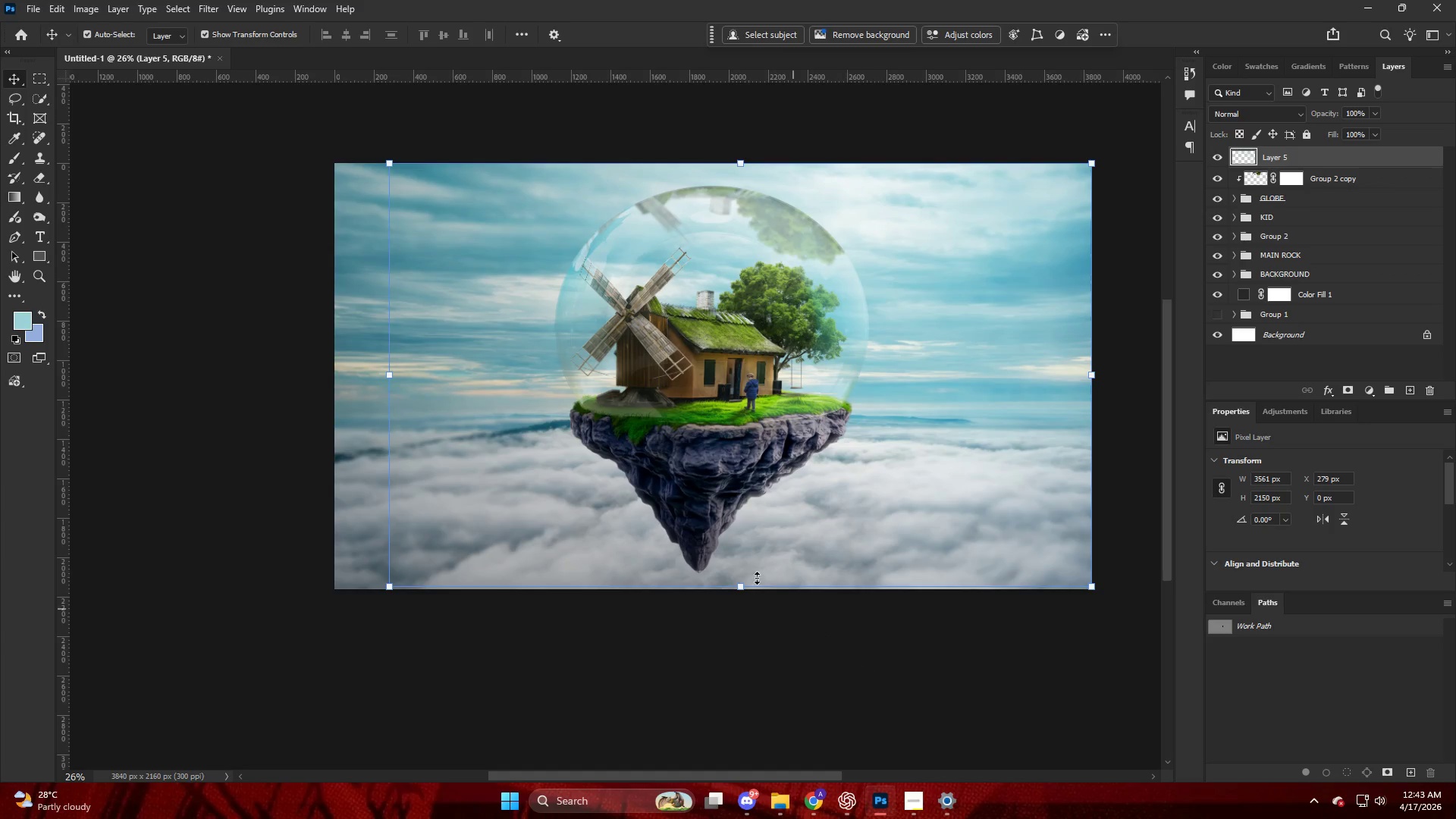 
scroll: coordinate [748, 561], scroll_direction: up, amount: 3.0
 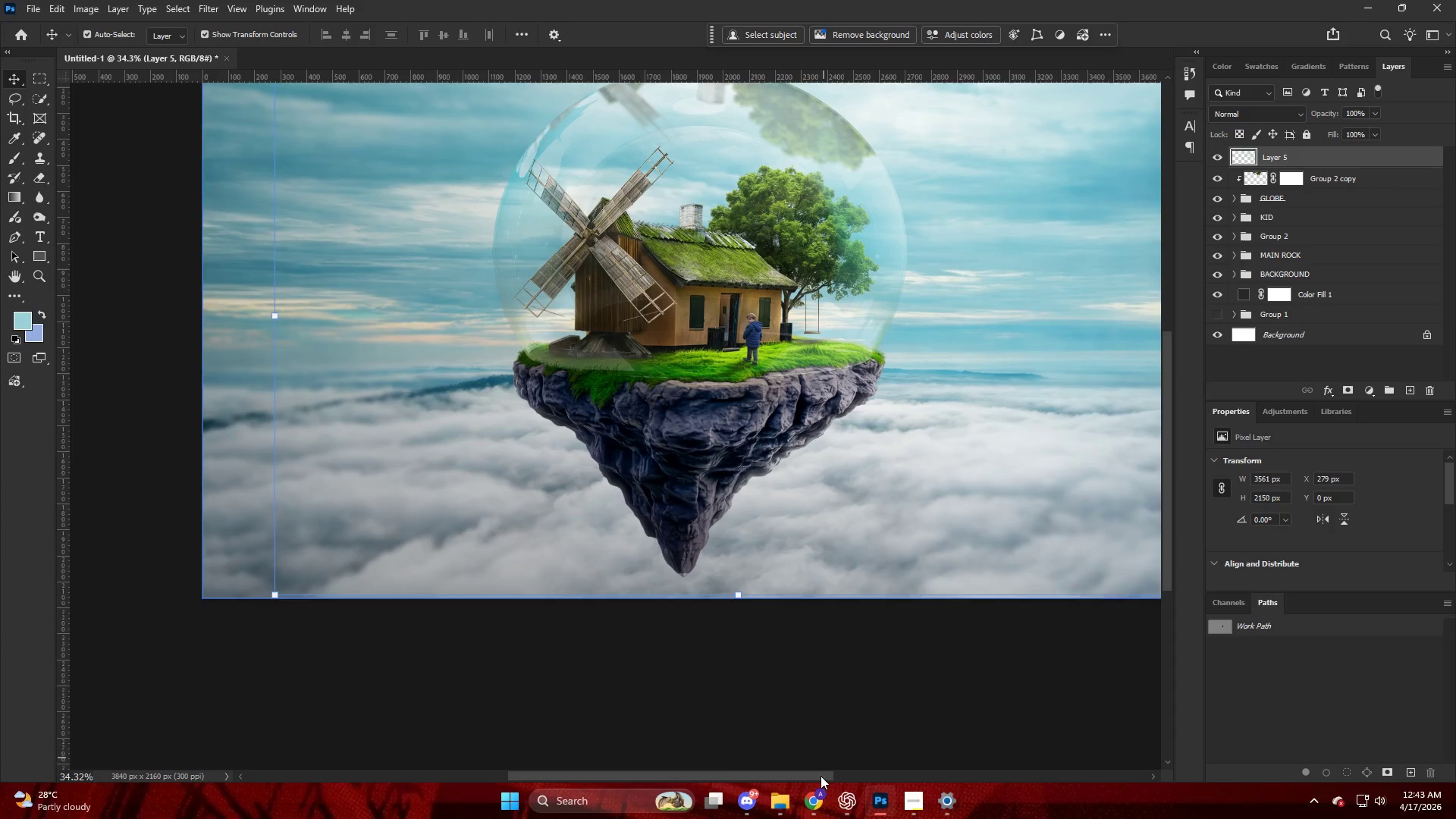 
left_click([818, 799])
 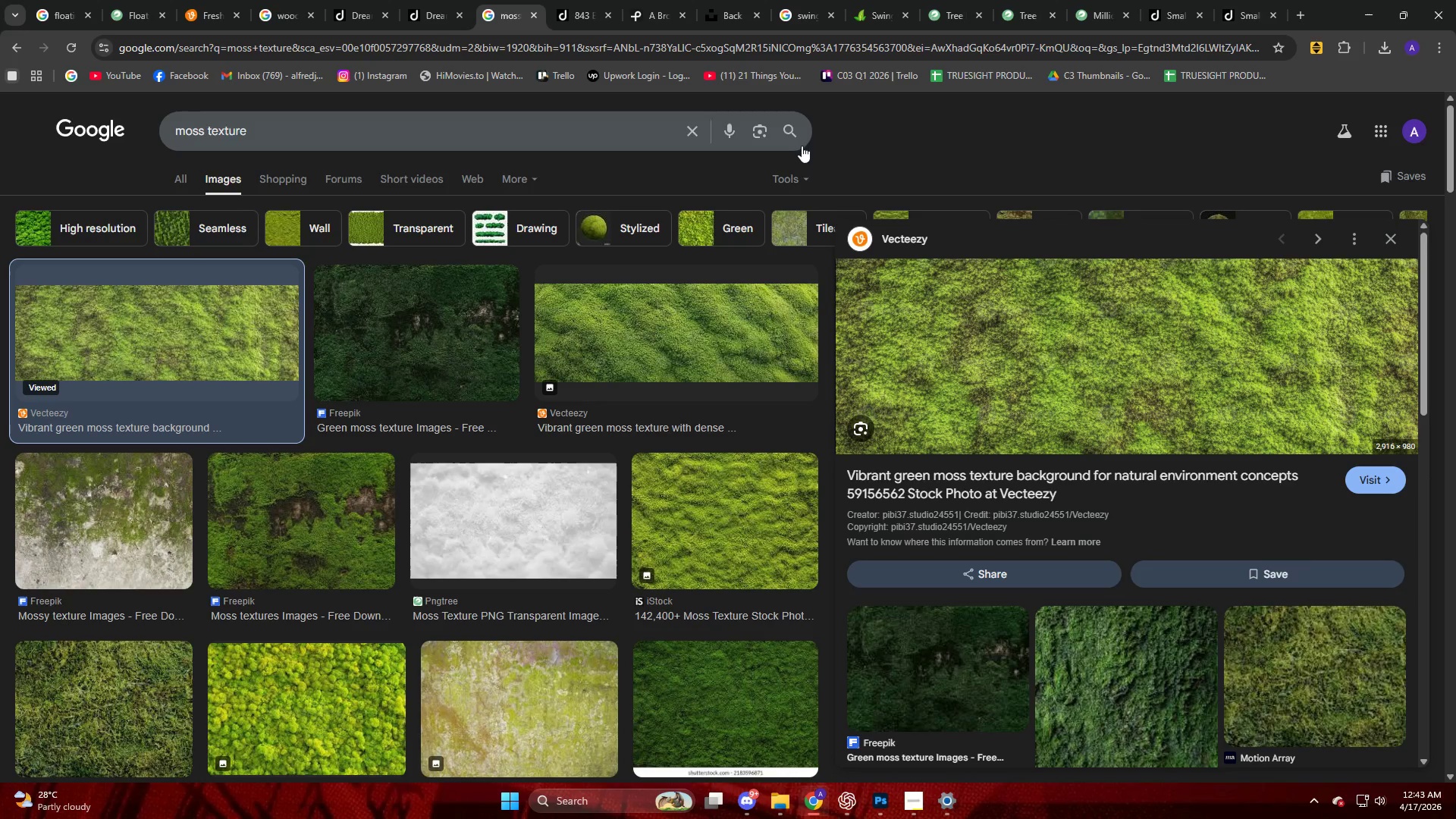 
left_click([687, 127])
 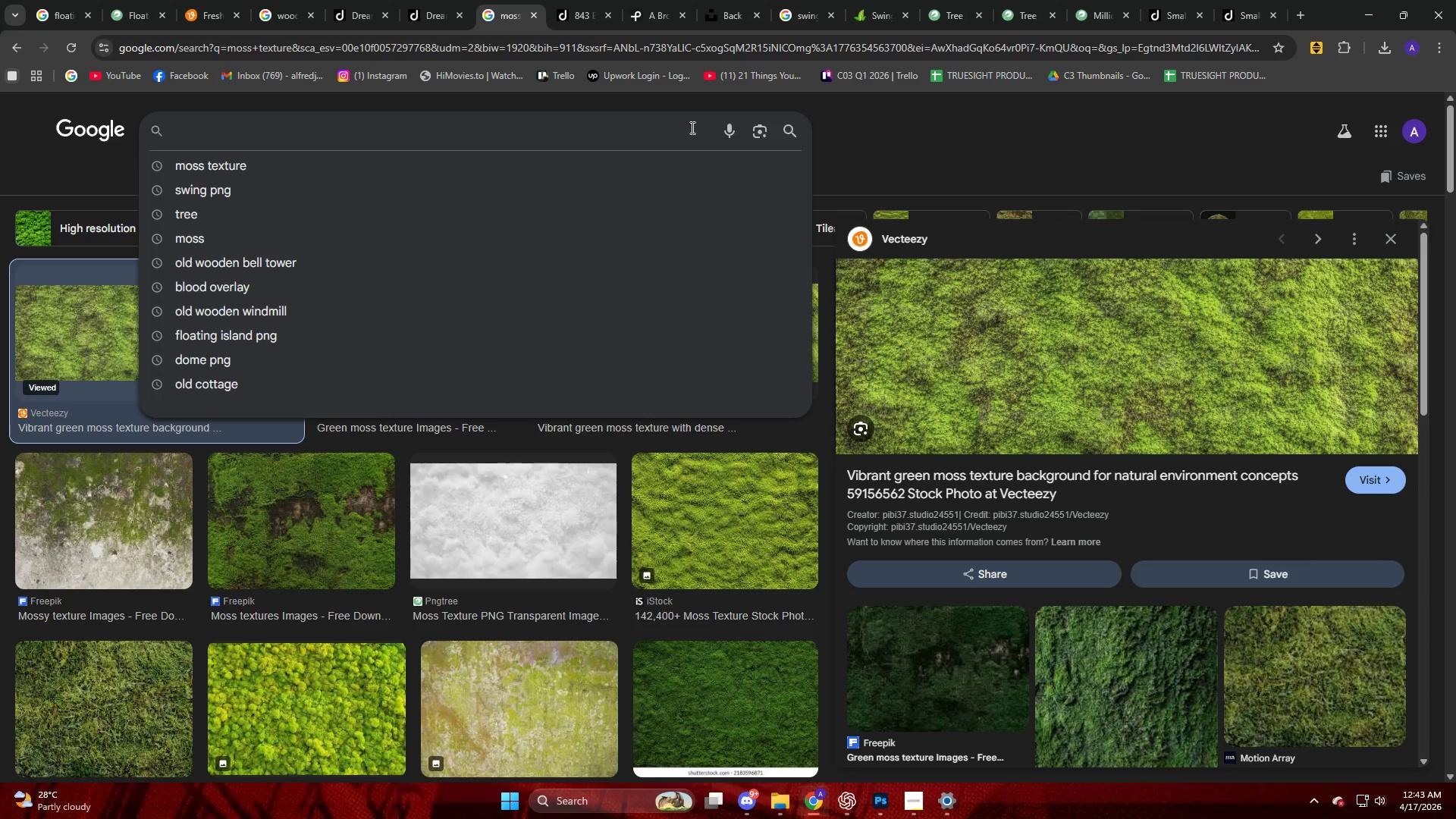 
type(cloud brush)
 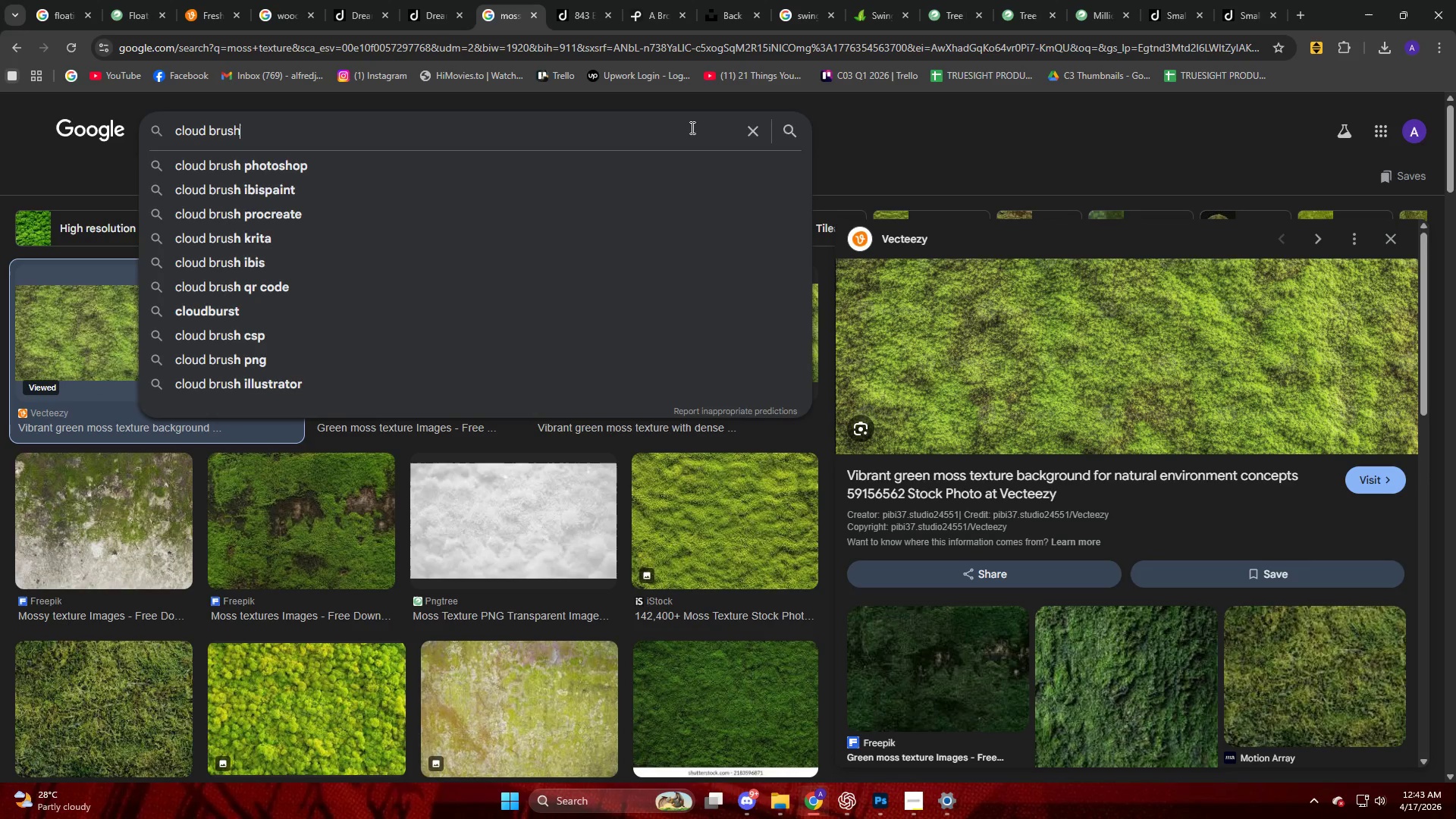 
key(Enter)
 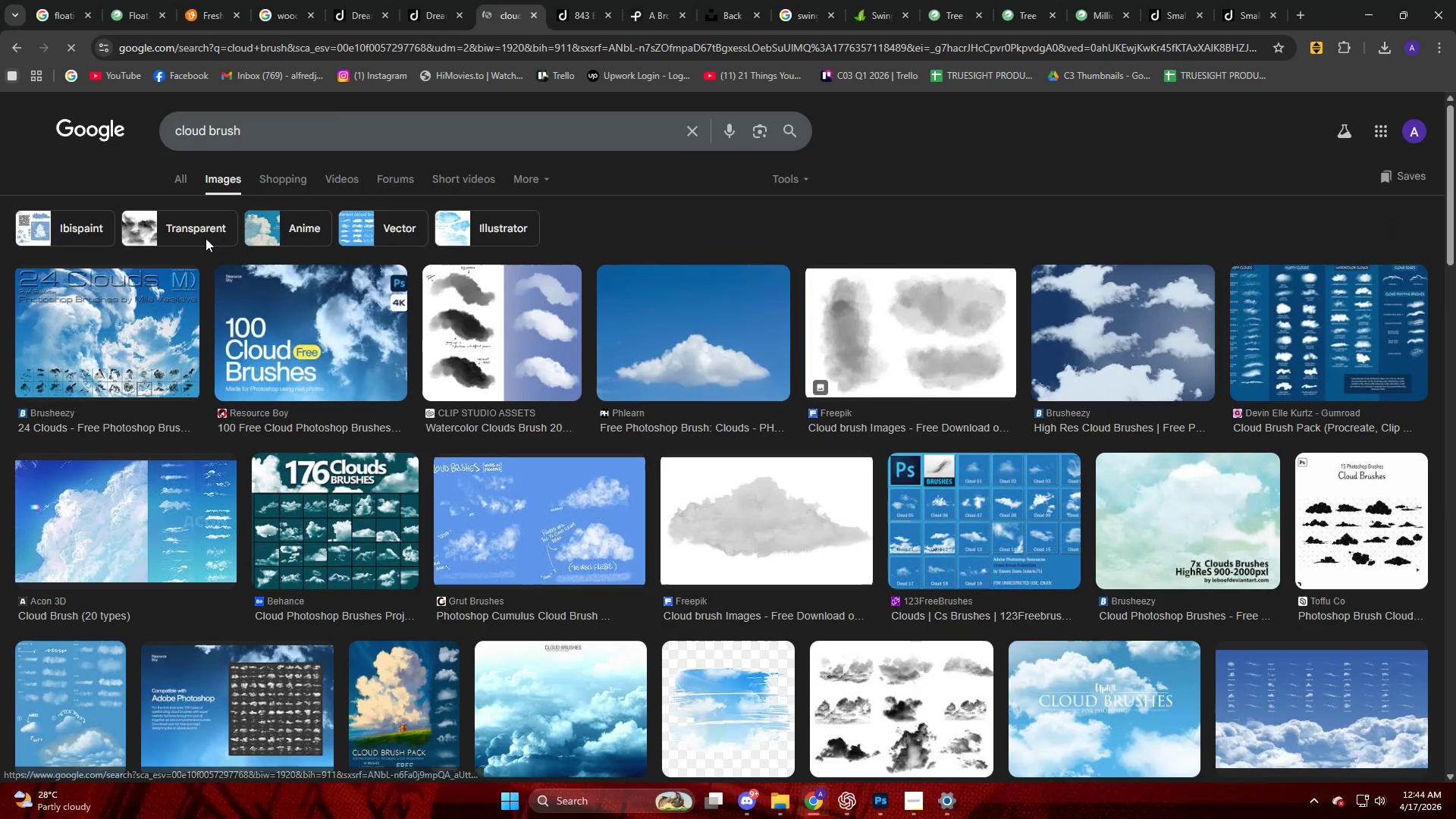 
left_click([184, 174])
 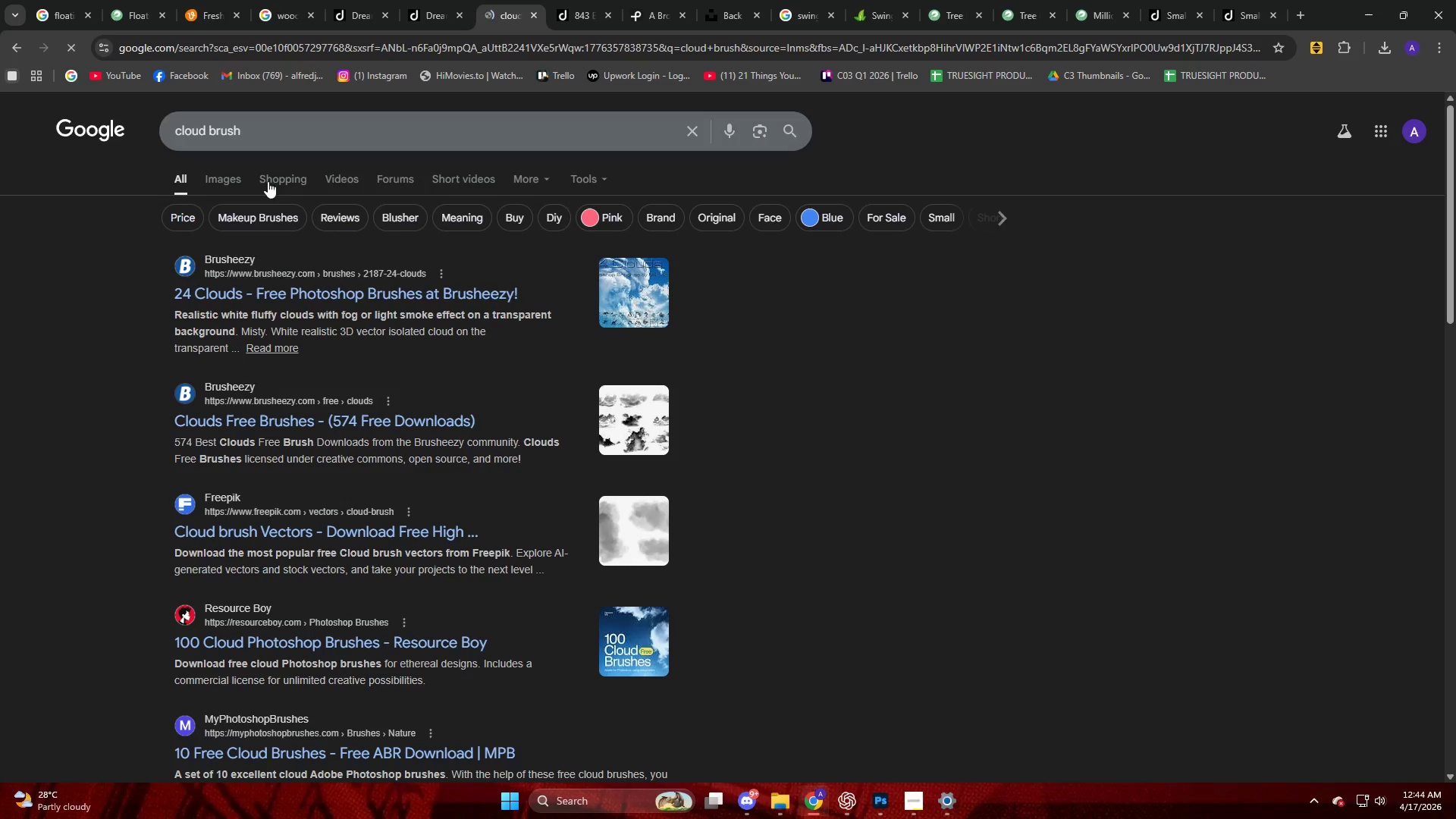 
left_click([268, 288])
 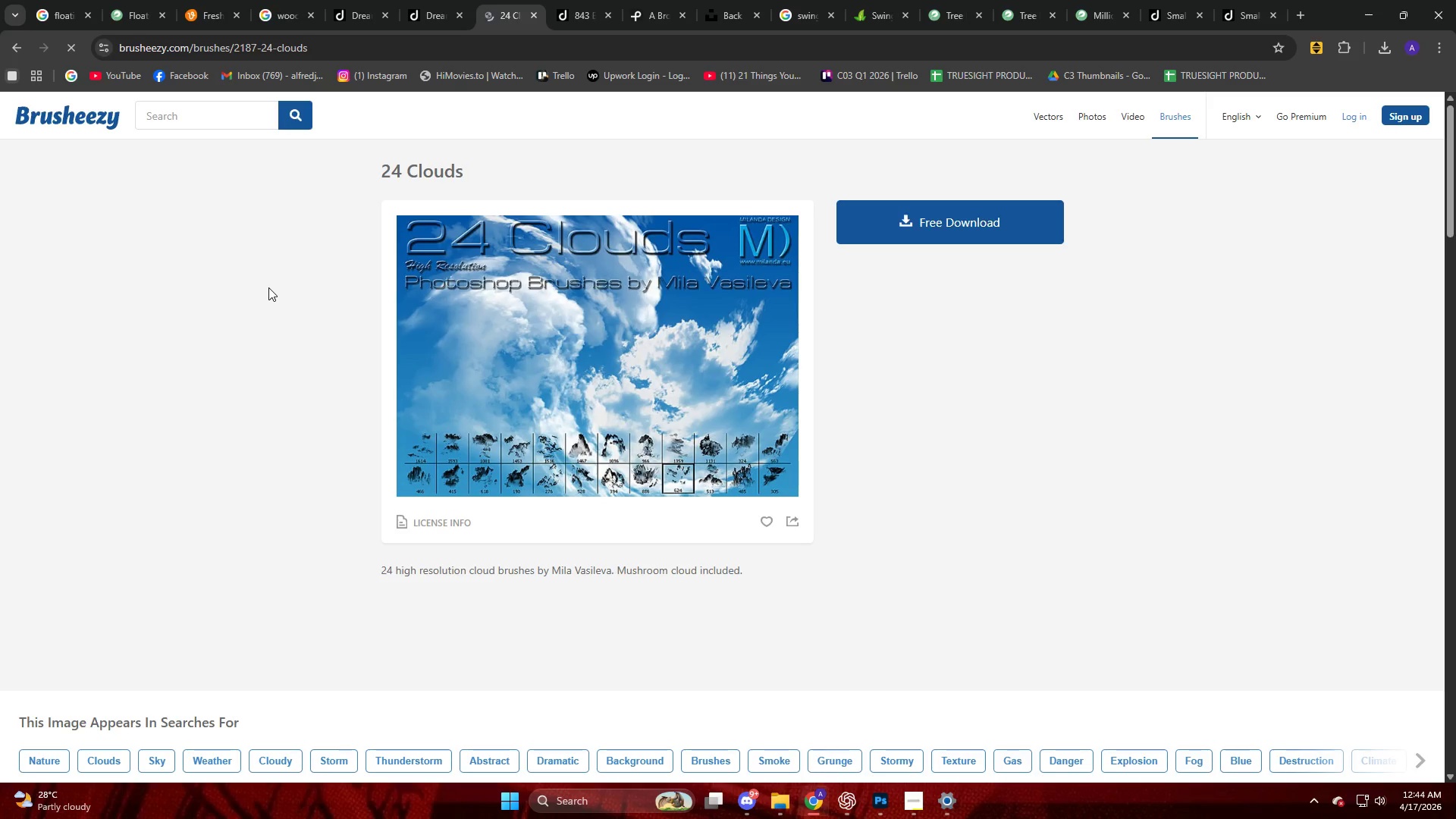 
left_click([896, 220])
 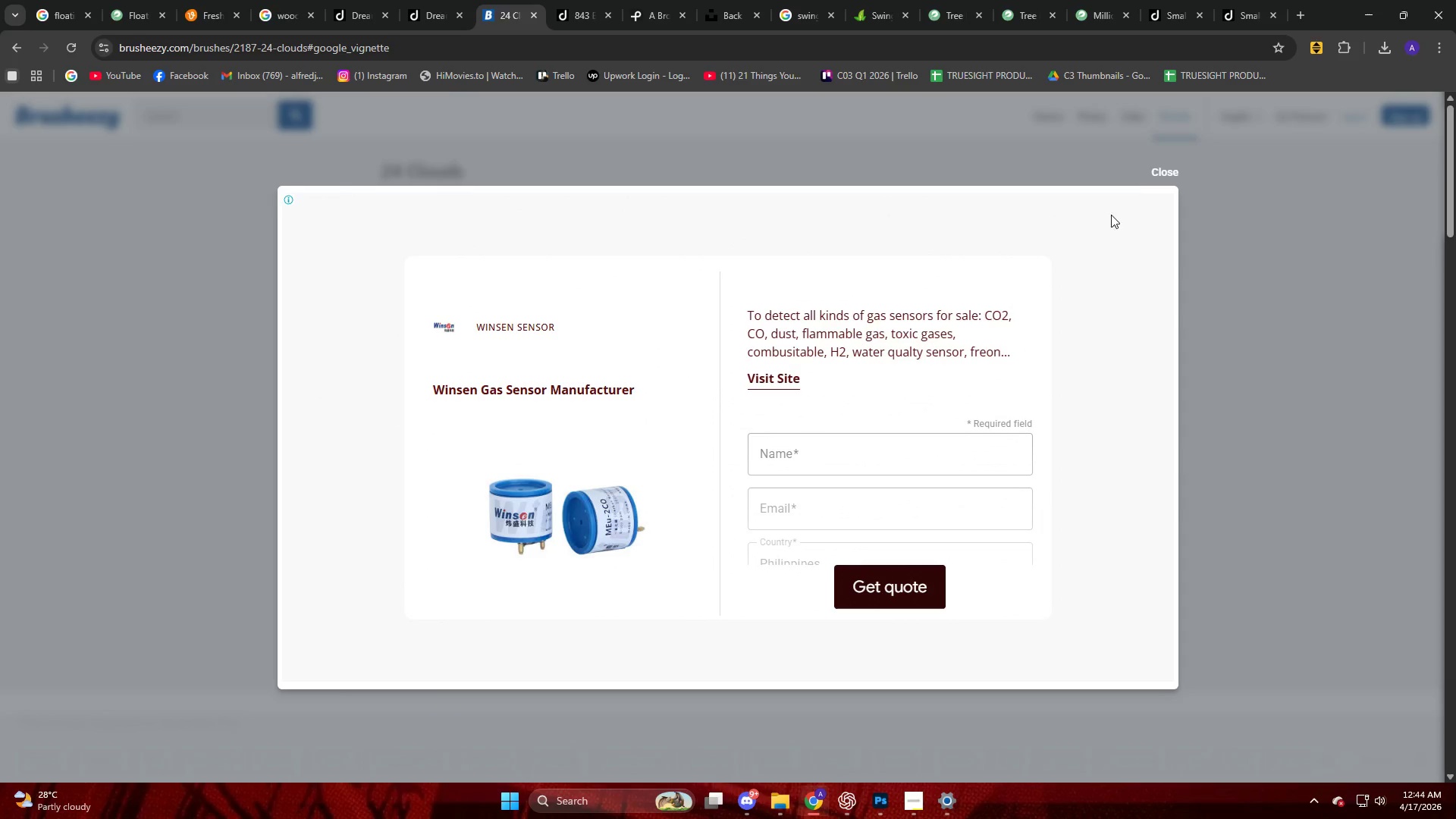 
left_click([1156, 175])
 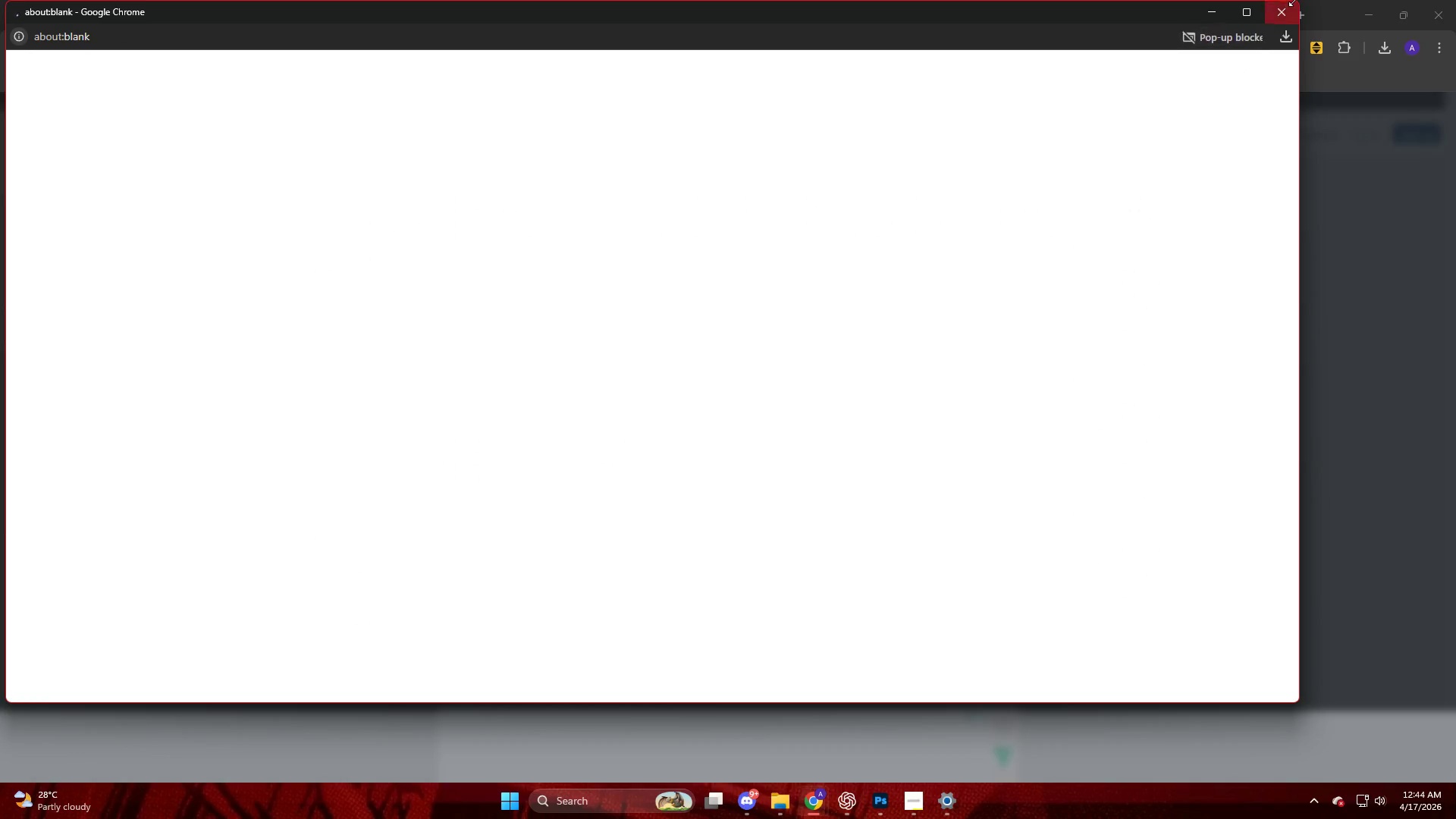 
left_click([1293, 11])
 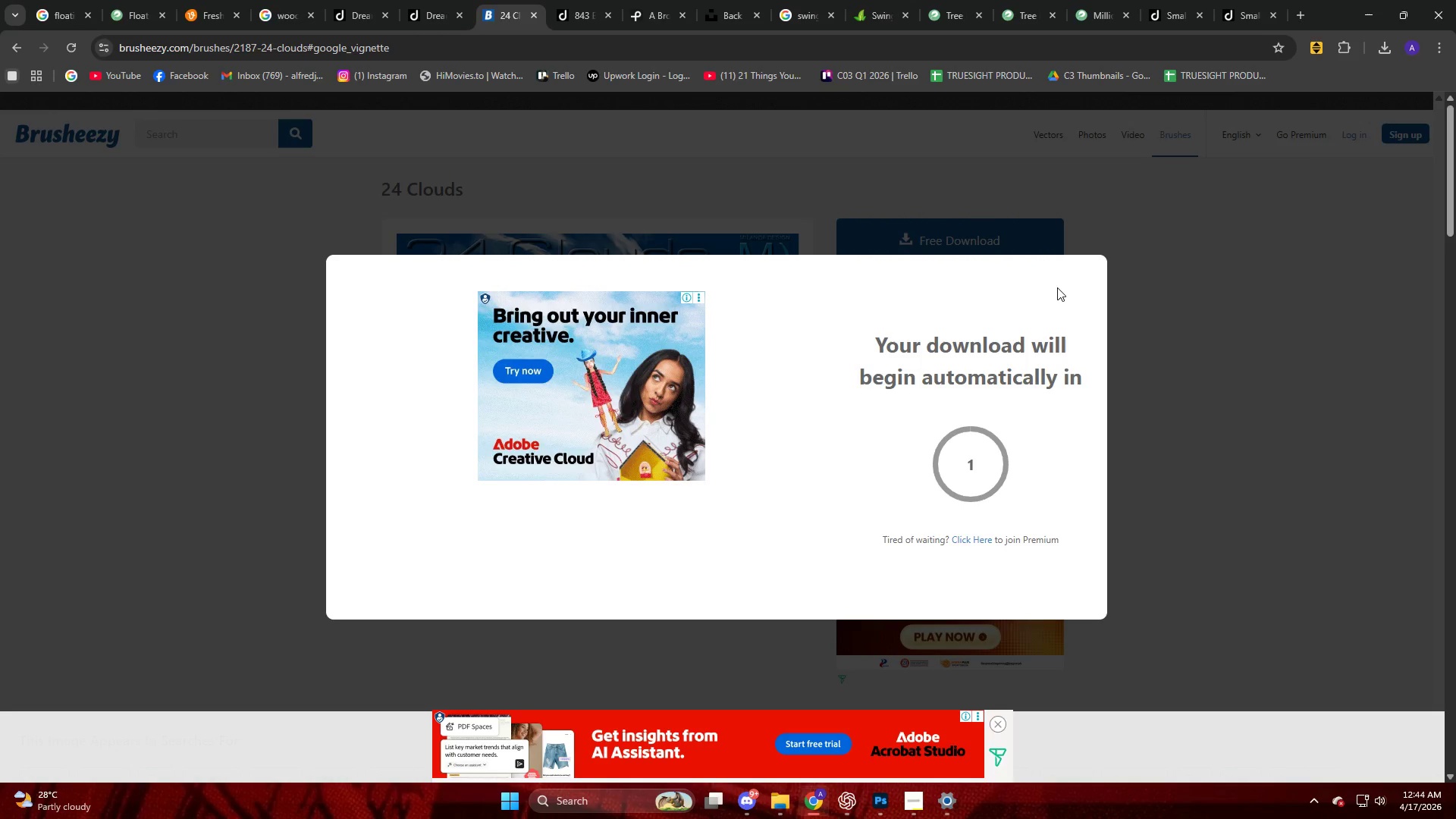 
wait(8.53)
 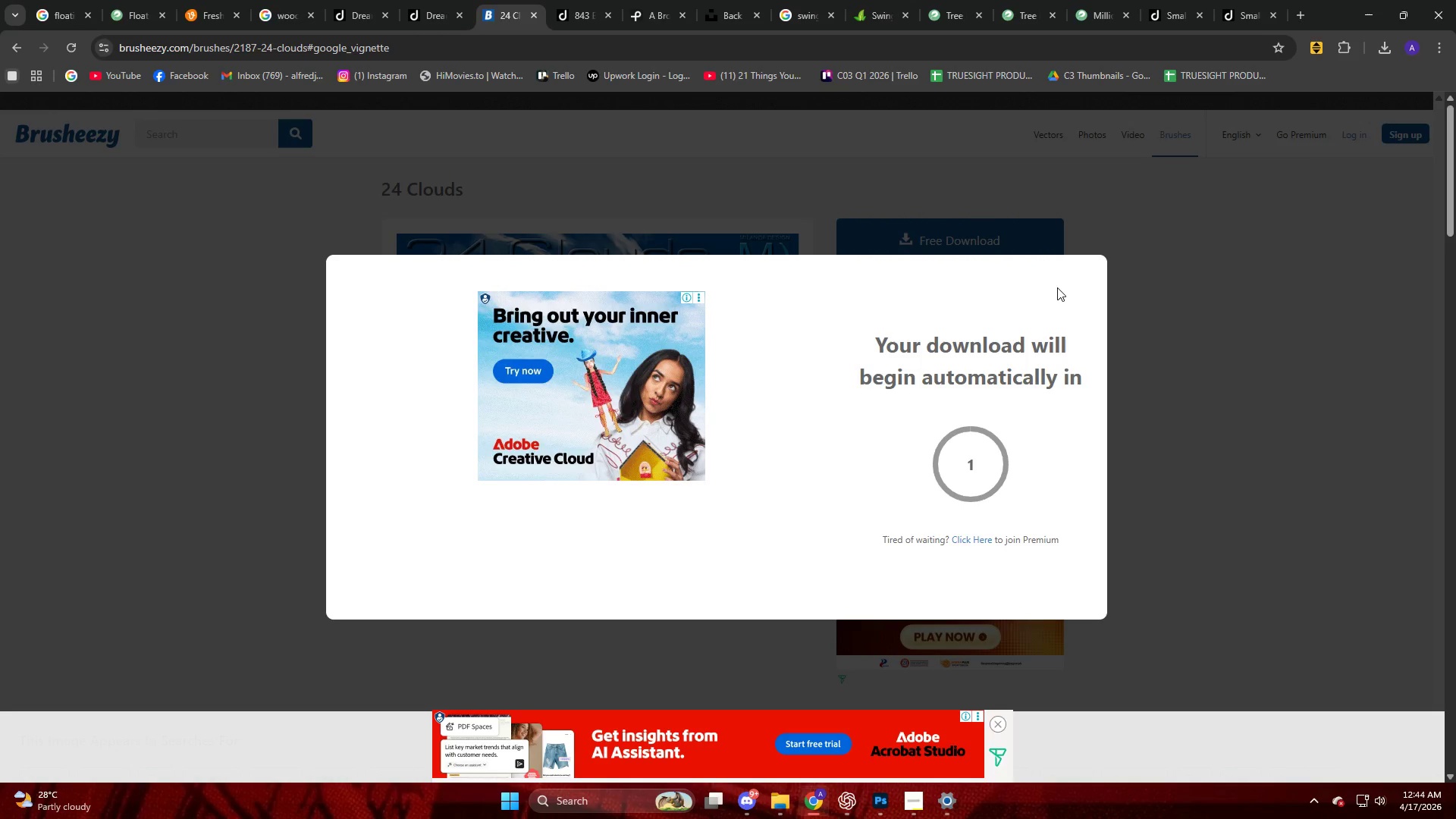 
left_click([1345, 86])
 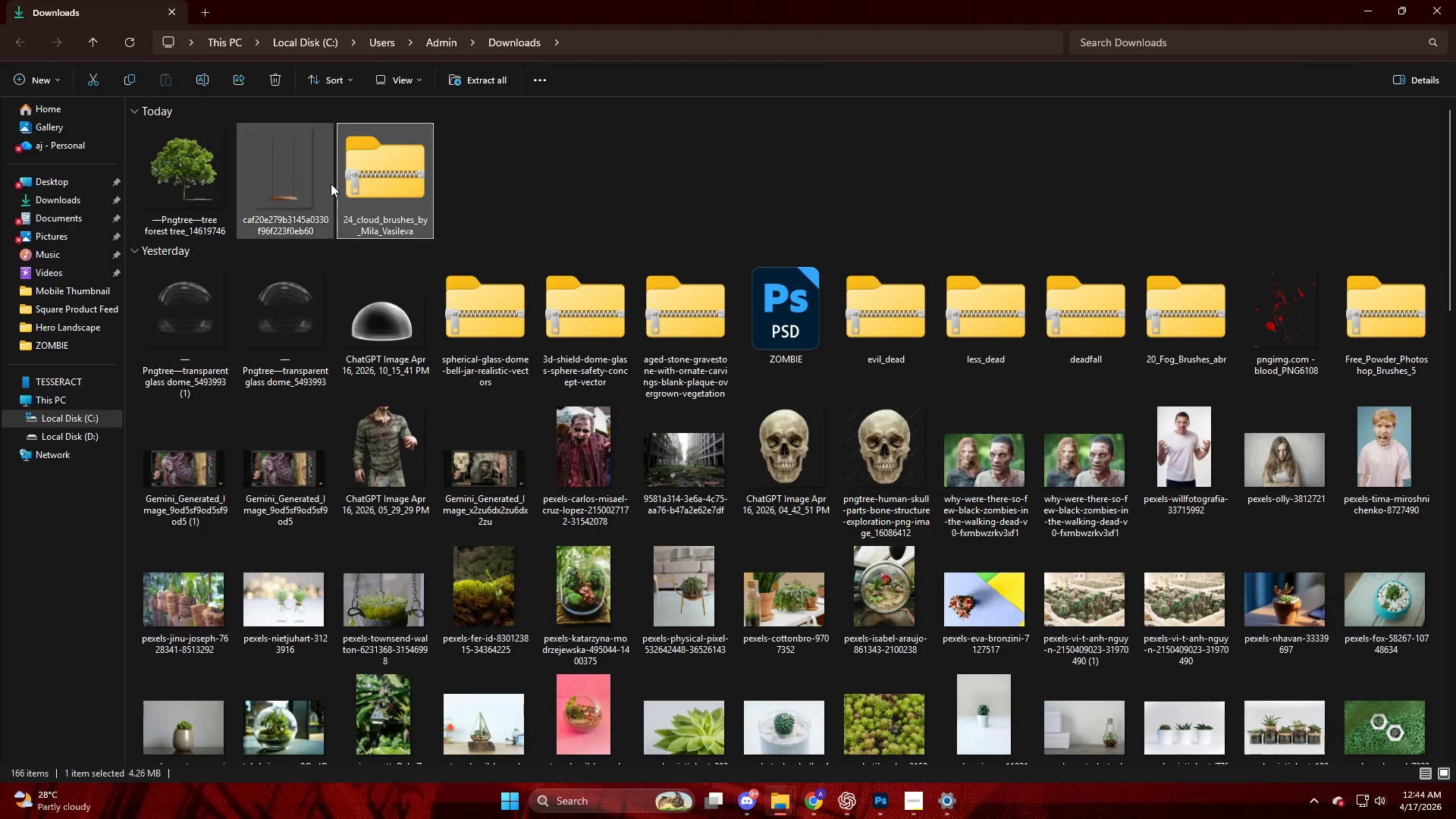 
left_click([419, 158])
 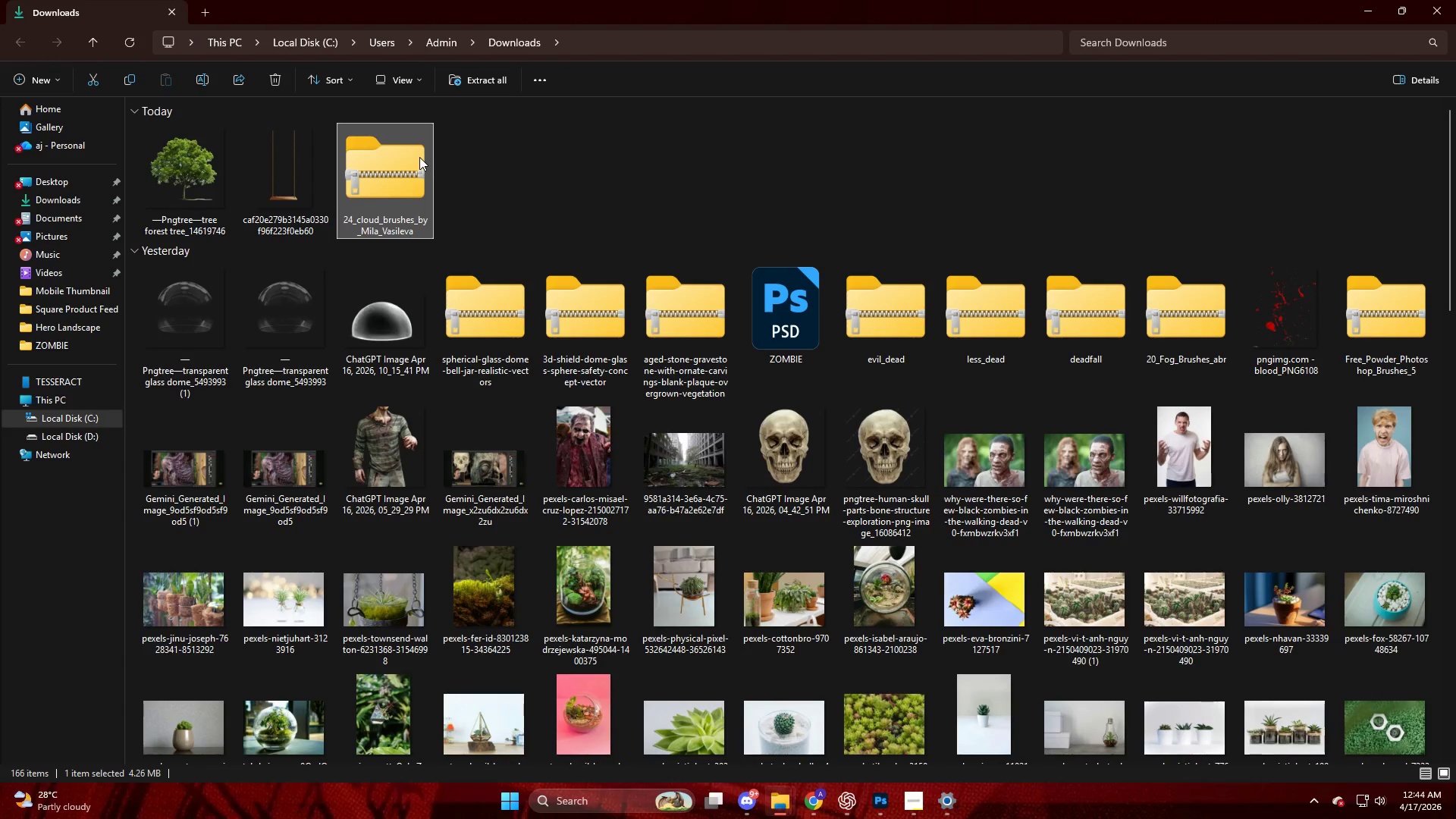 
right_click([419, 157])
 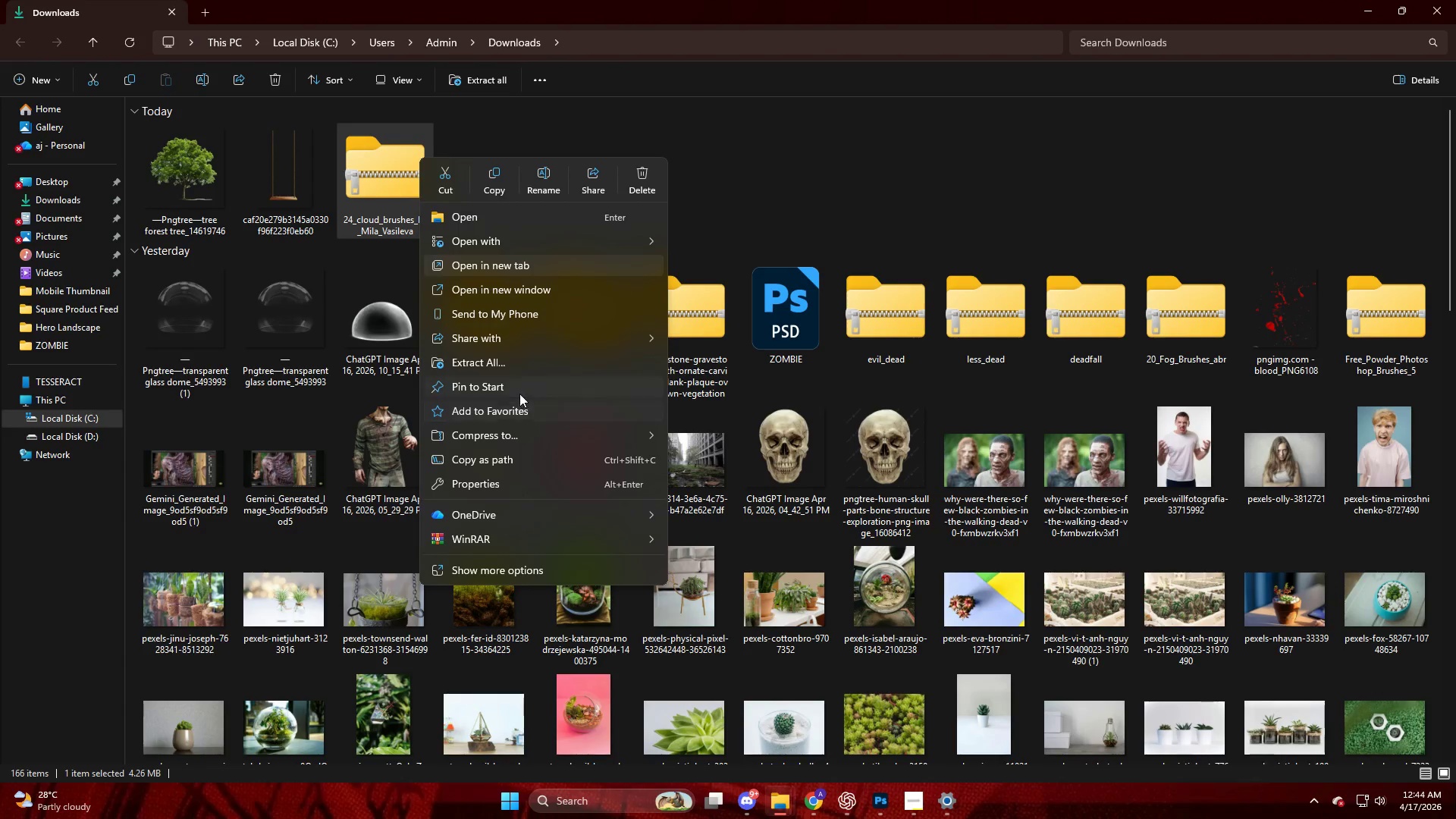 
left_click([513, 367])
 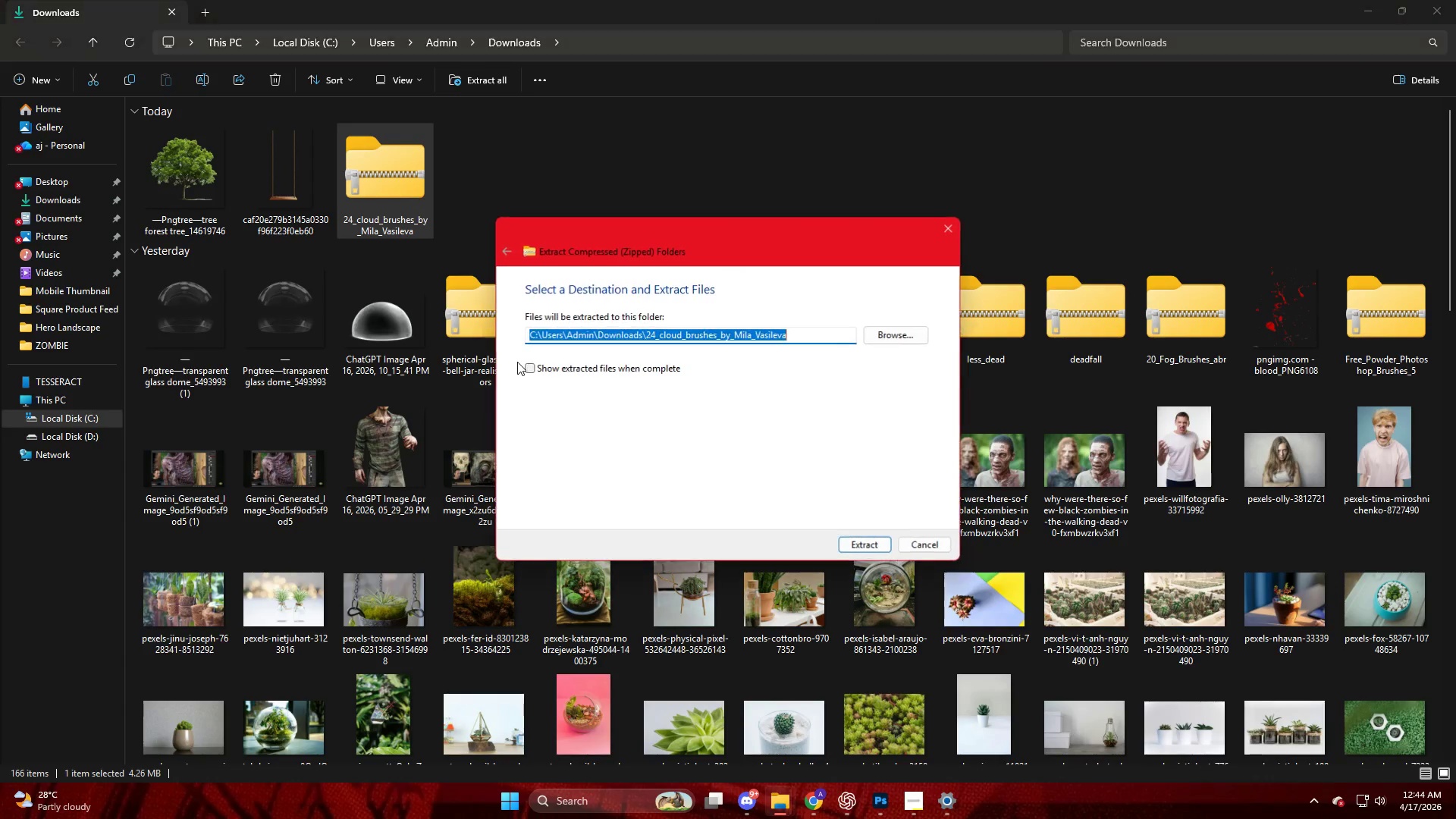 
key(NumpadEnter)
 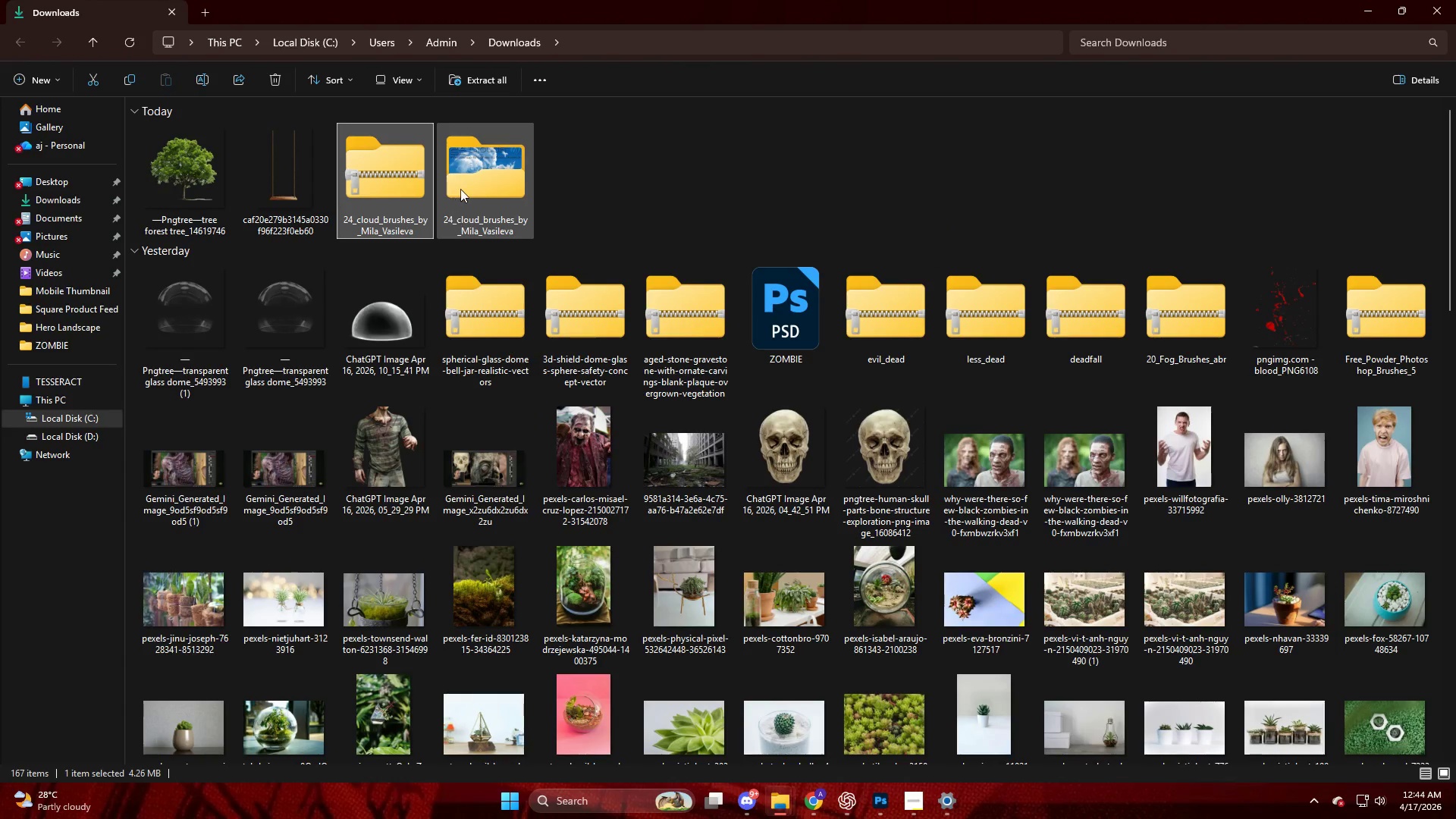 
double_click([462, 189])
 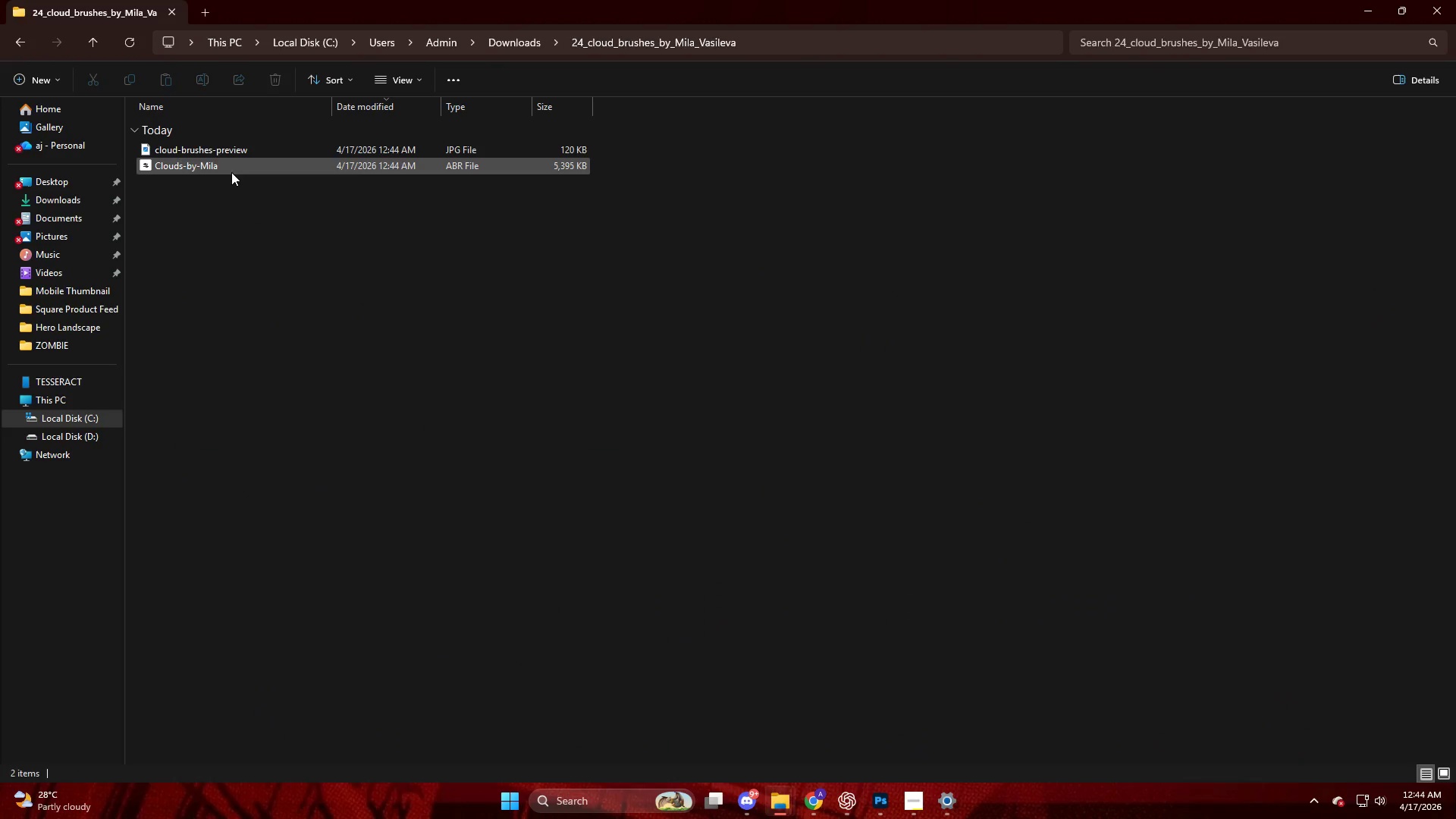 
double_click([231, 172])
 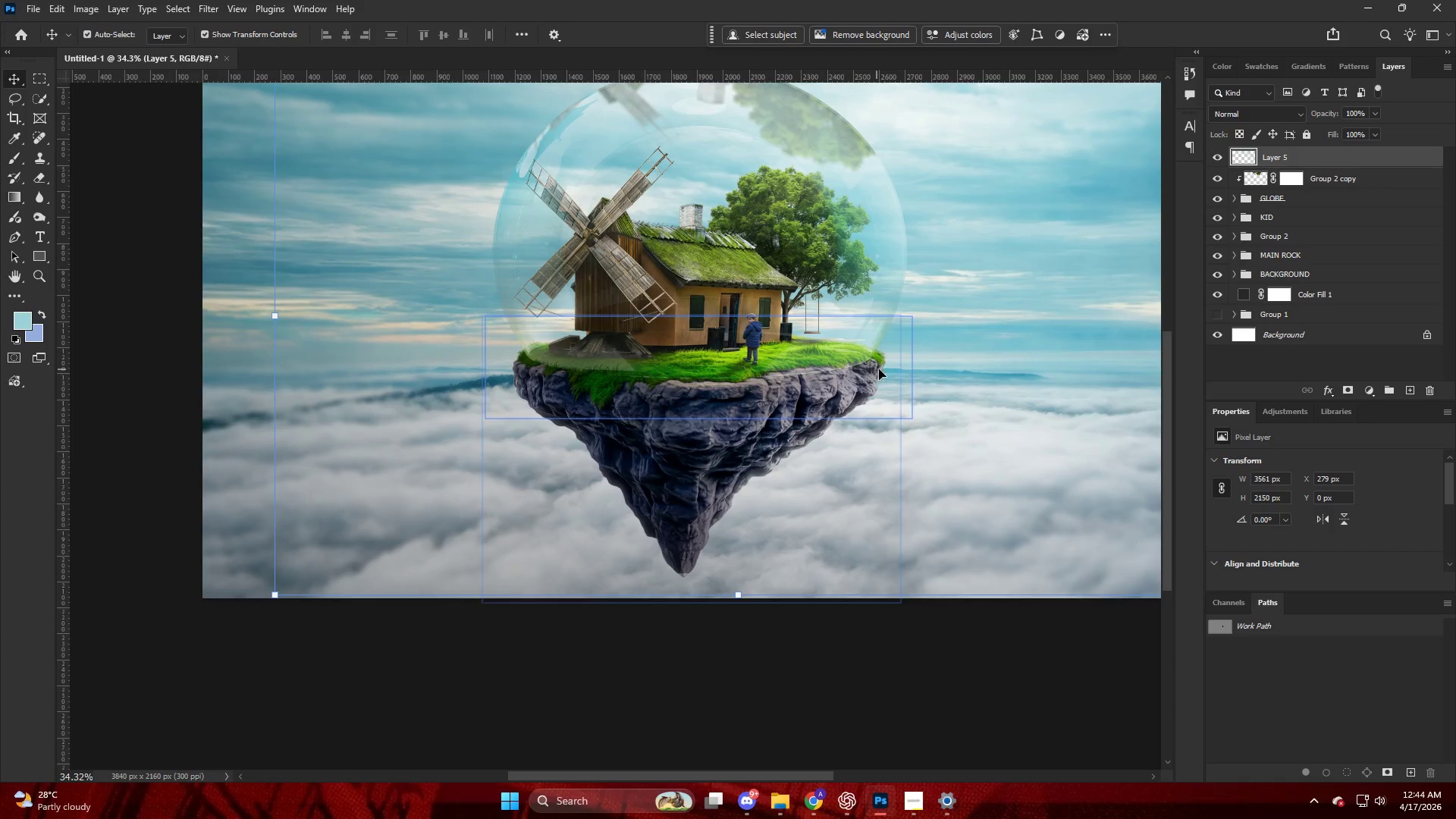 
key(V)
 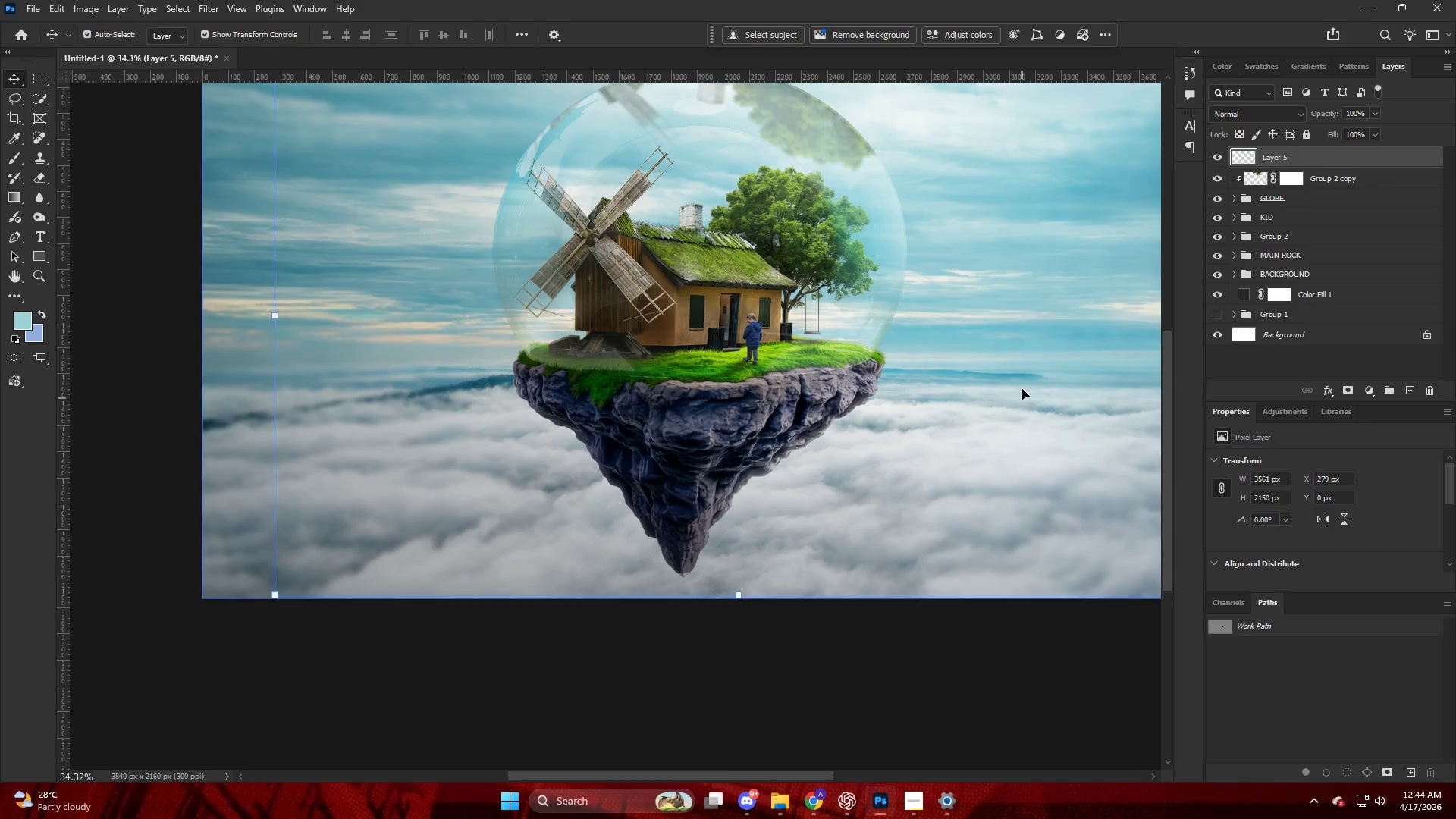 
left_click([1025, 376])
 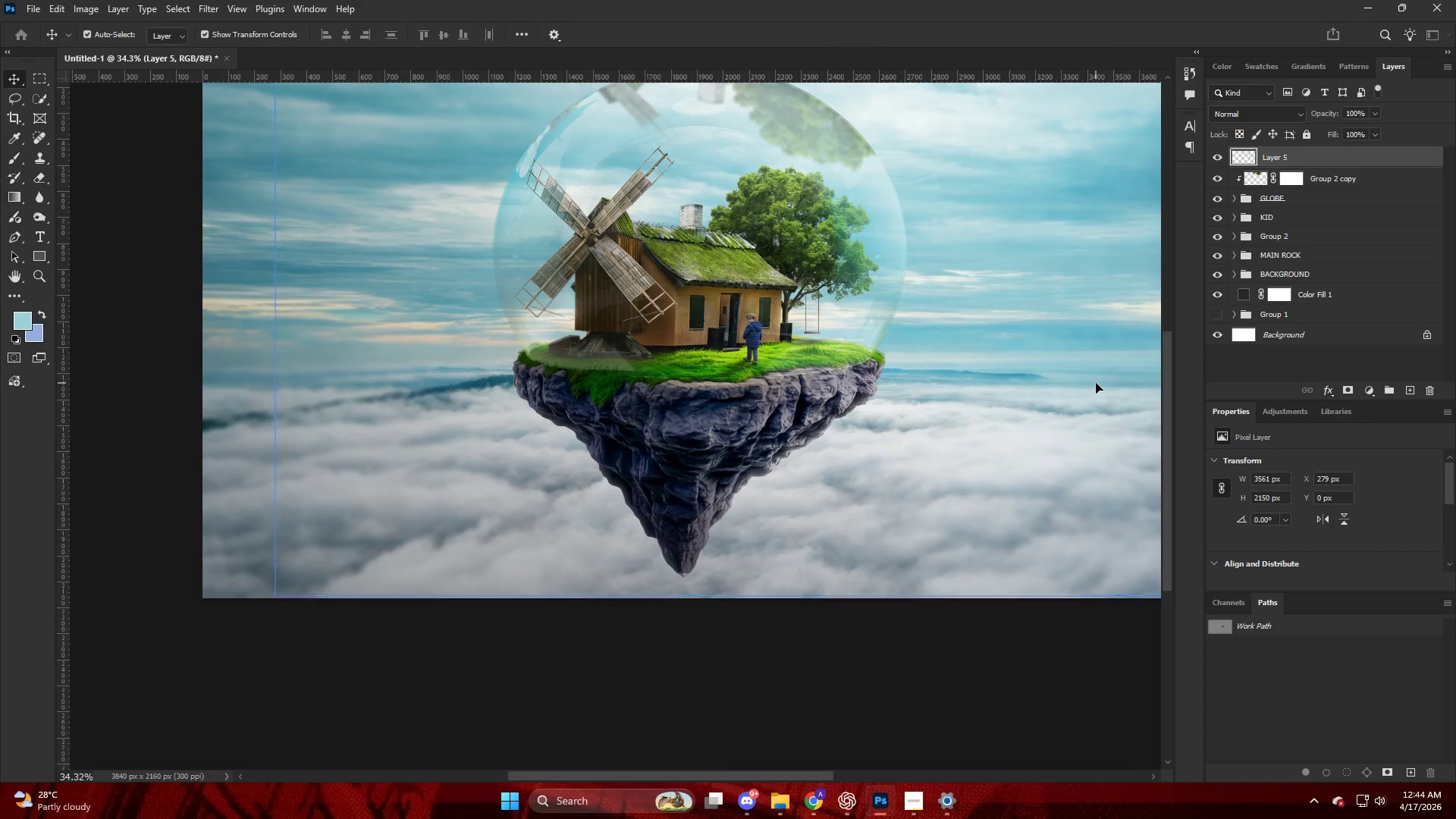 
double_click([1068, 443])
 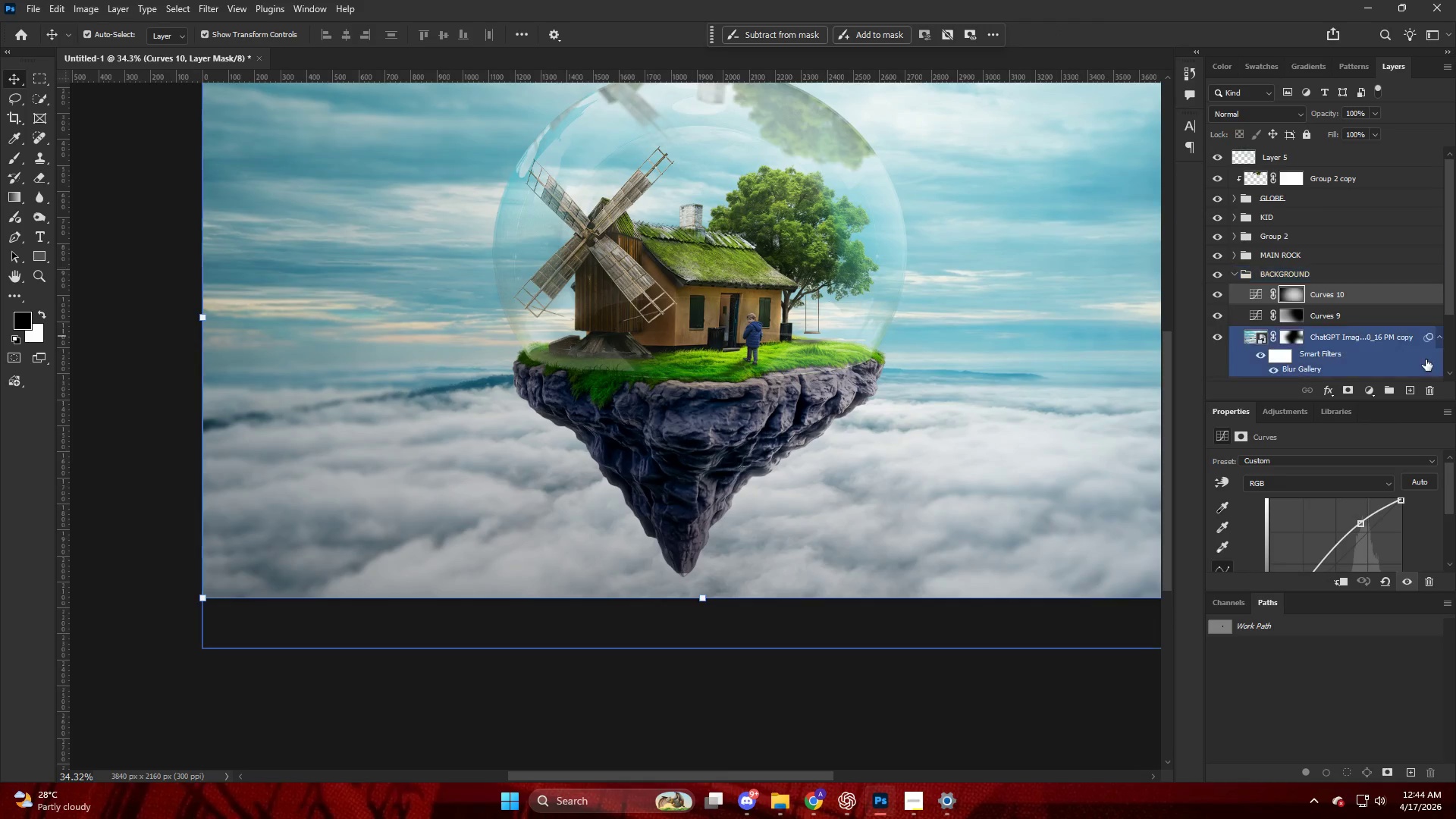 
left_click([1407, 389])
 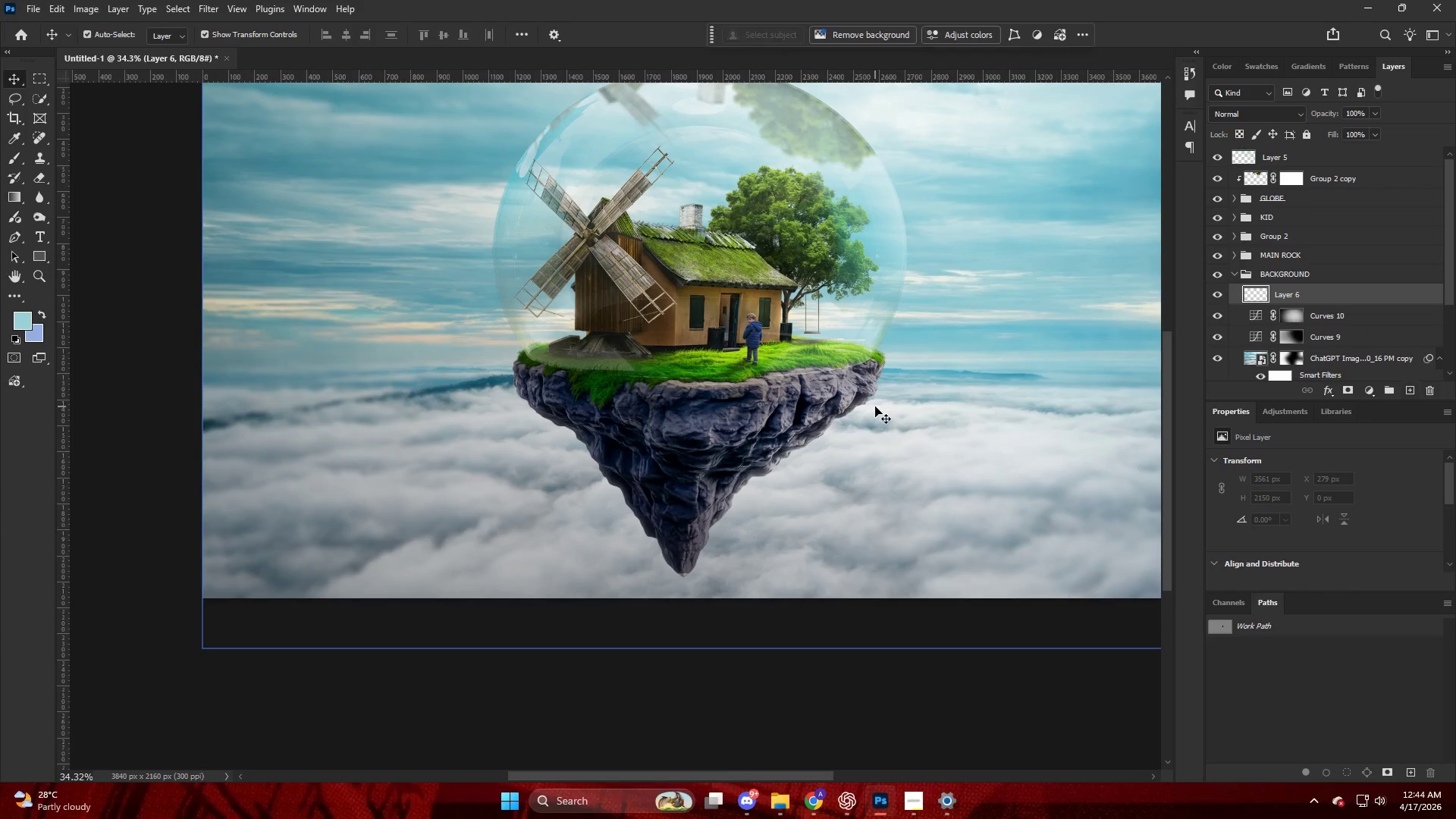 
key(B)
 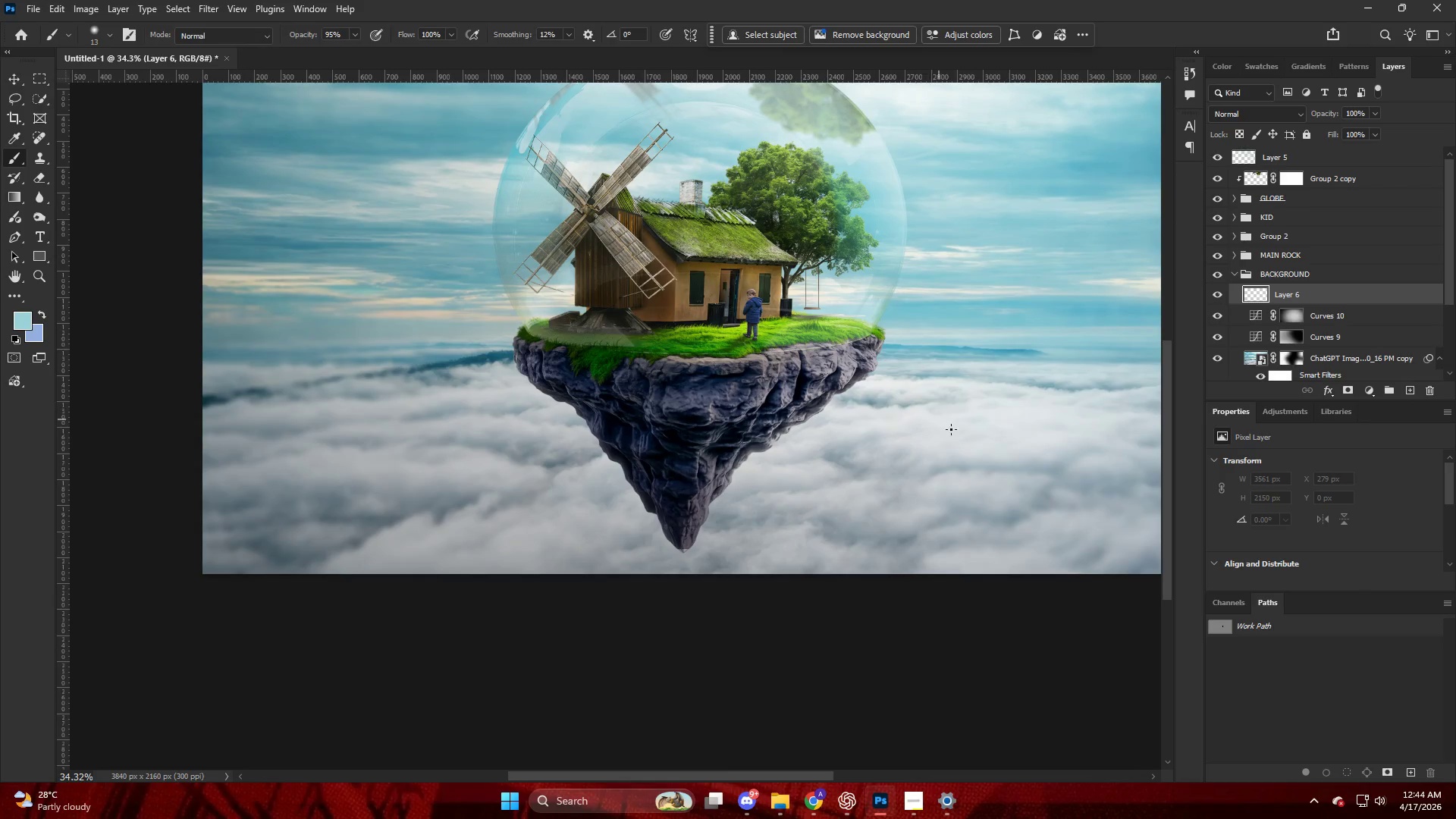 
scroll: coordinate [875, 406], scroll_direction: down, amount: 2.0
 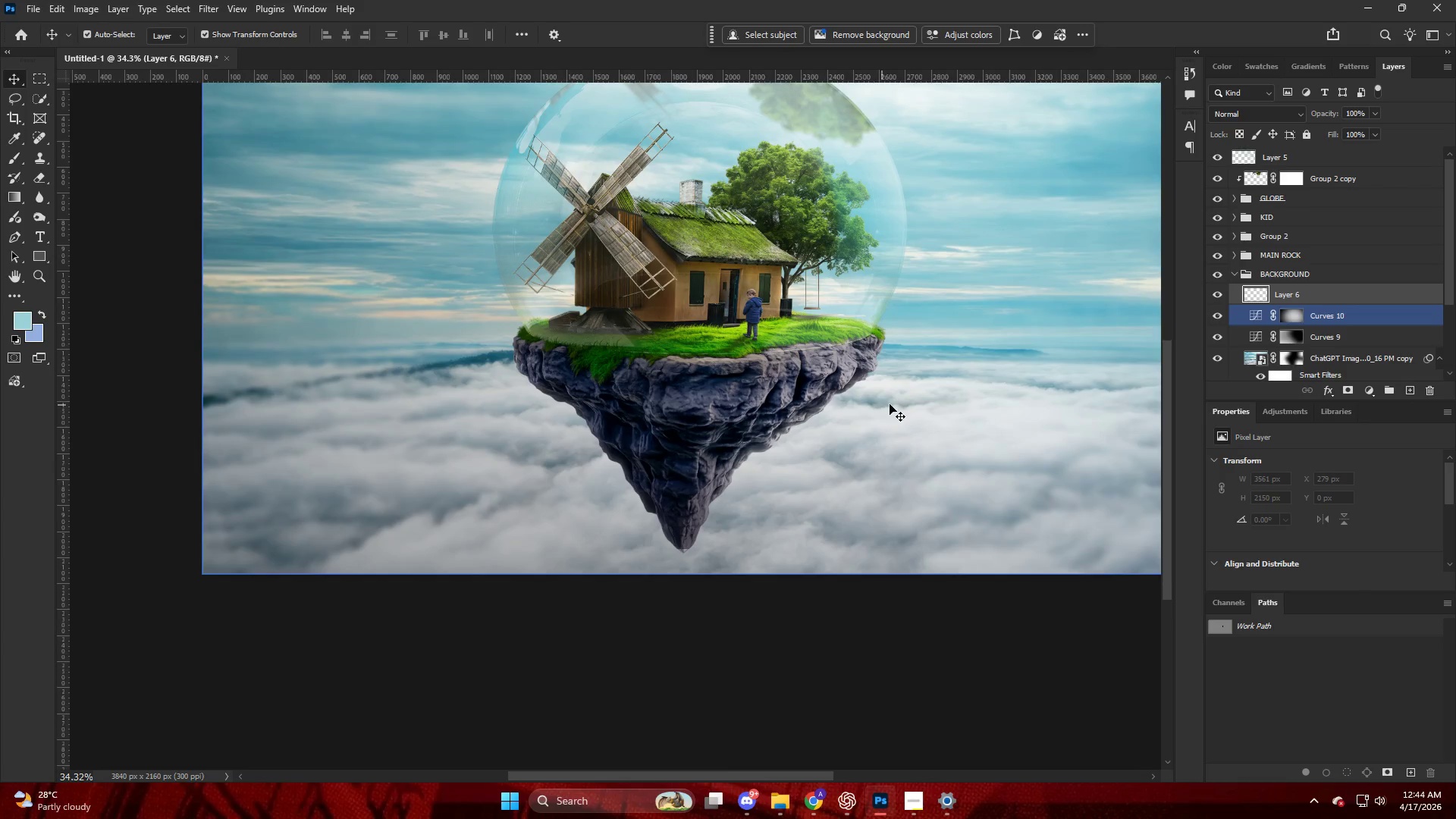 
hold_key(key=AltLeft, duration=1.3)
left_click([974, 421])
 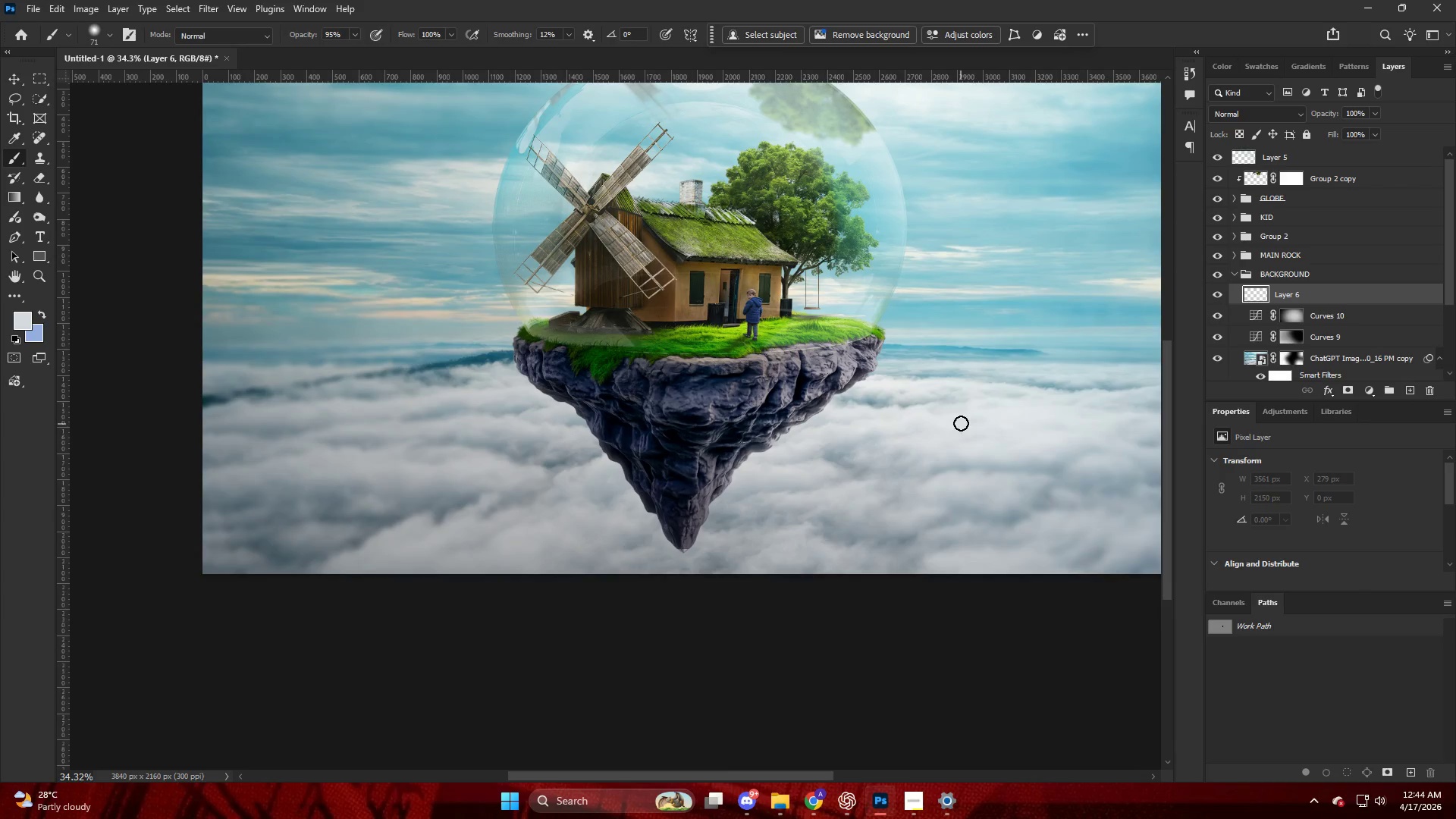 
right_click([957, 422])
 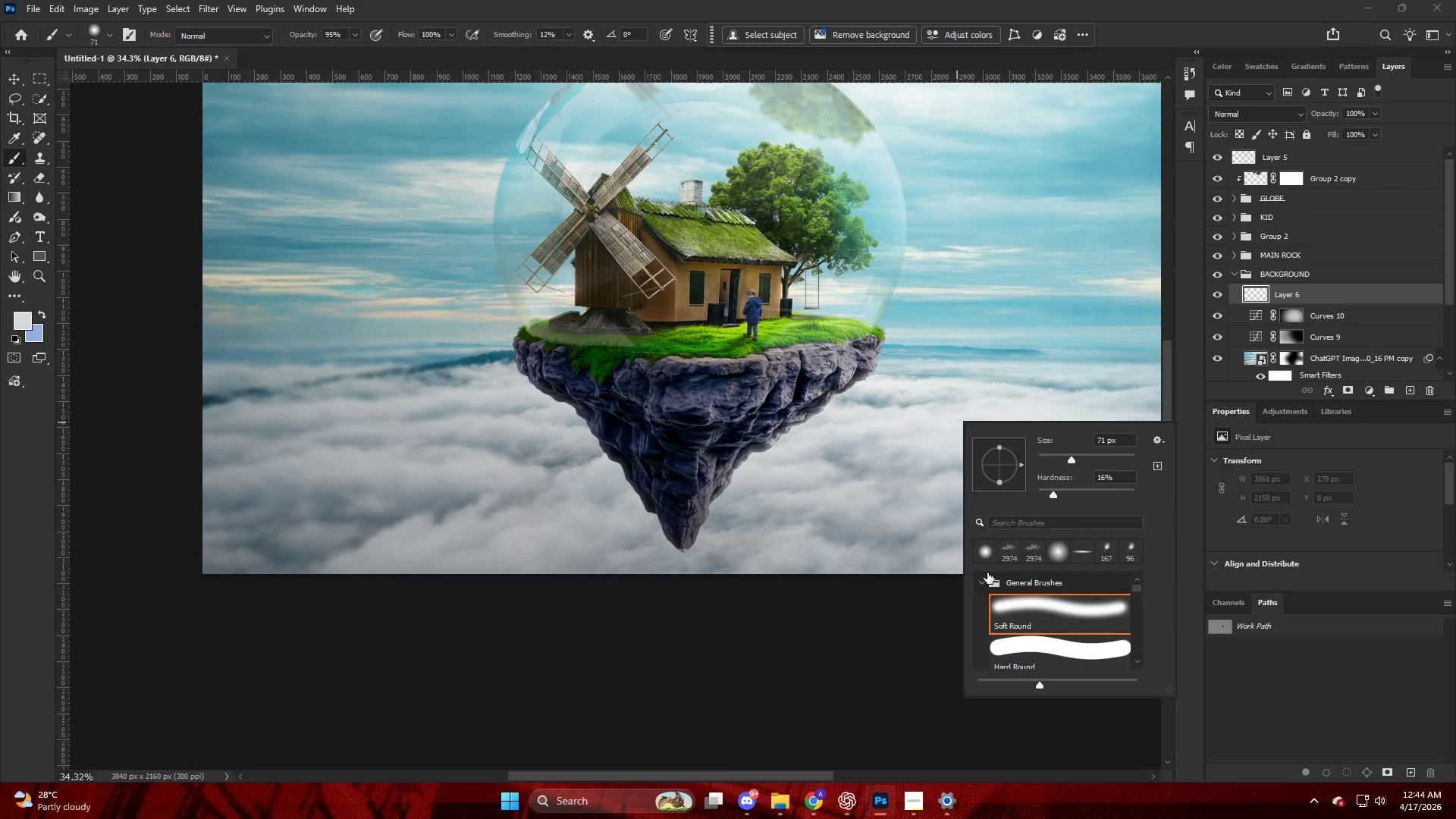 
left_click([981, 579])
 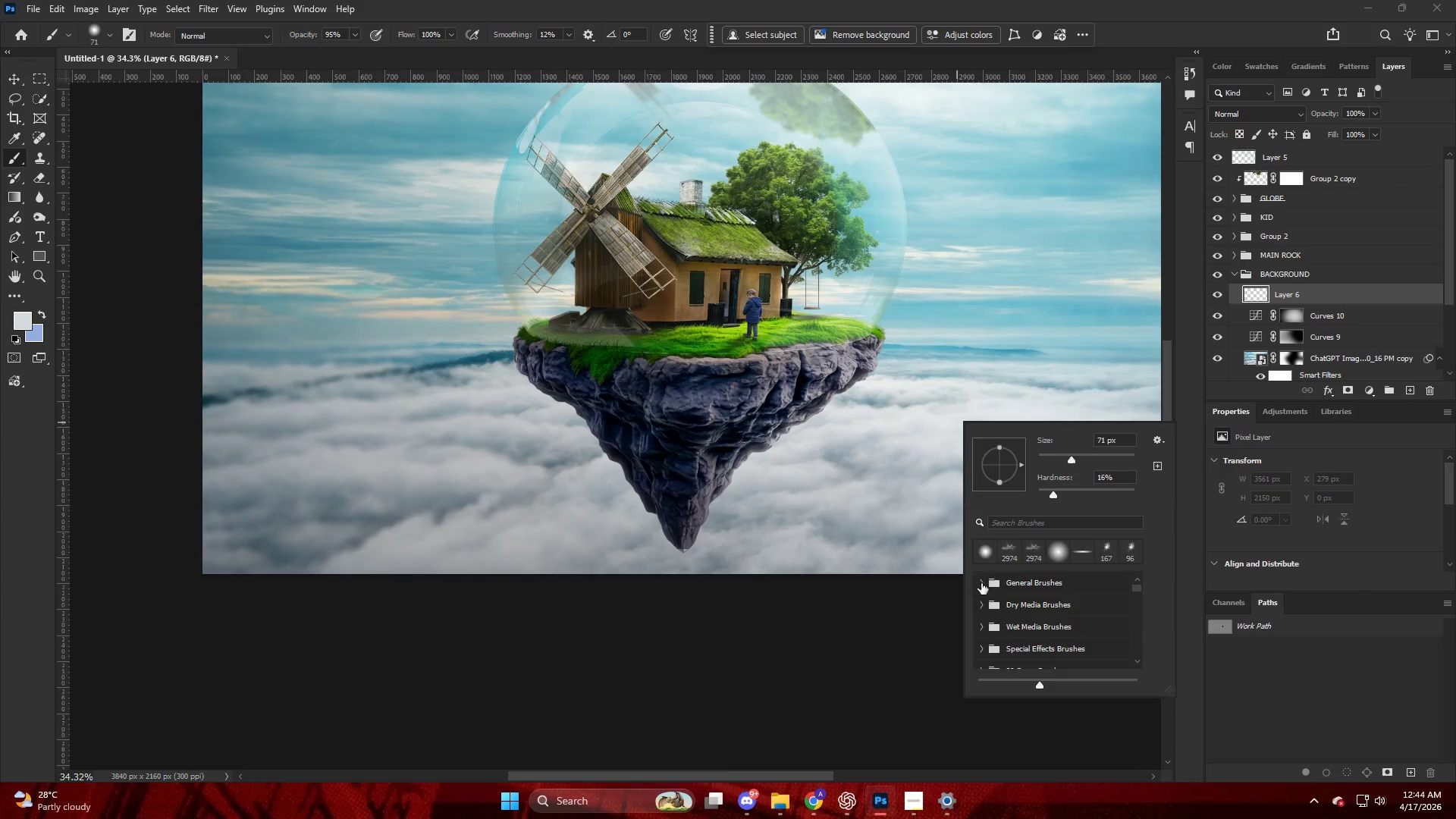 
scroll: coordinate [984, 613], scroll_direction: down, amount: 20.0
 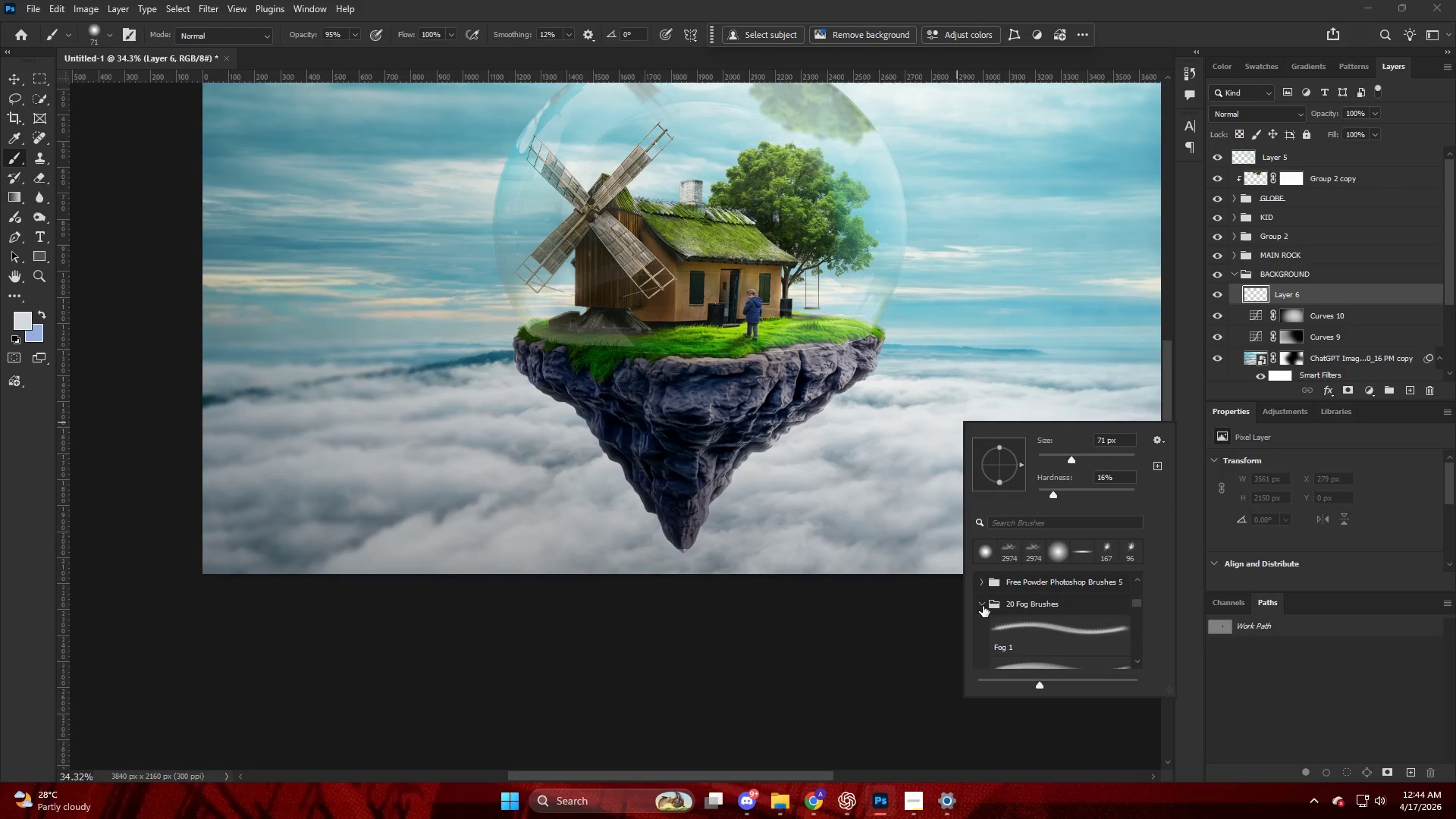 
left_click([981, 603])
 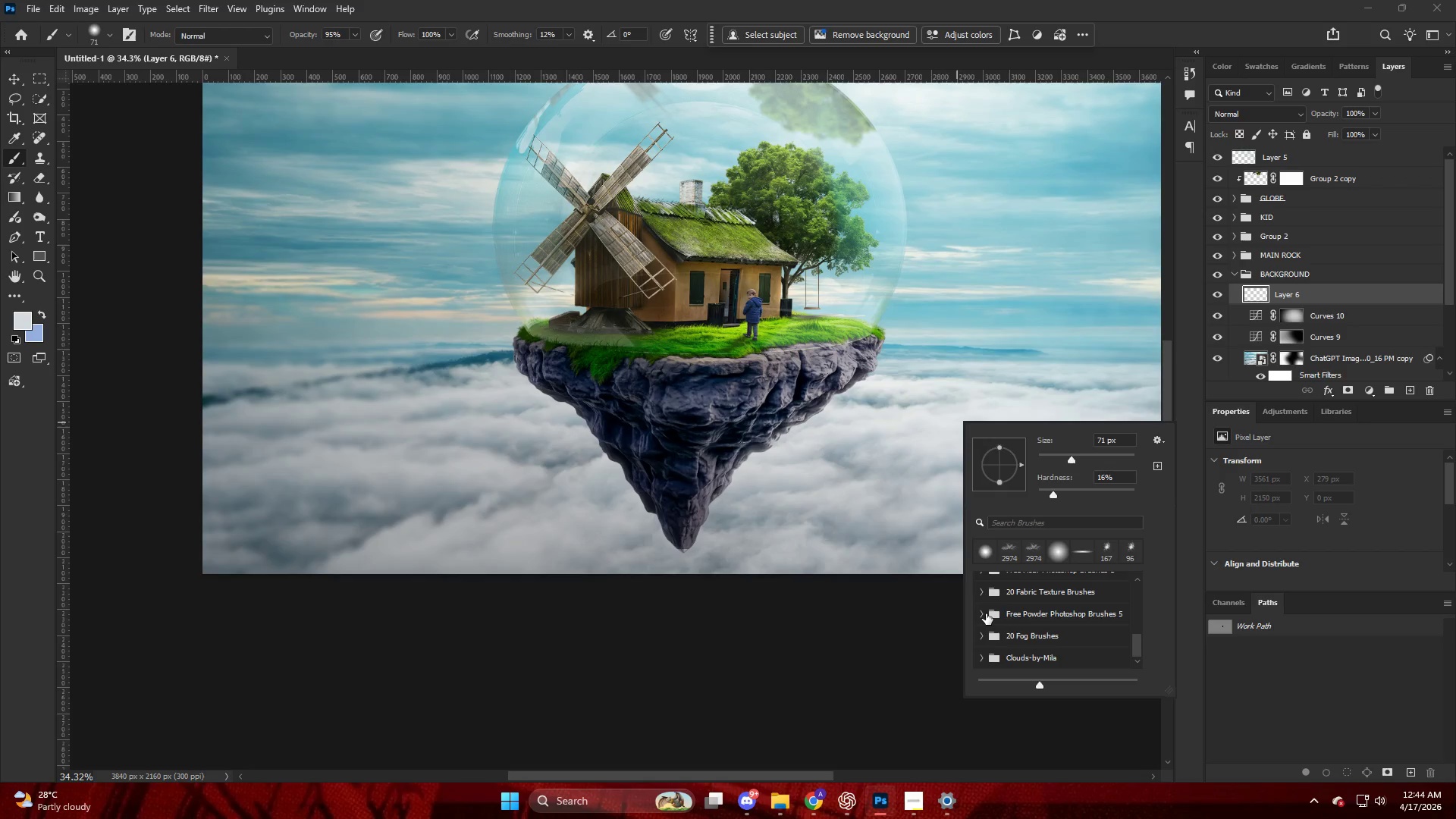 
scroll: coordinate [986, 618], scroll_direction: down, amount: 14.0
 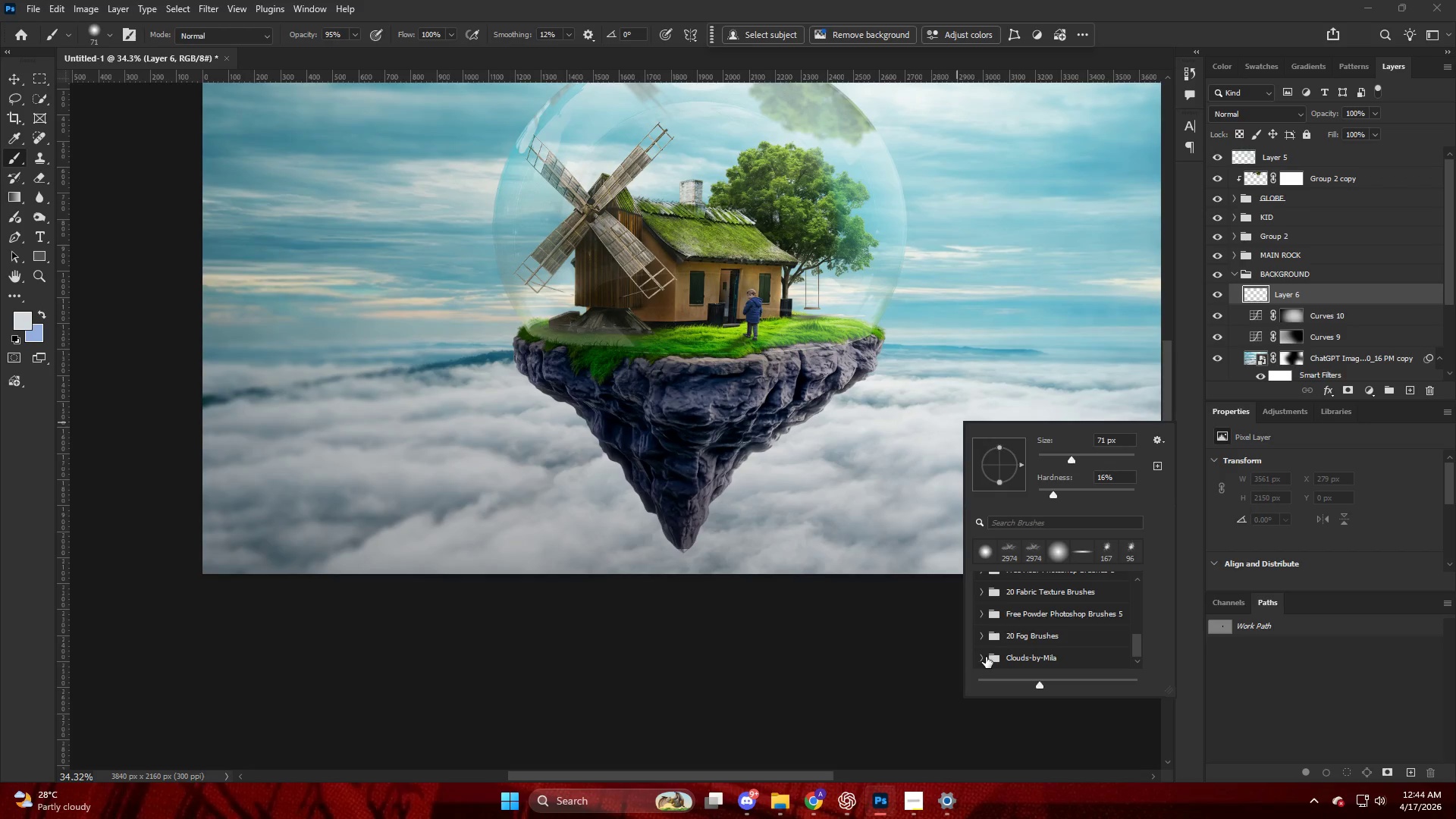 
left_click([982, 653])
 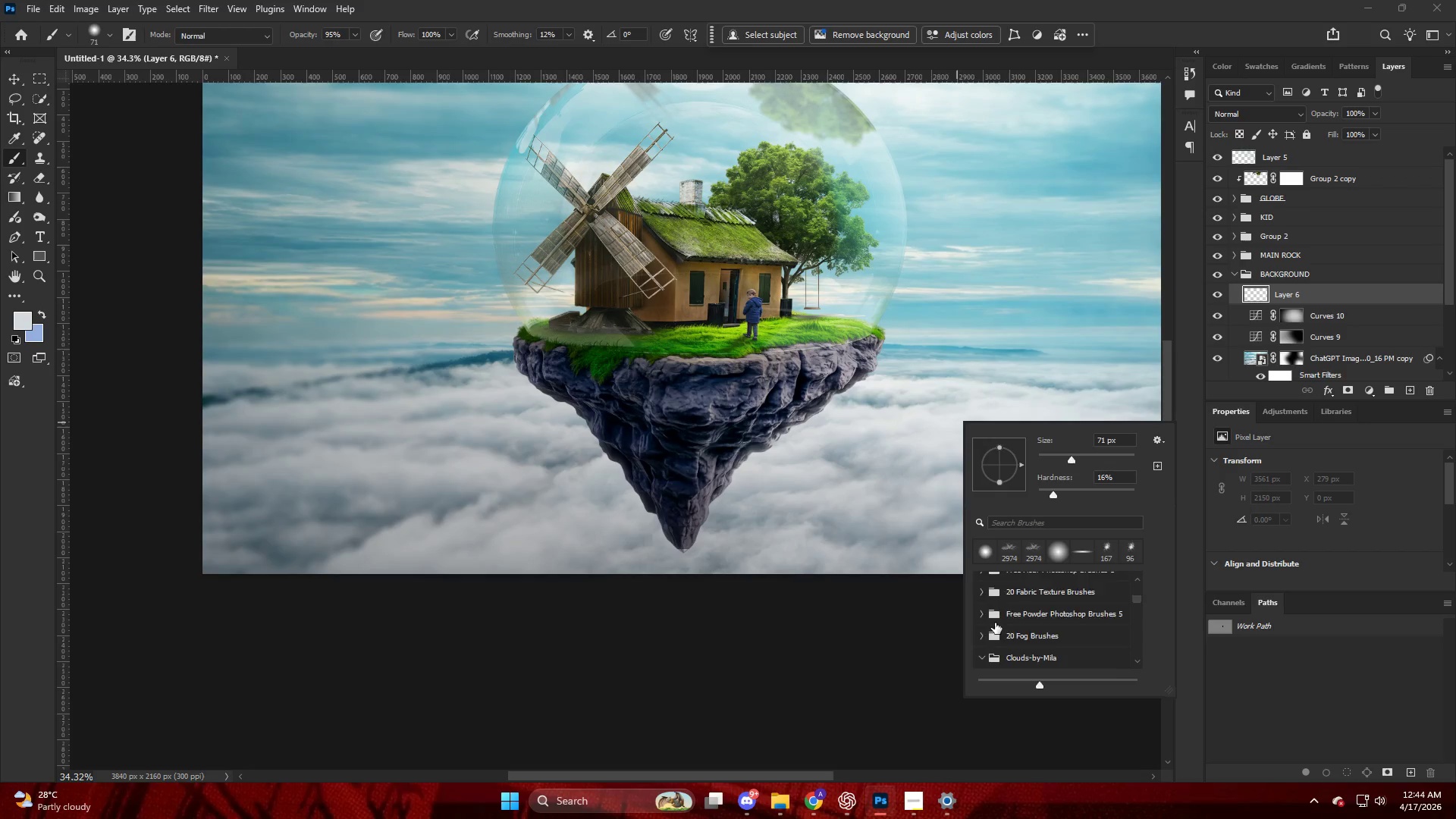 
scroll: coordinate [995, 623], scroll_direction: down, amount: 8.0
 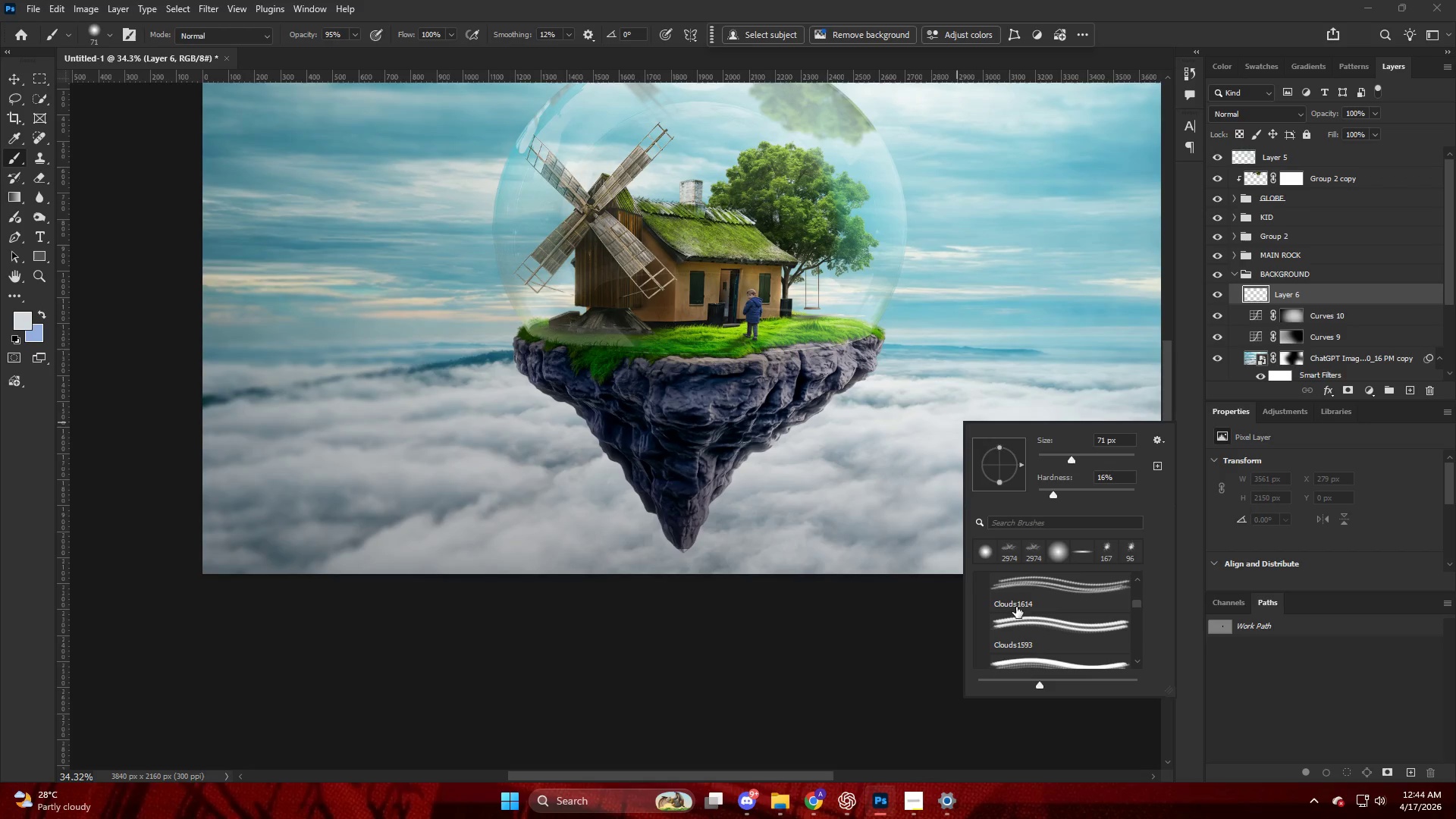 
left_click([1018, 598])
 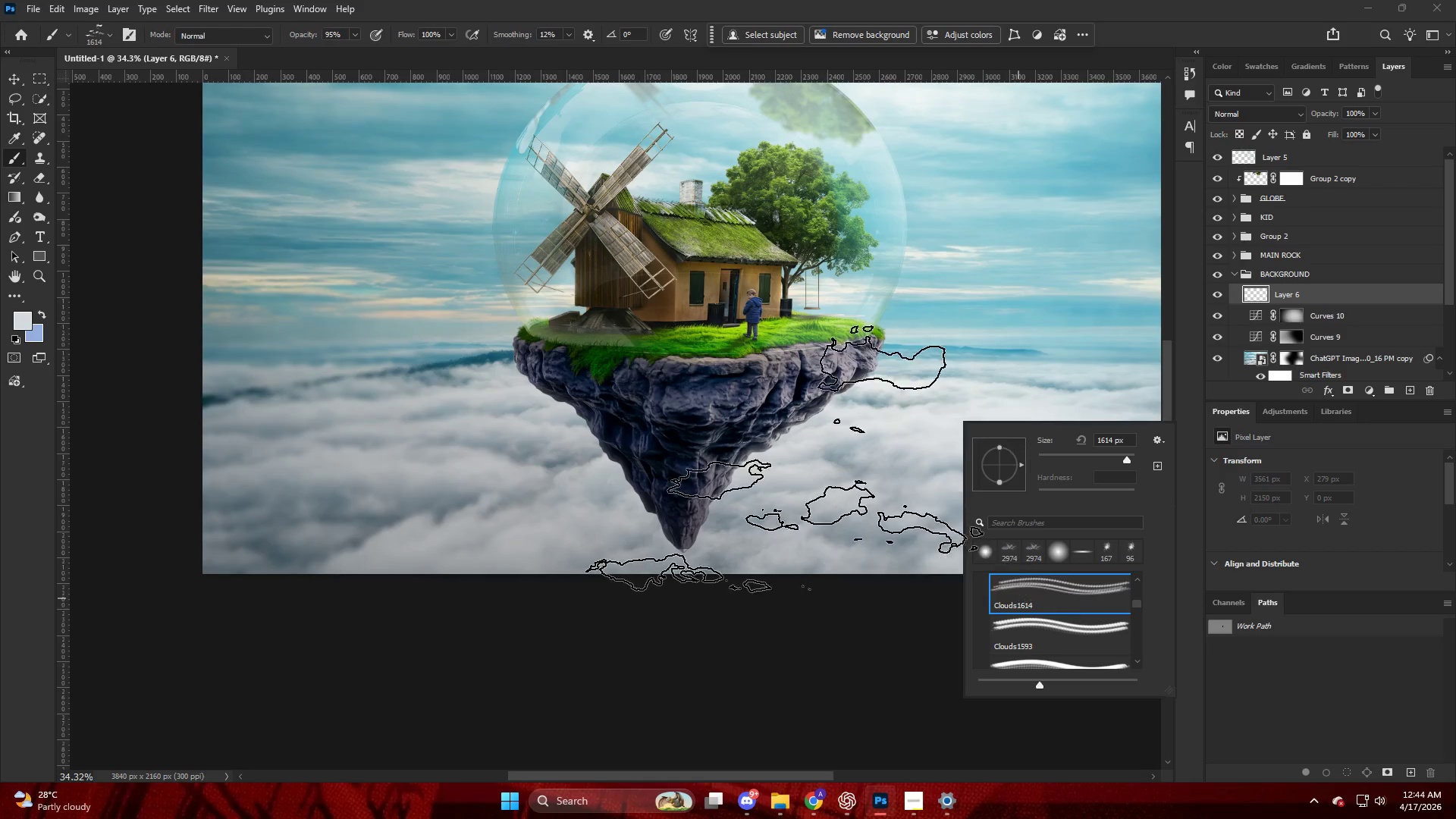 
hold_key(key=AltLeft, duration=0.44)
 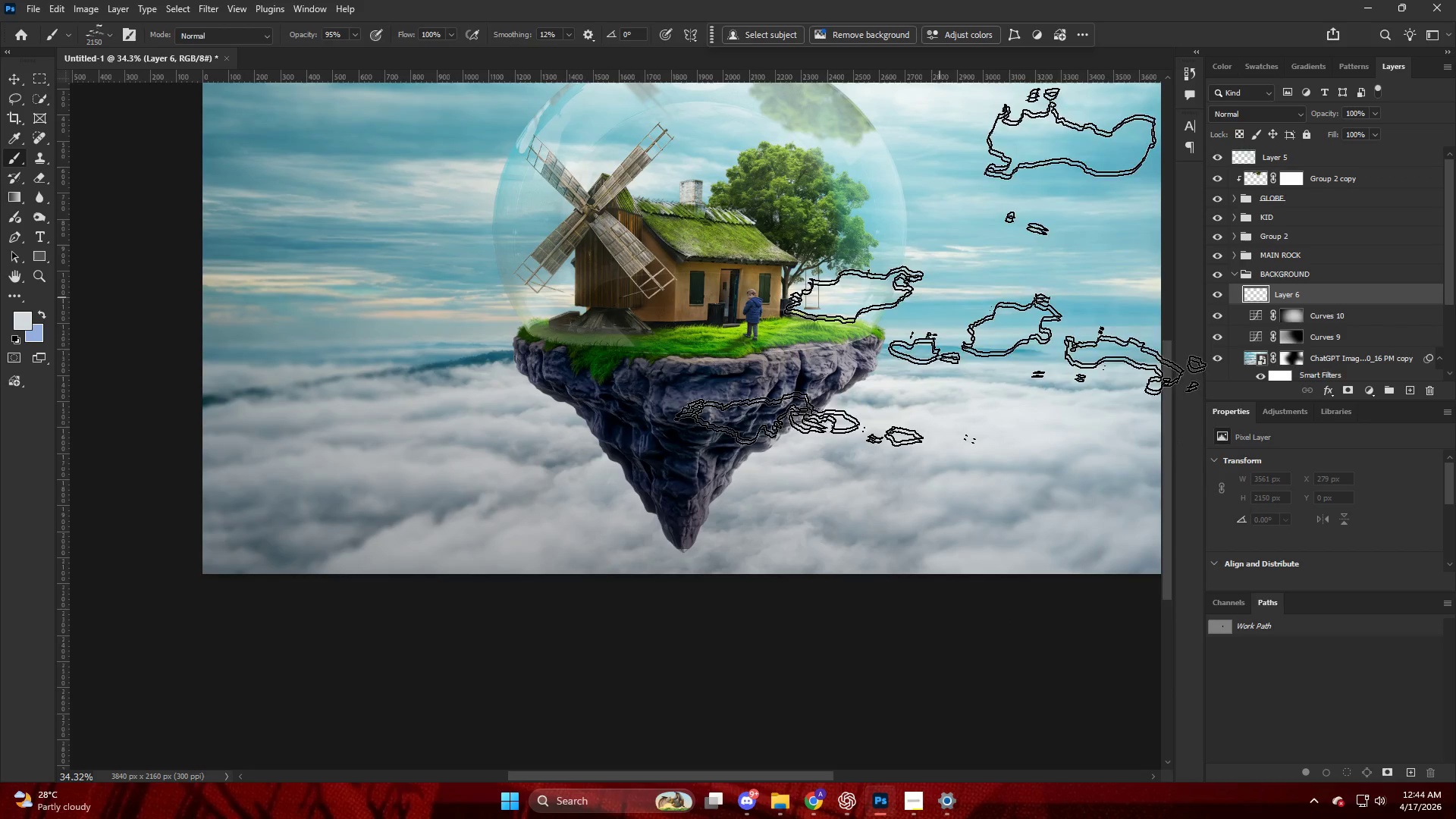 
left_click([949, 250])
 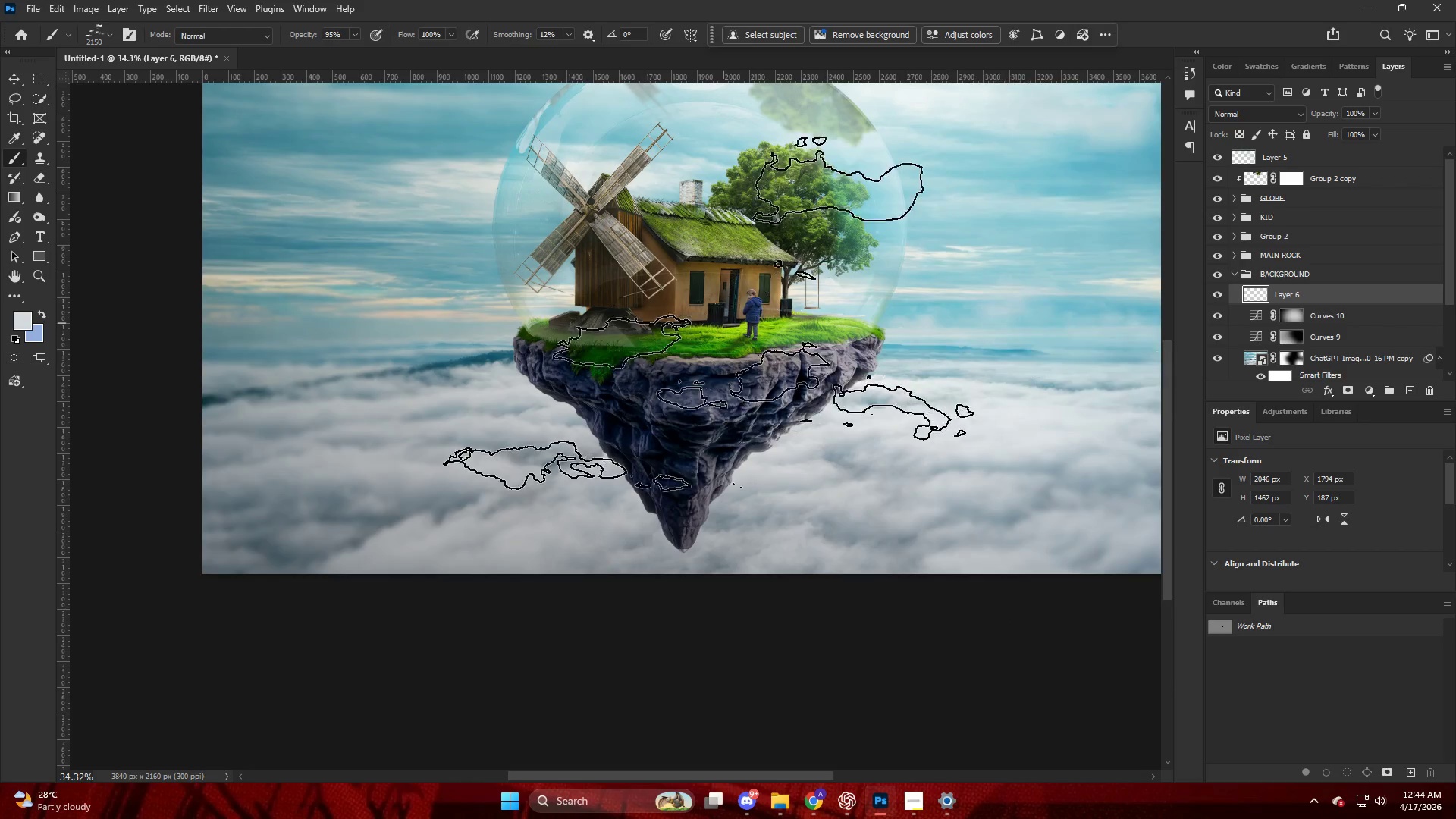 
key(Alt+AltLeft)
 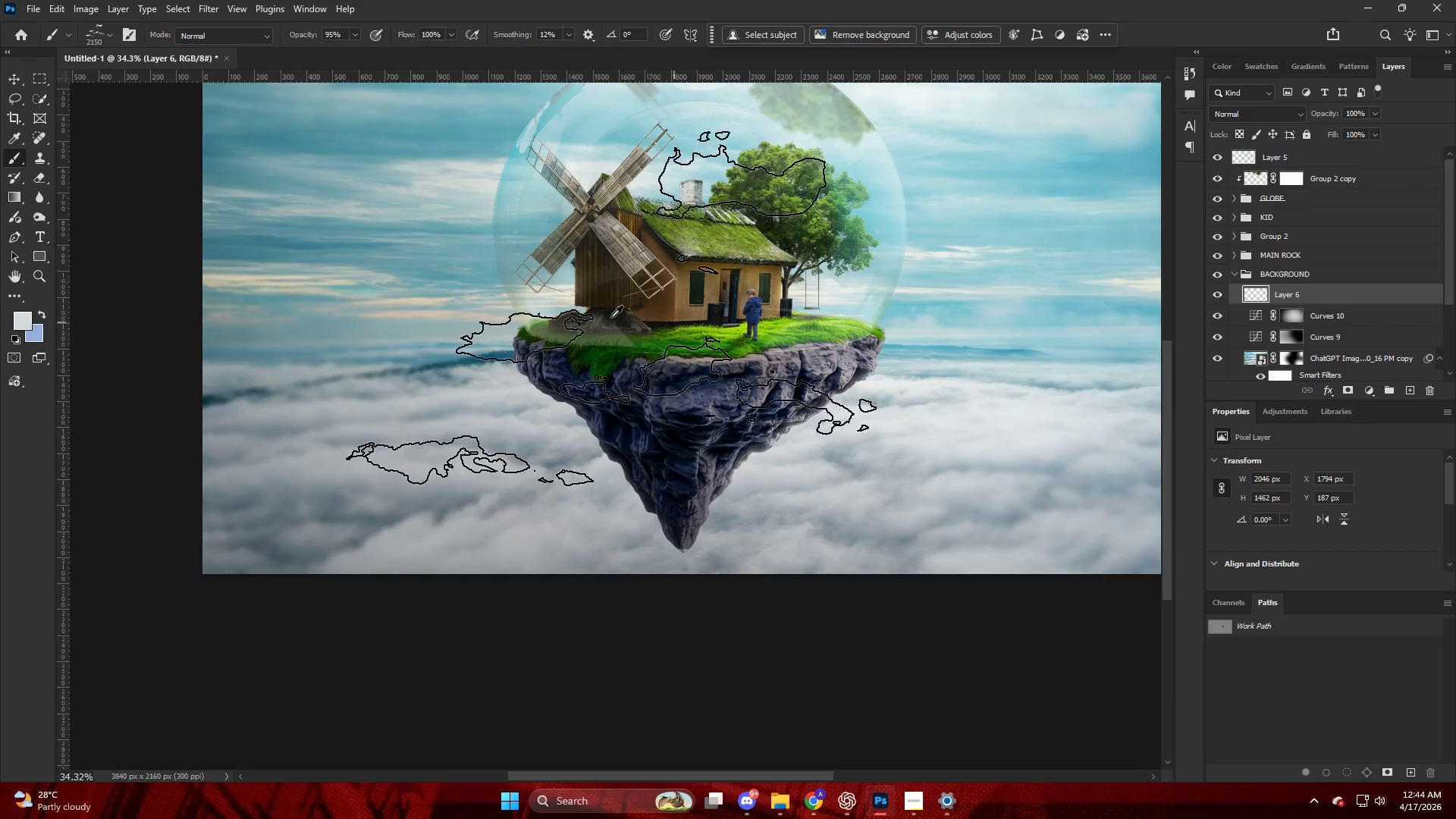 
key(Alt+AltLeft)
 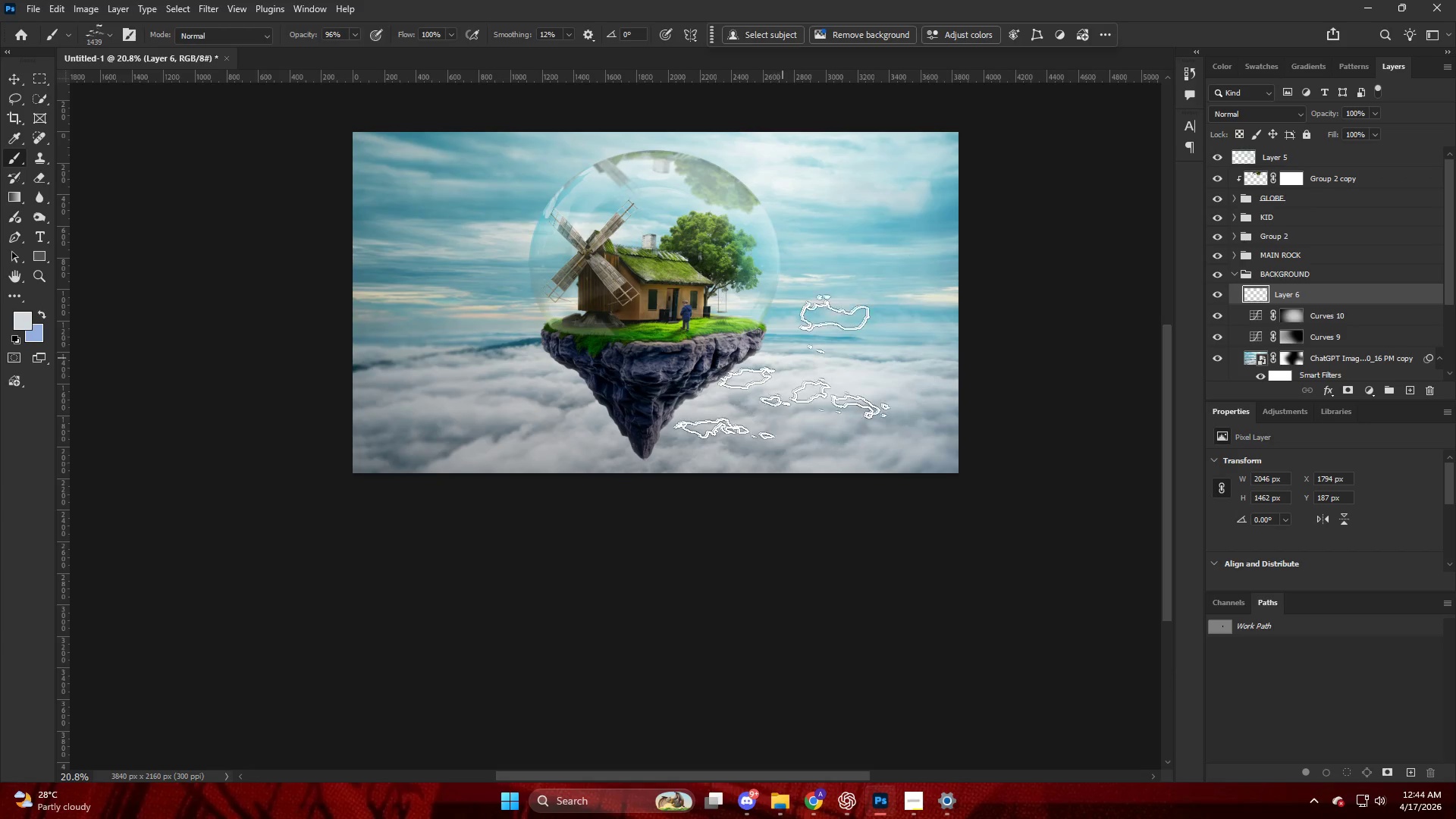 
scroll: coordinate [582, 318], scroll_direction: down, amount: 6.0
 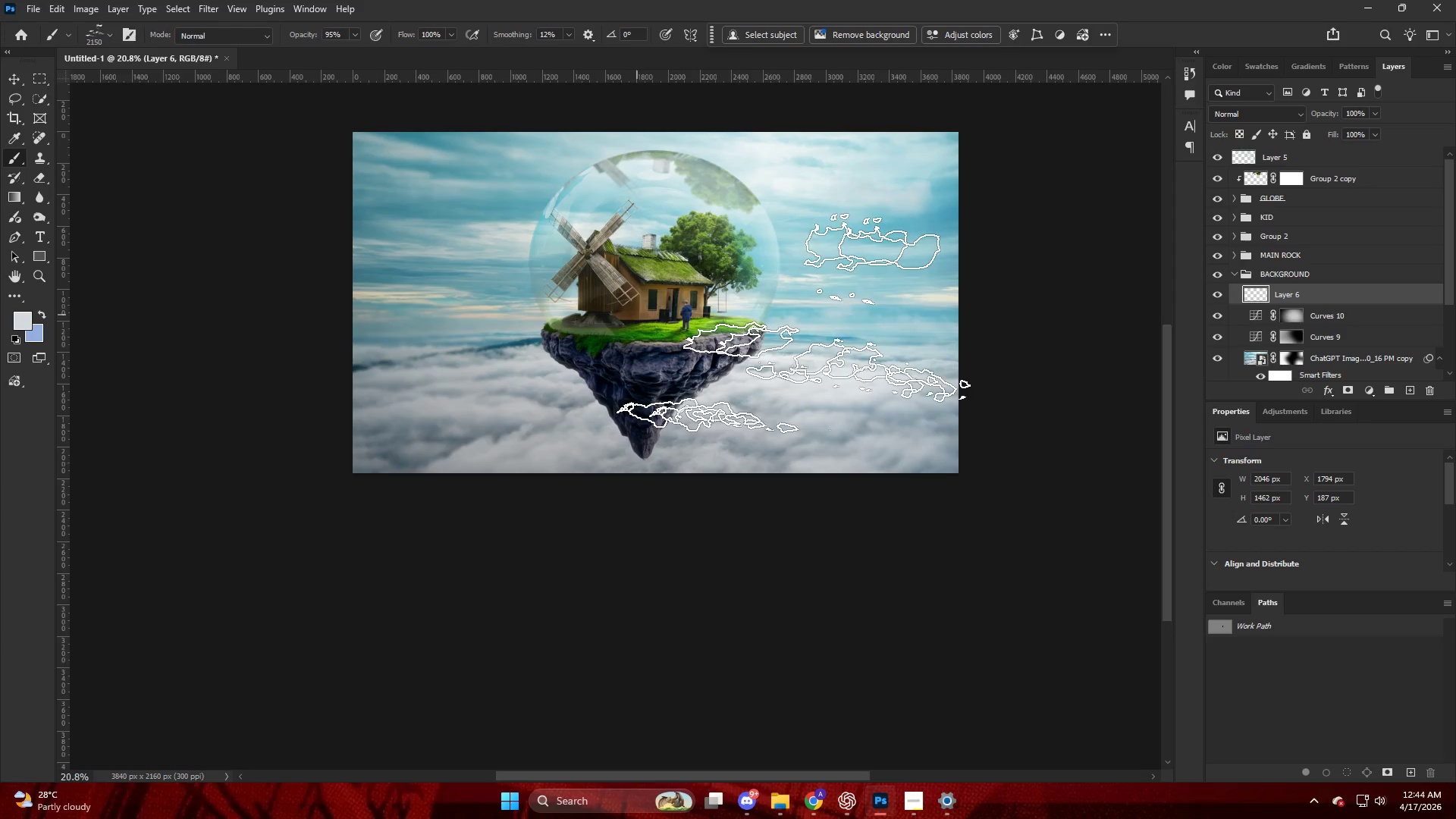 
left_click([784, 390])
 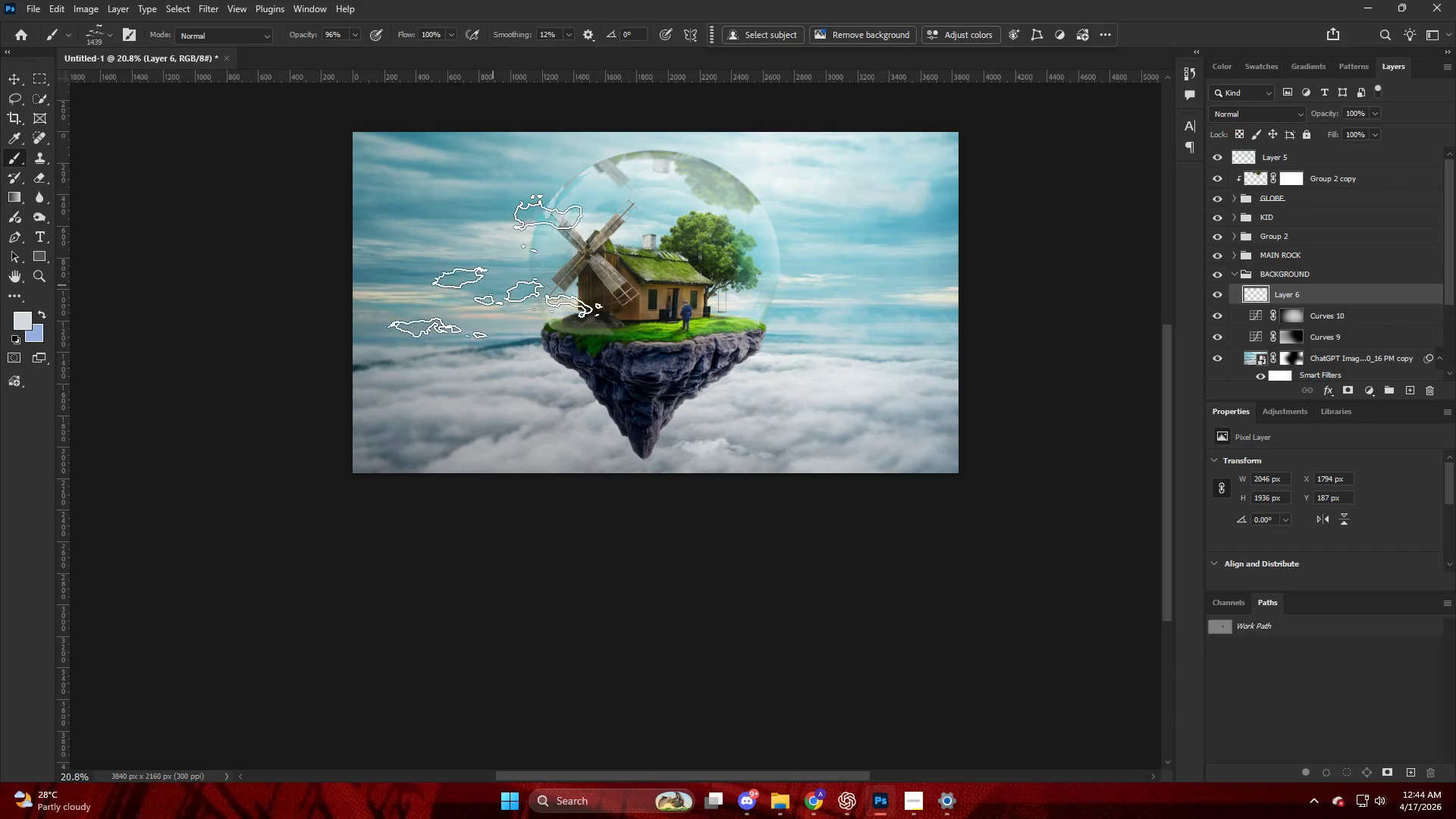 
left_click([492, 253])
 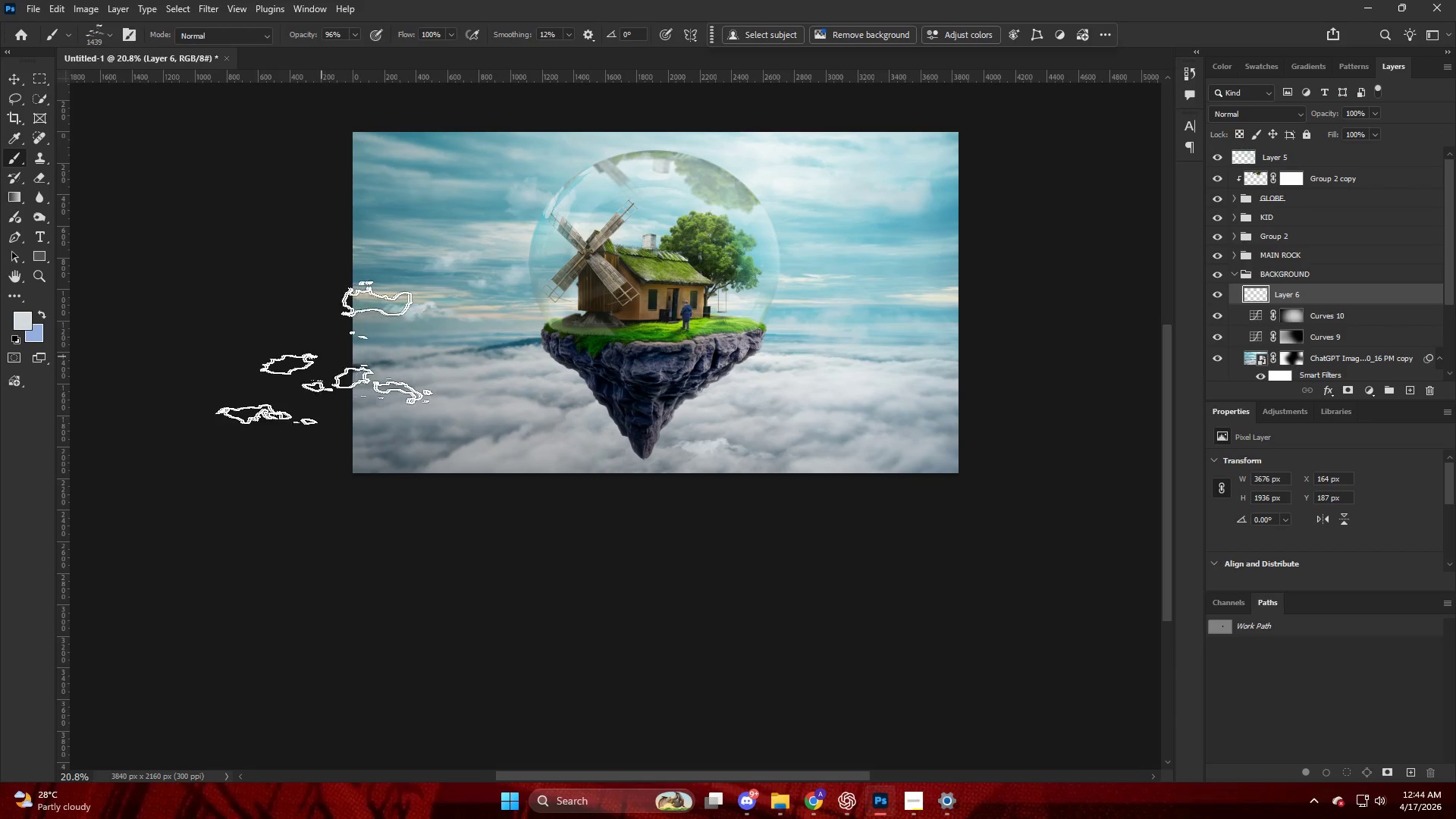 
key(Control+ControlLeft)
 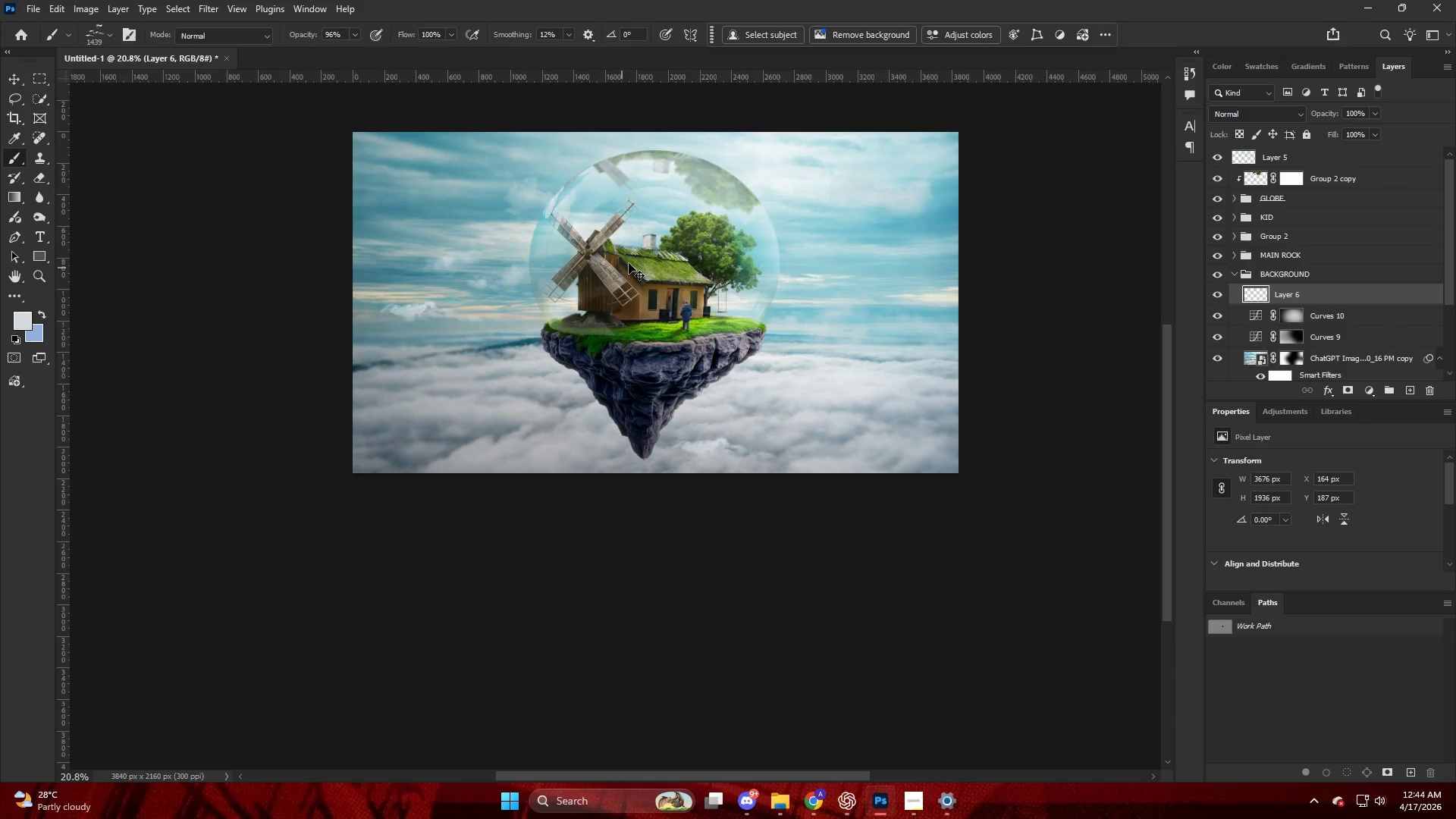 
key(Control+Z)
 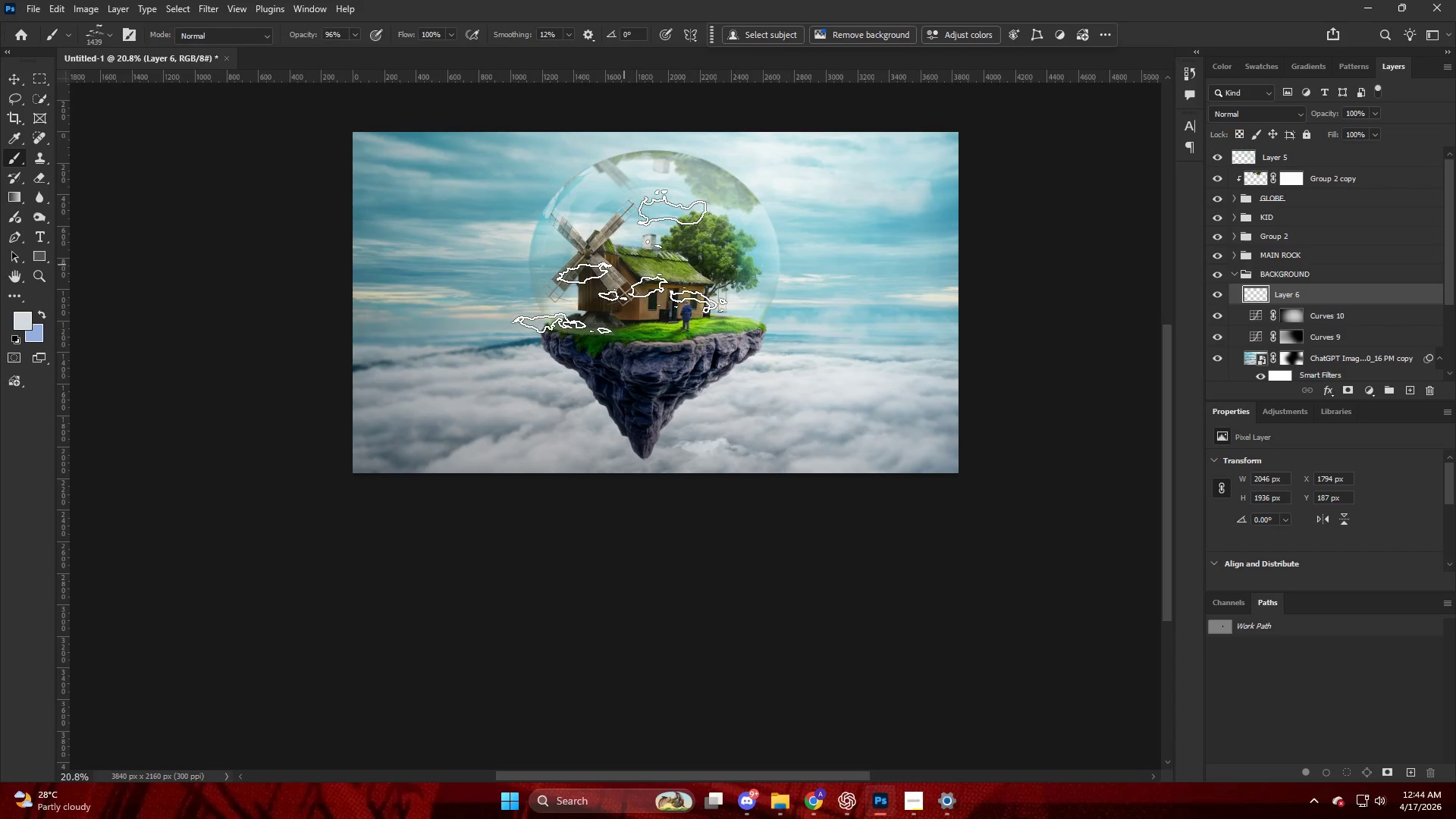 
hold_key(key=AltLeft, duration=0.39)
 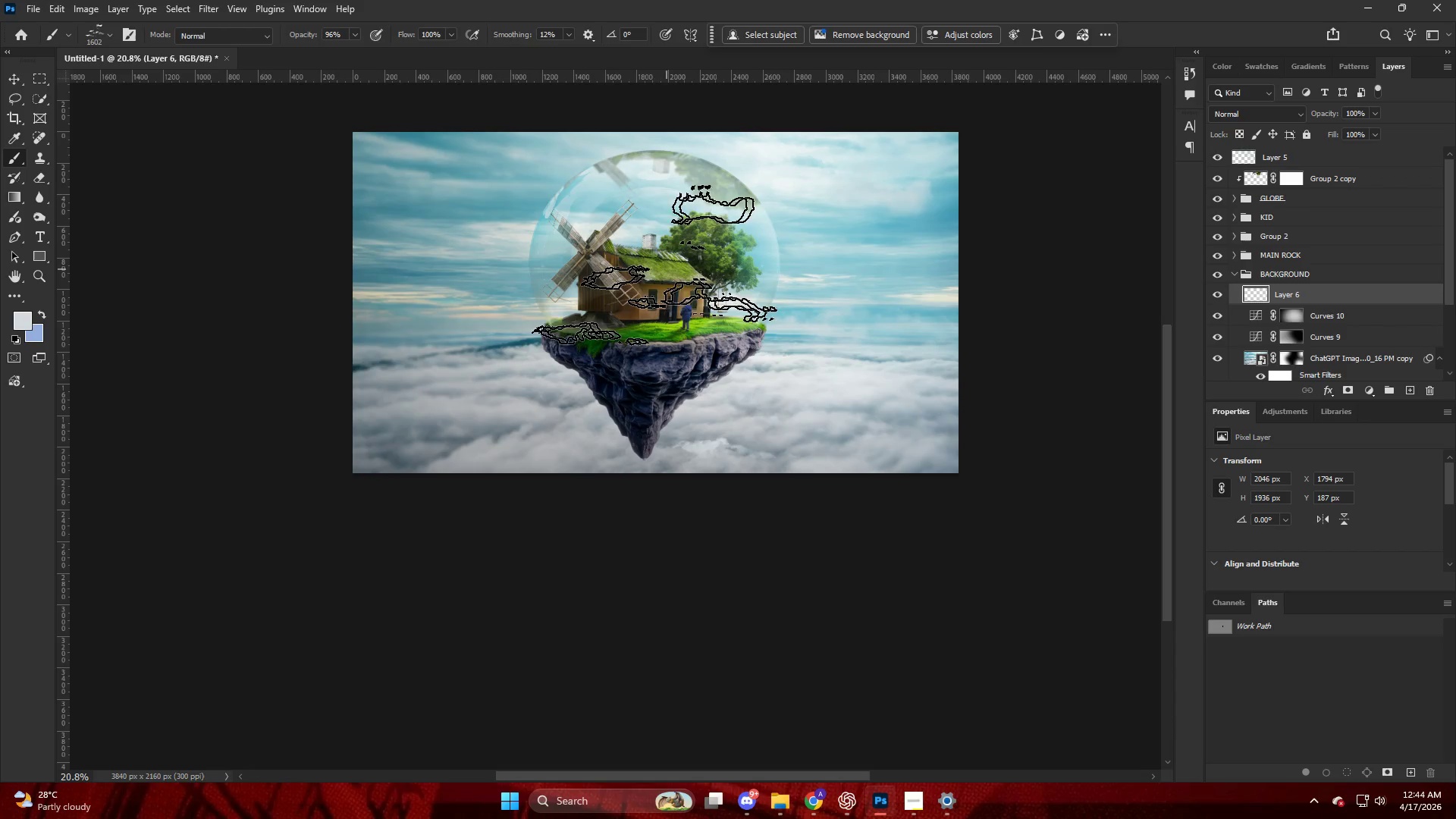 
key(Alt+AltLeft)
 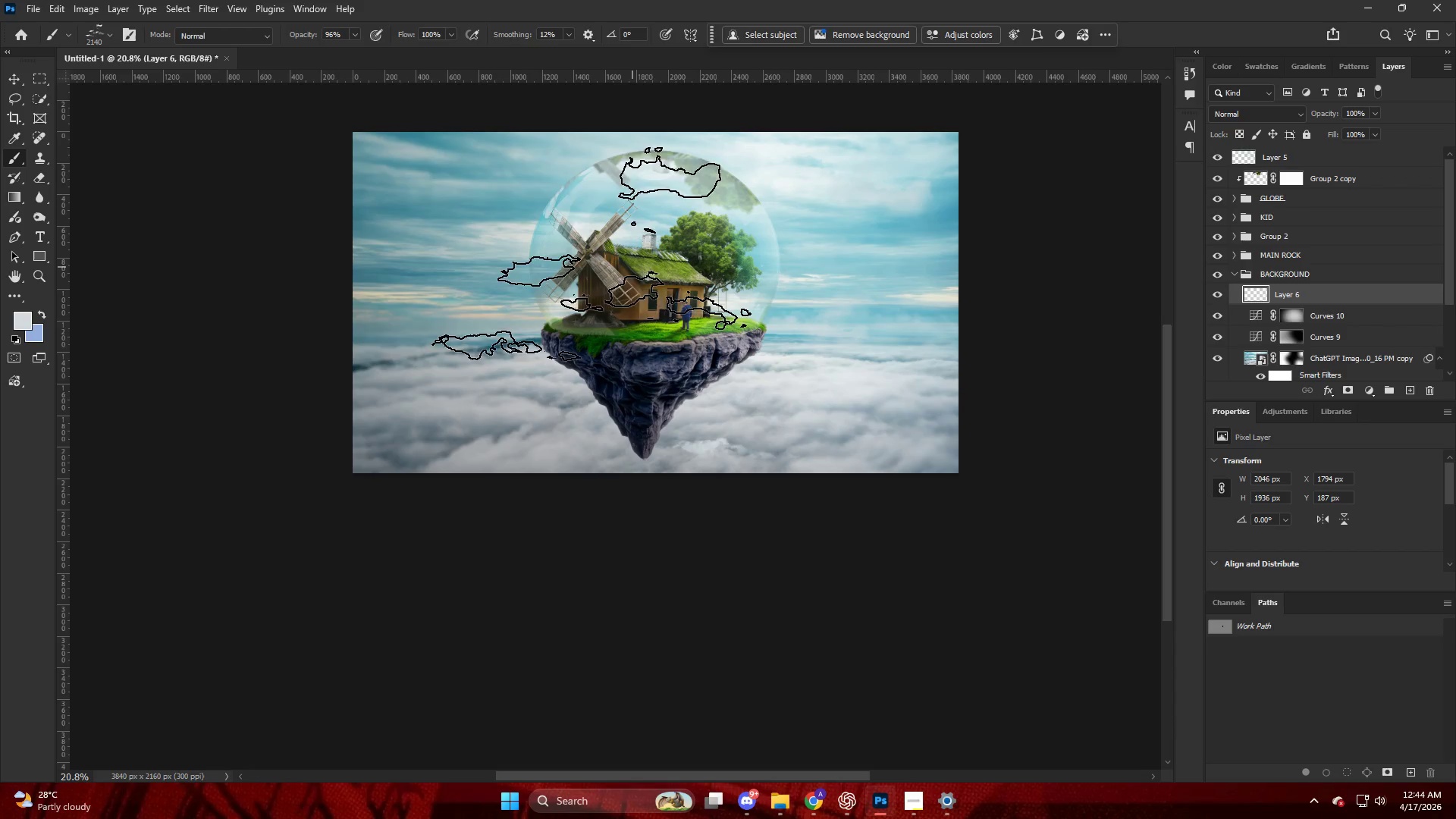 
left_click([489, 253])
 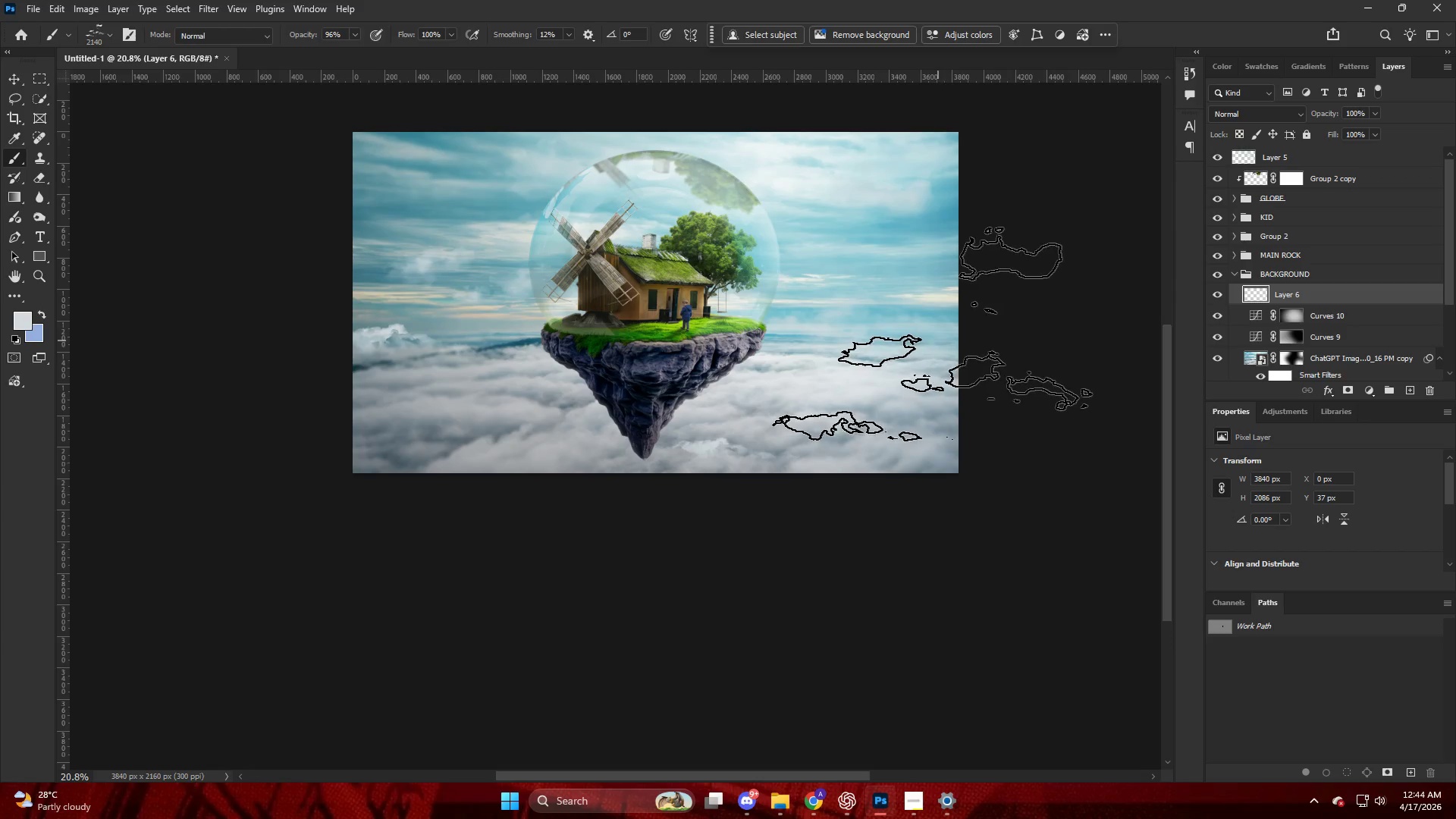 
key(Control+ControlLeft)
 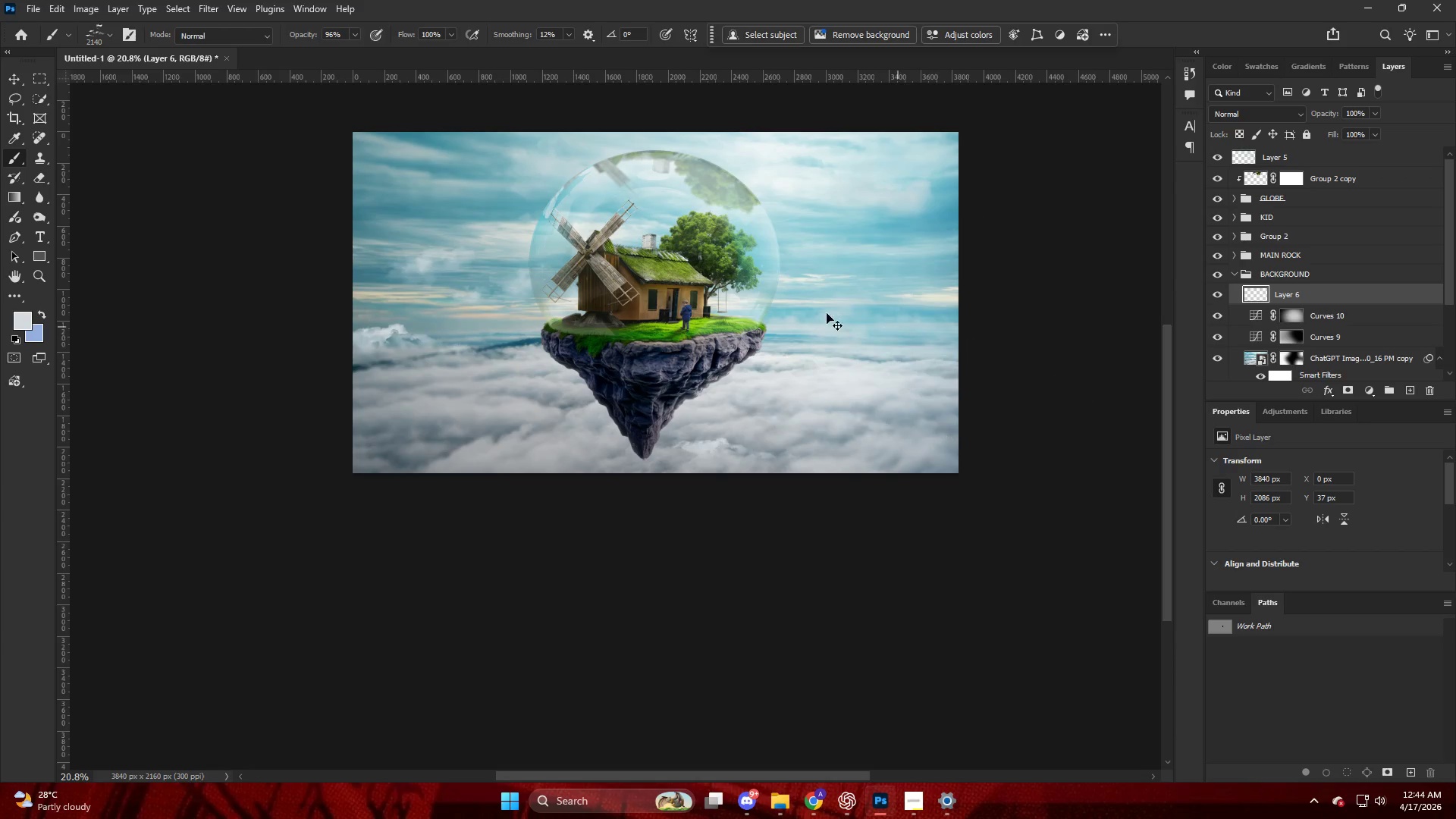 
key(Control+Z)
 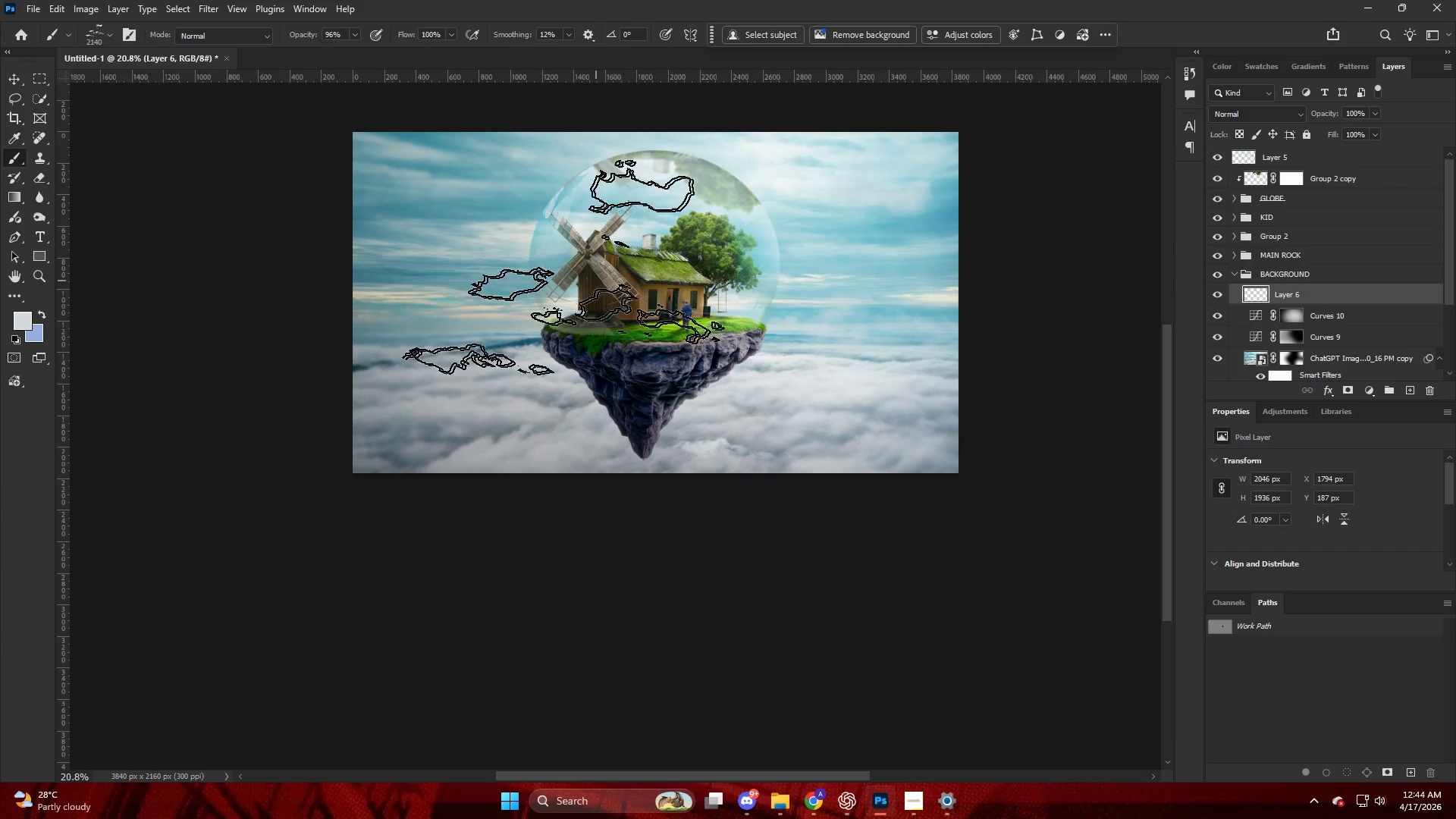 
right_click([557, 271])
 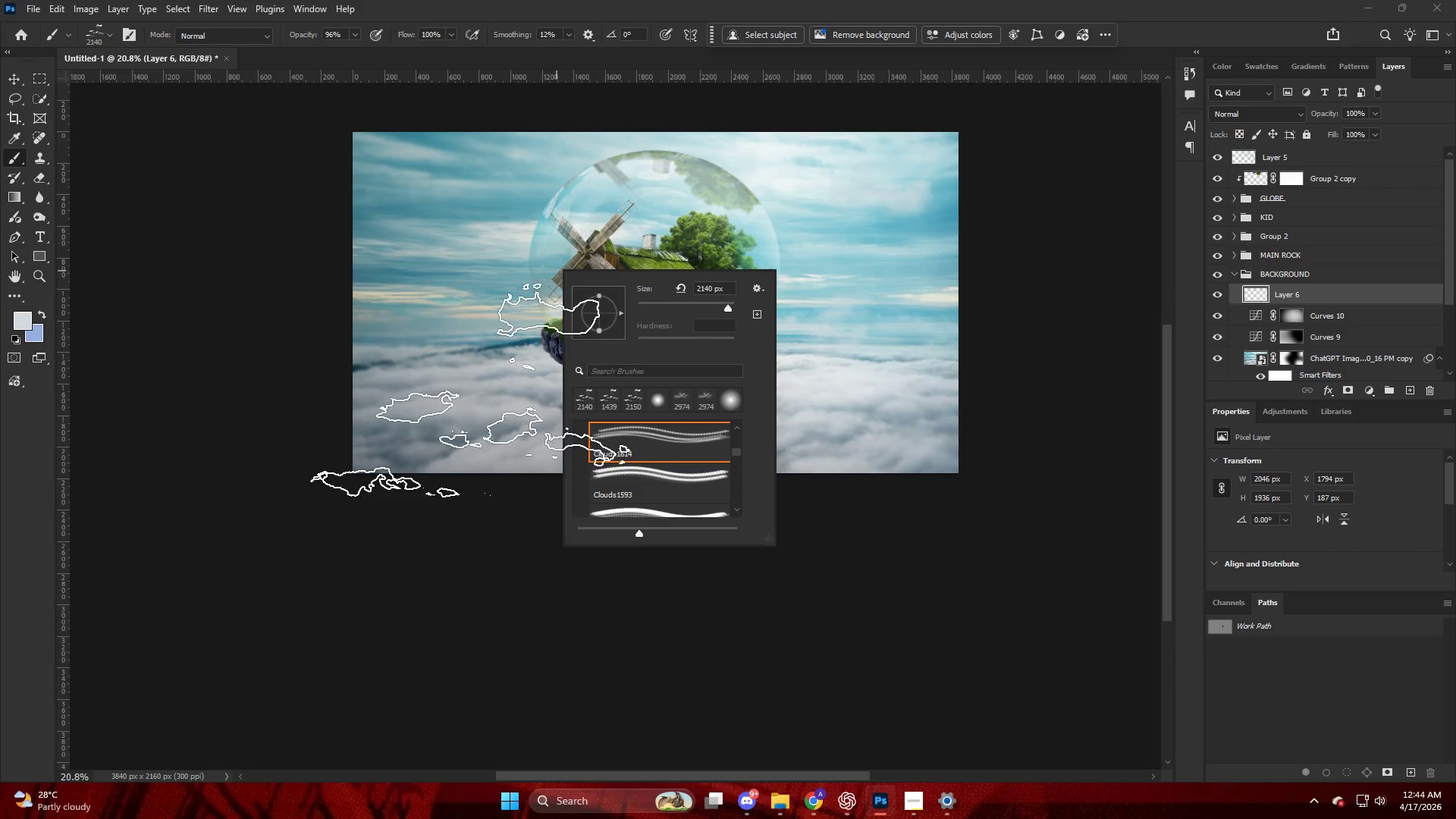 
hold_key(key=AltLeft, duration=0.62)
left_click([444, 367])
 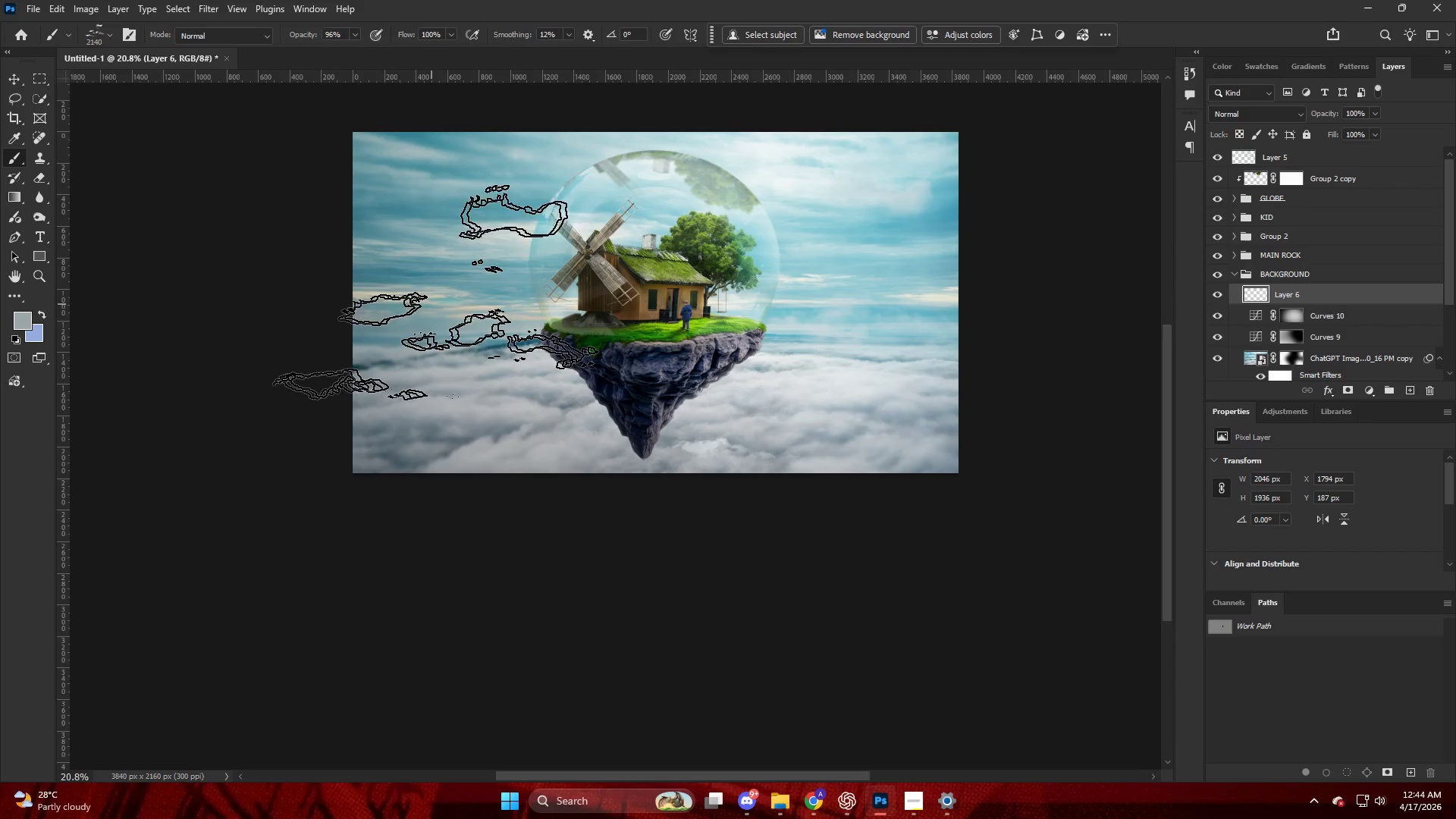 
left_click([466, 282])
 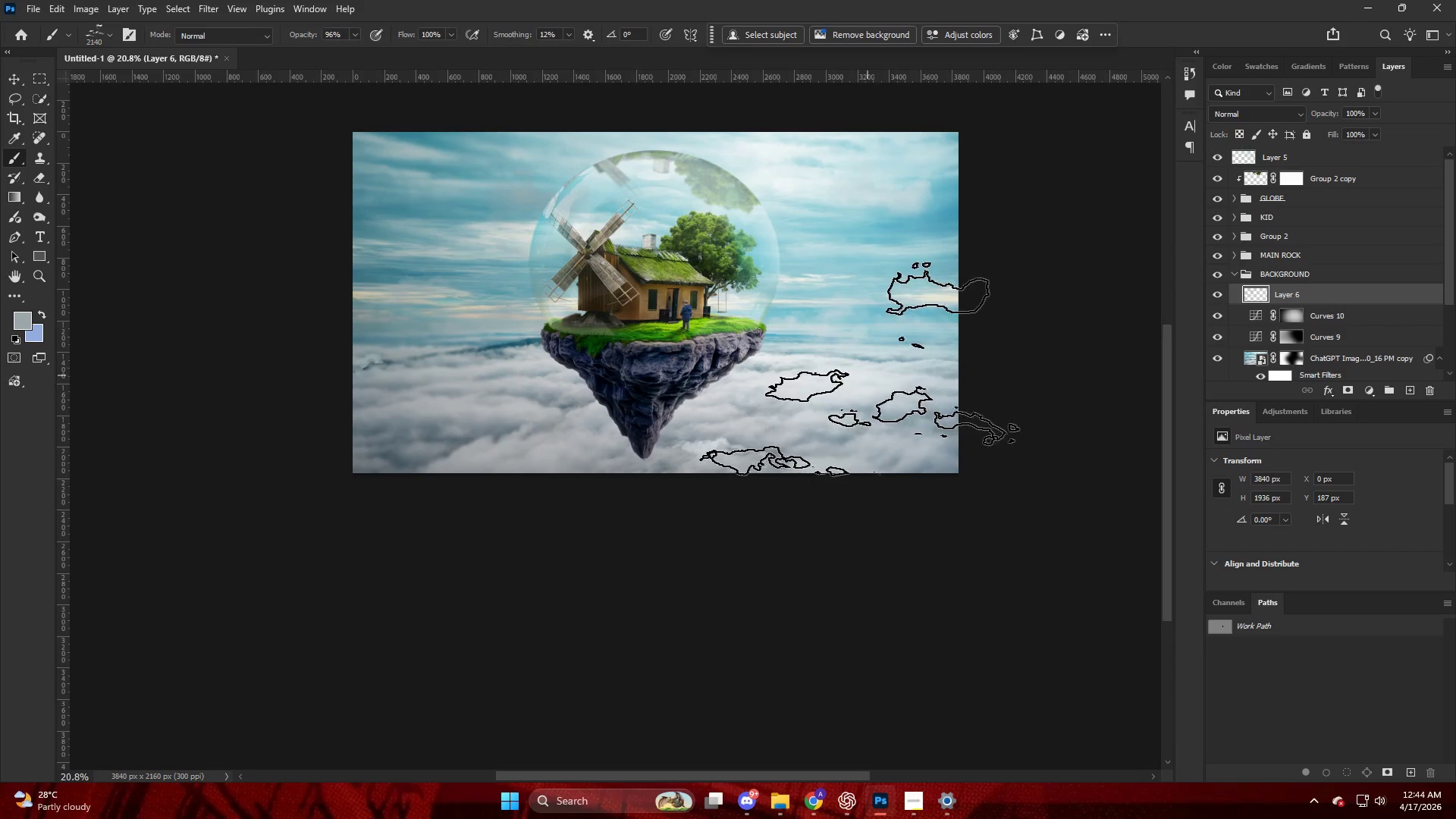 
hold_key(key=AltLeft, duration=0.52)
 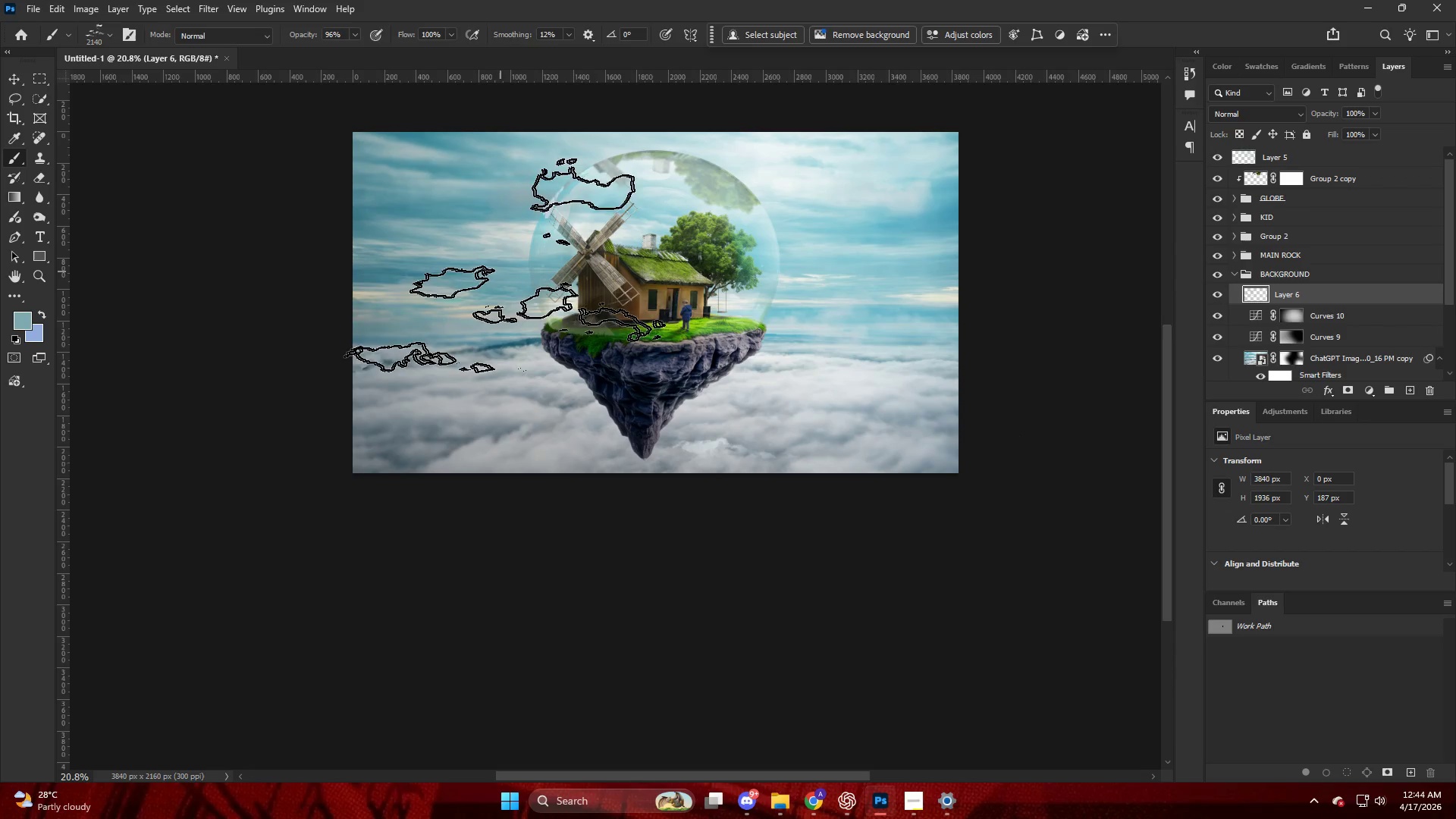 
double_click([518, 267])
 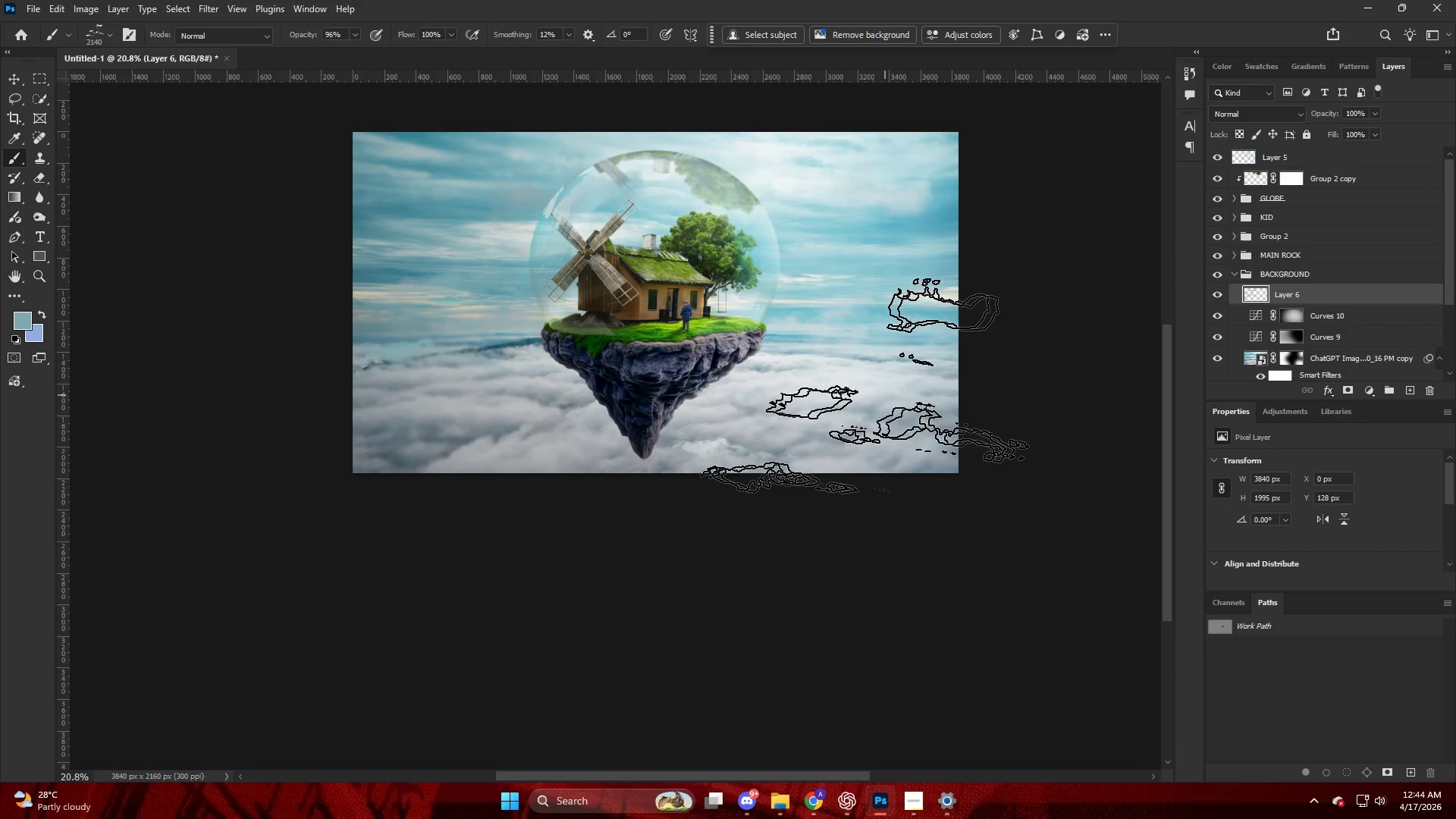 
key(Control+ControlLeft)
 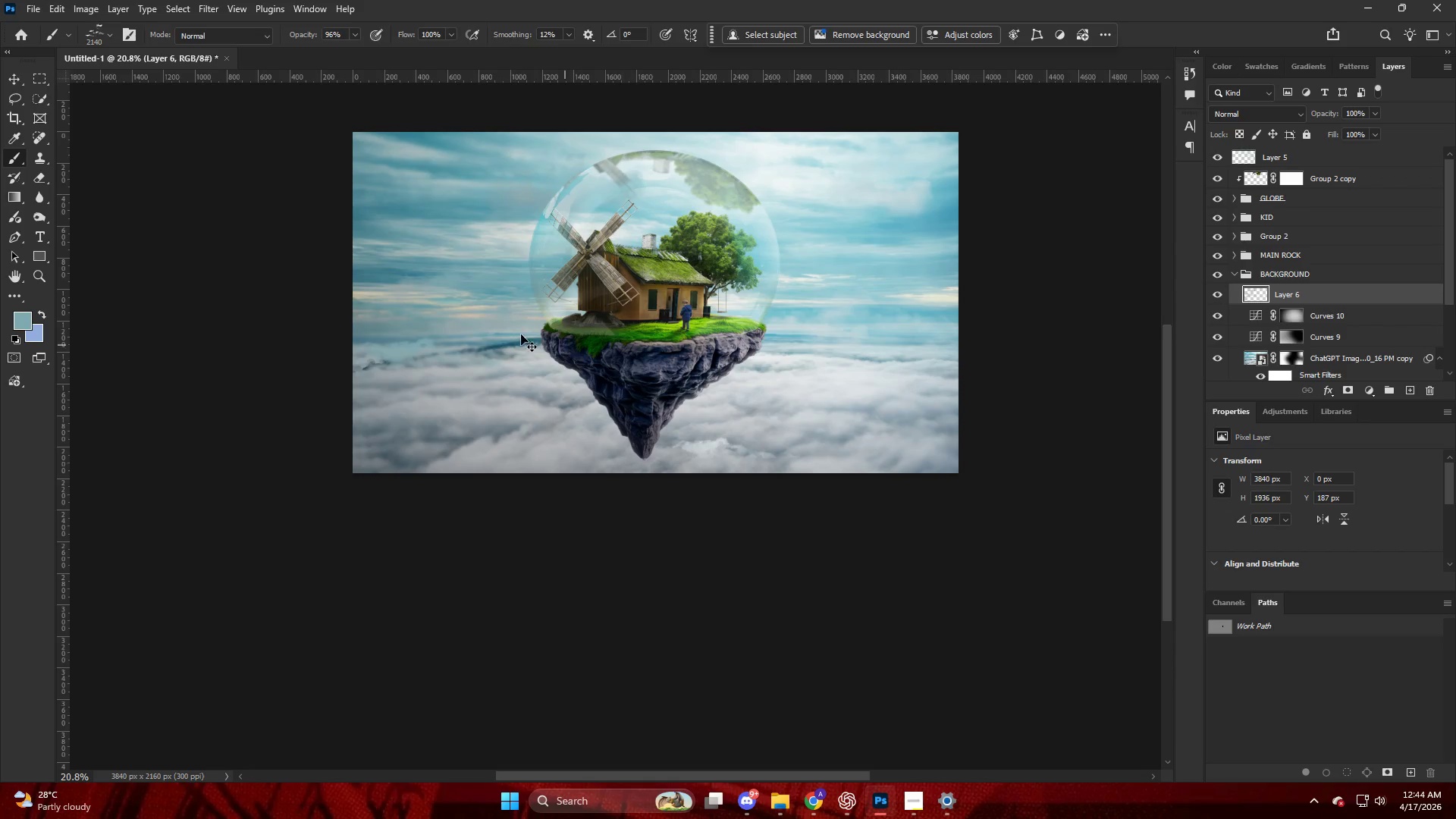 
key(Control+Z)
 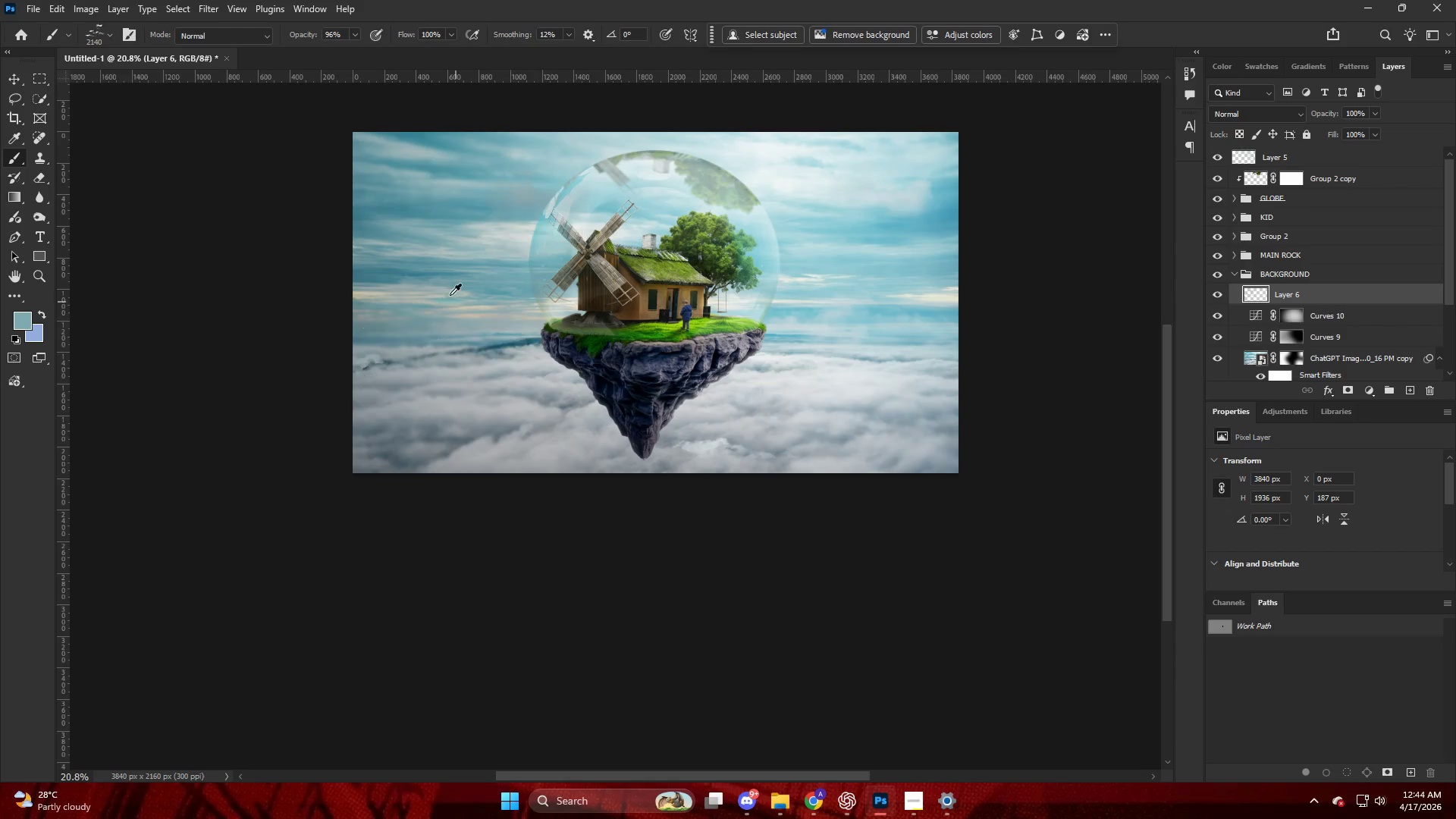 
hold_key(key=AltLeft, duration=0.72)
left_click([482, 309])
 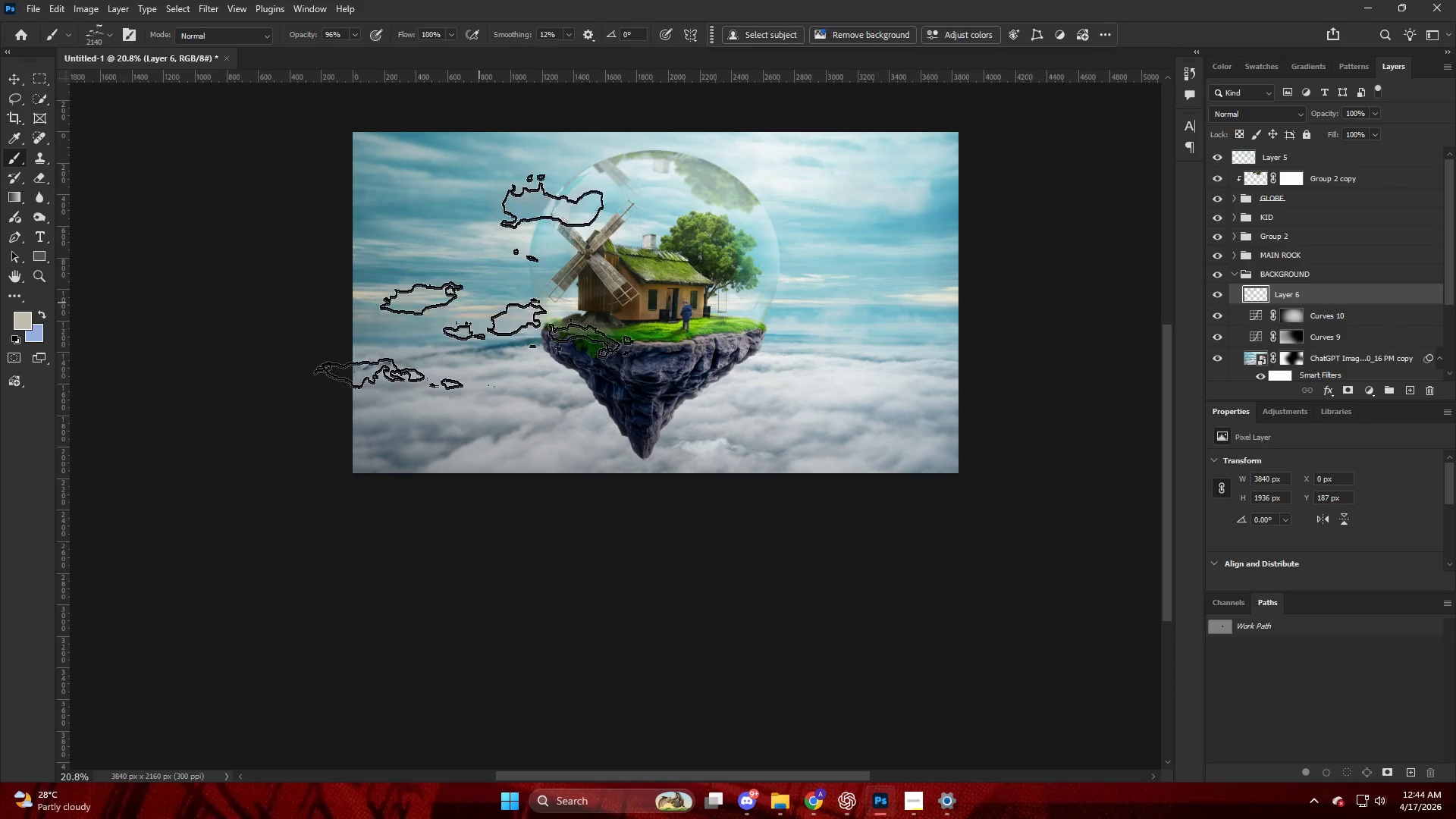 
double_click([479, 284])
 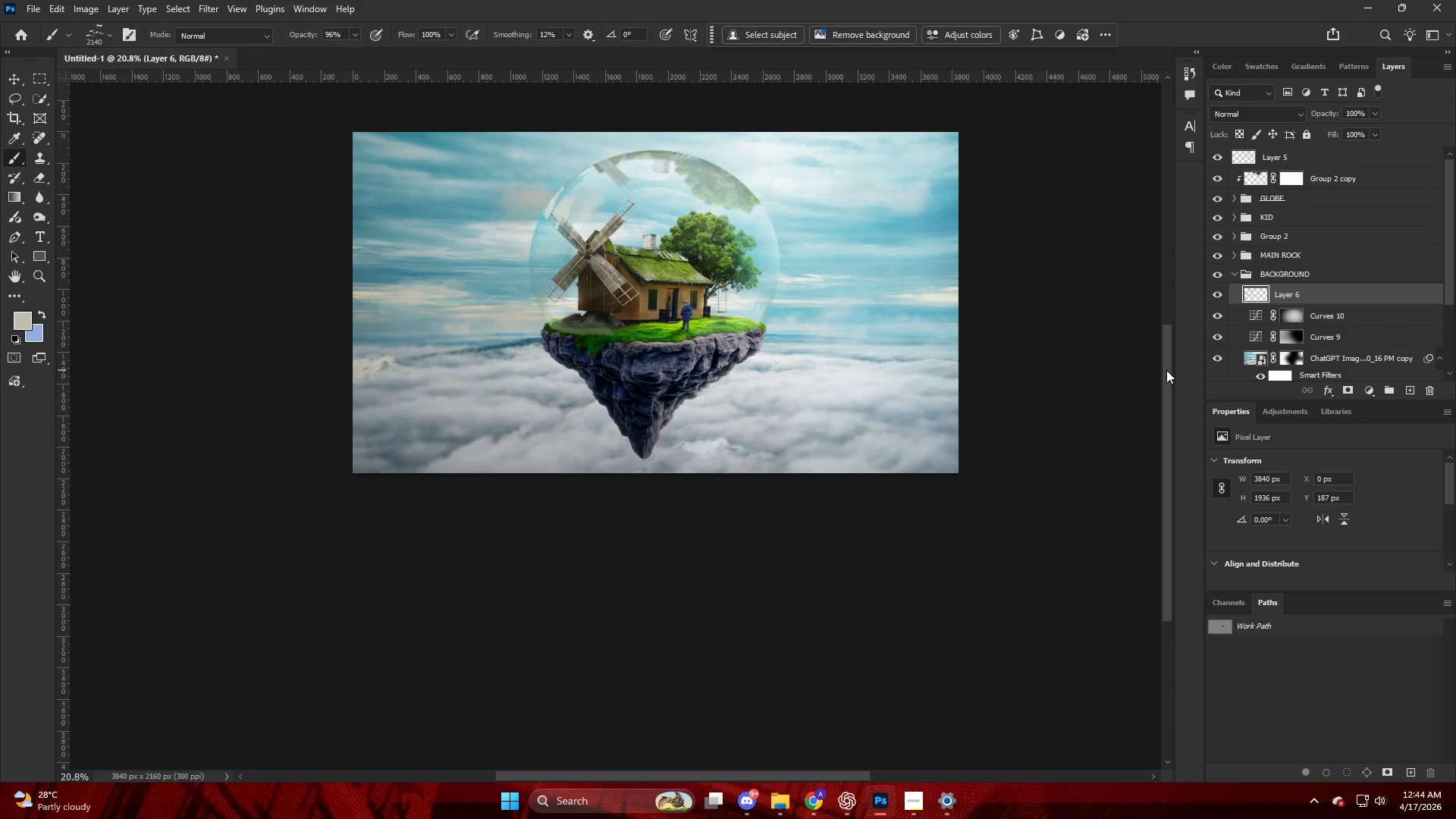 
key(Control+ControlLeft)
 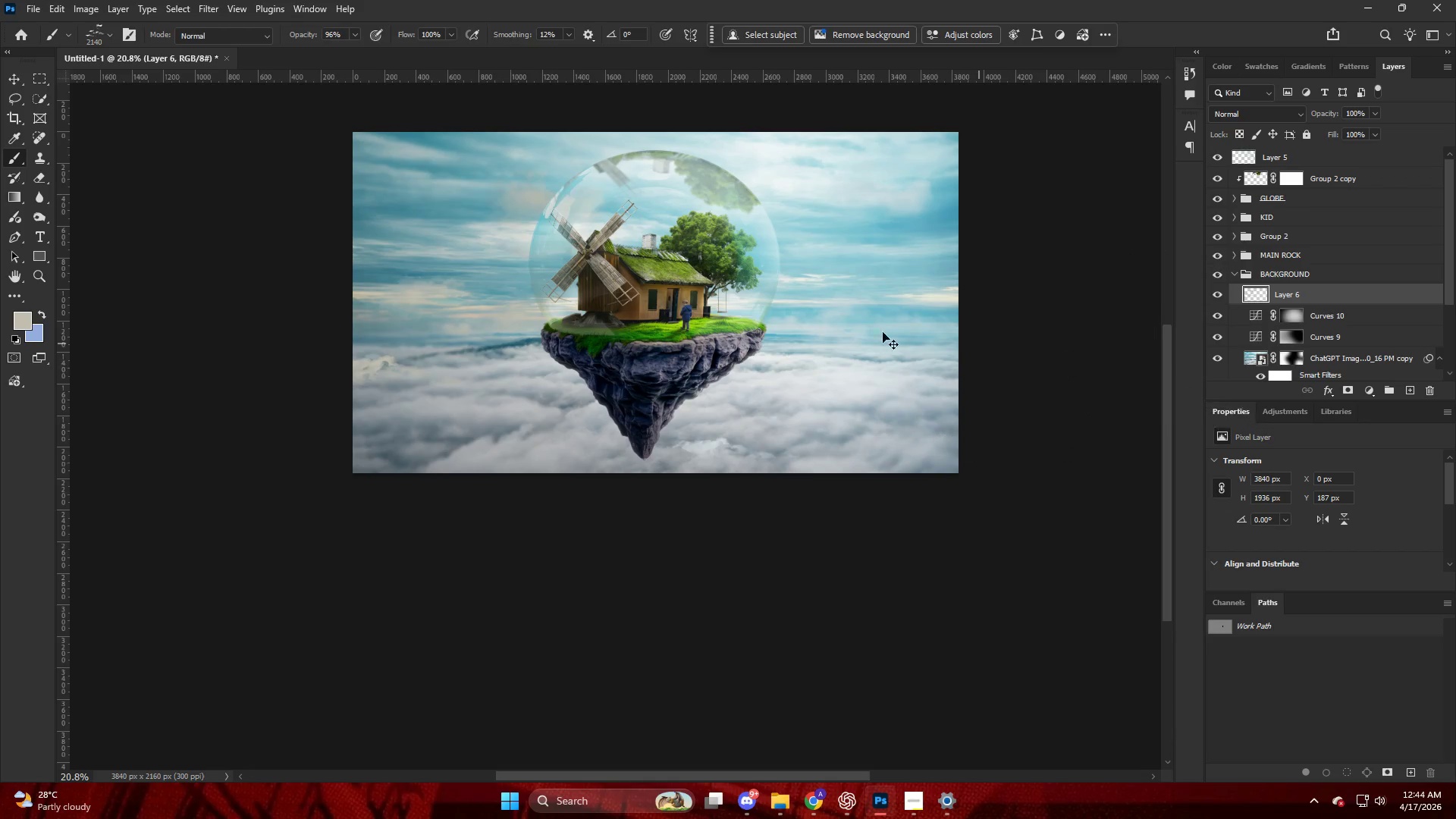 
key(Control+Z)
 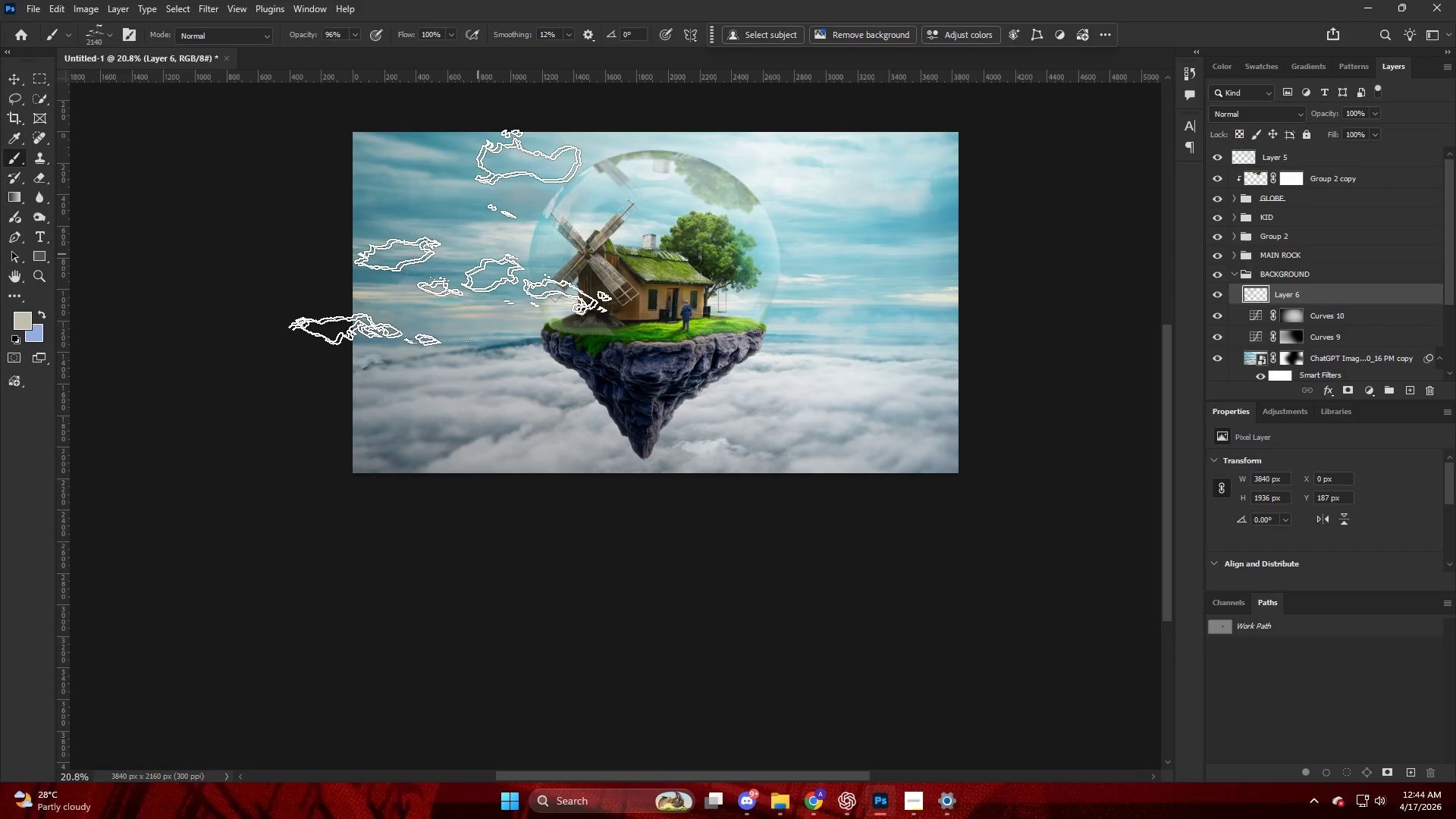 
hold_key(key=AltLeft, duration=0.42)
left_click([428, 197])
 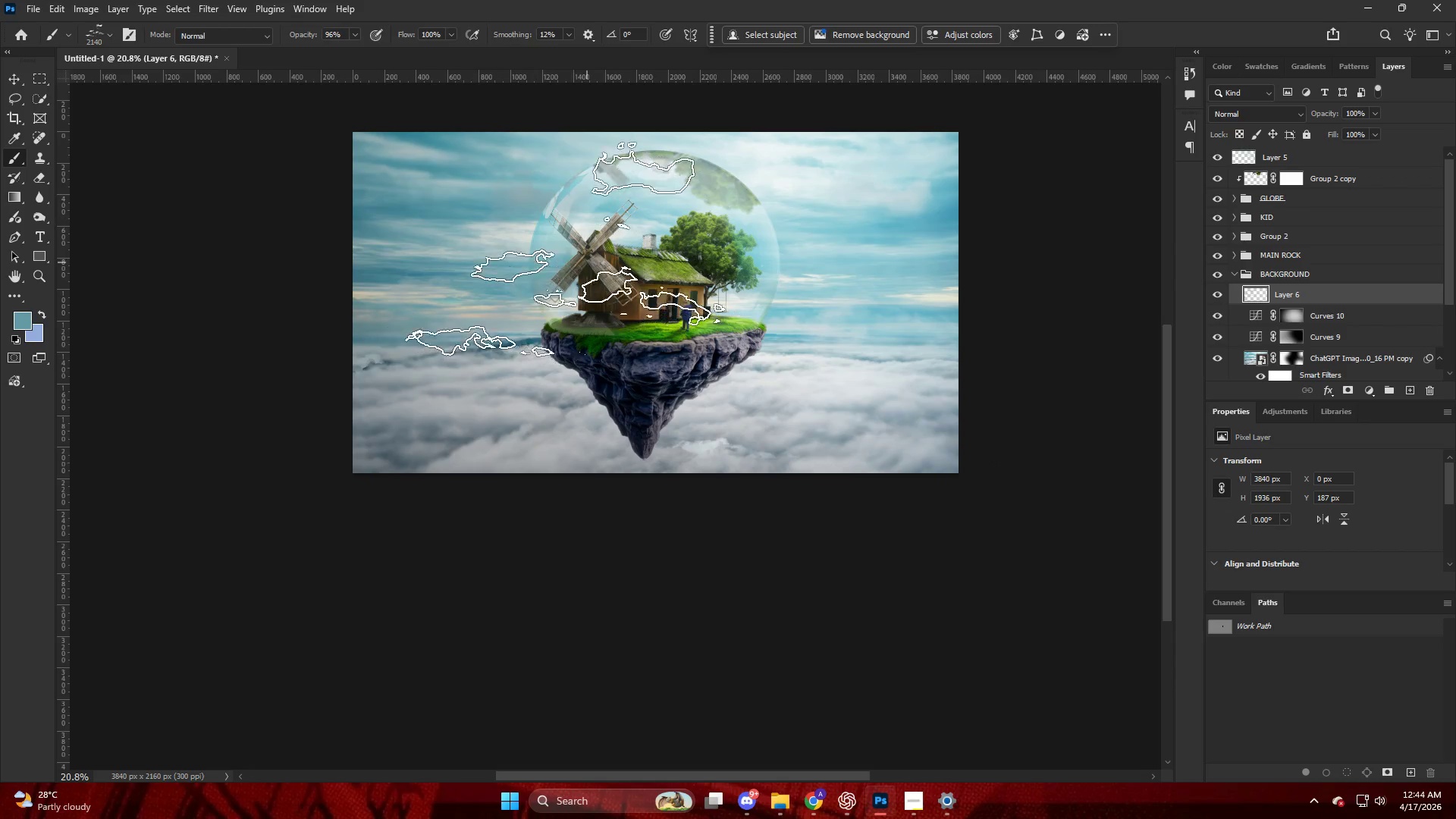 
left_click([410, 218])
 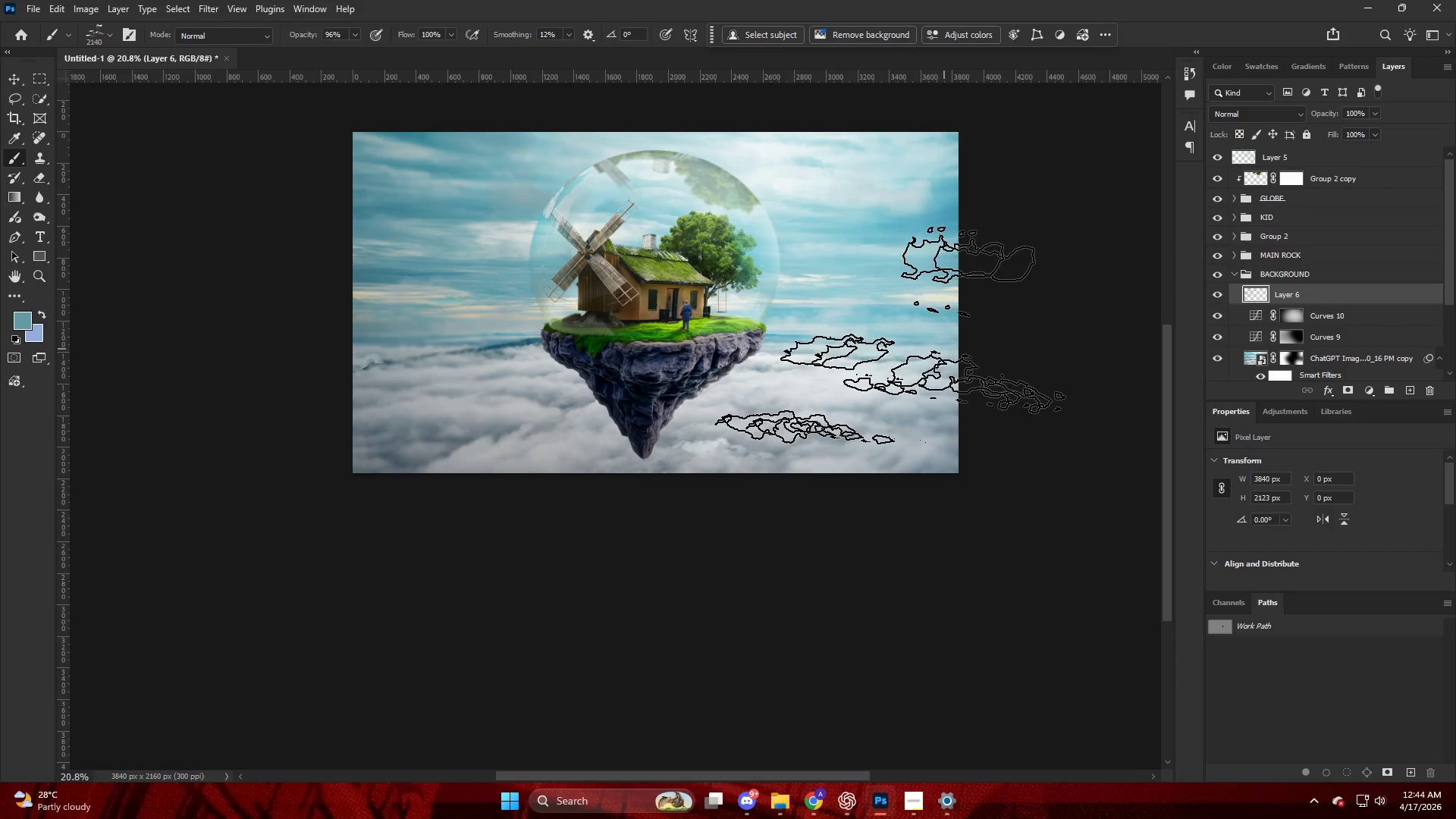 
key(Control+ControlLeft)
 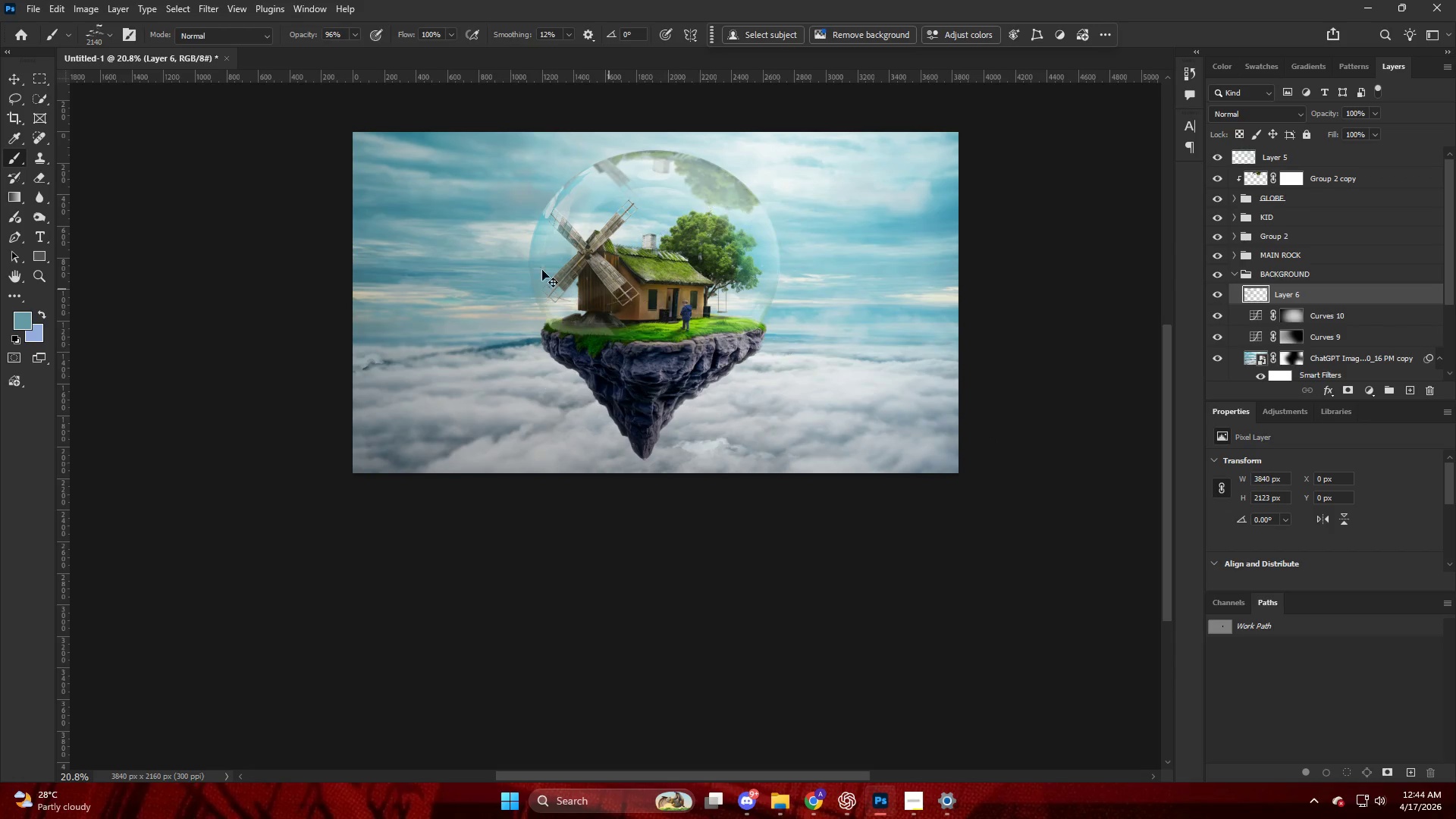 
key(Control+Z)
 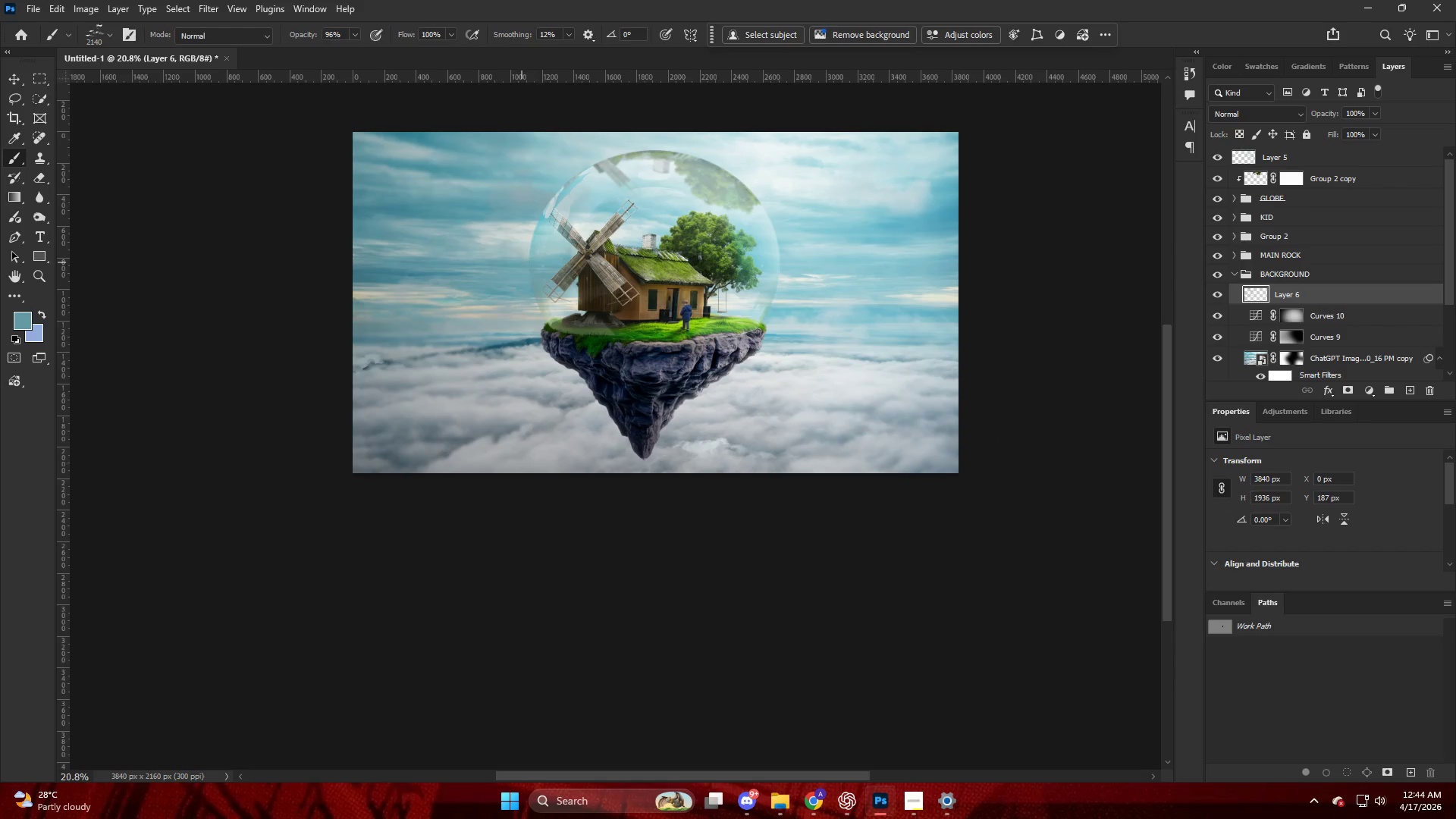 
hold_key(key=AltLeft, duration=1.0)
left_click([481, 225])
 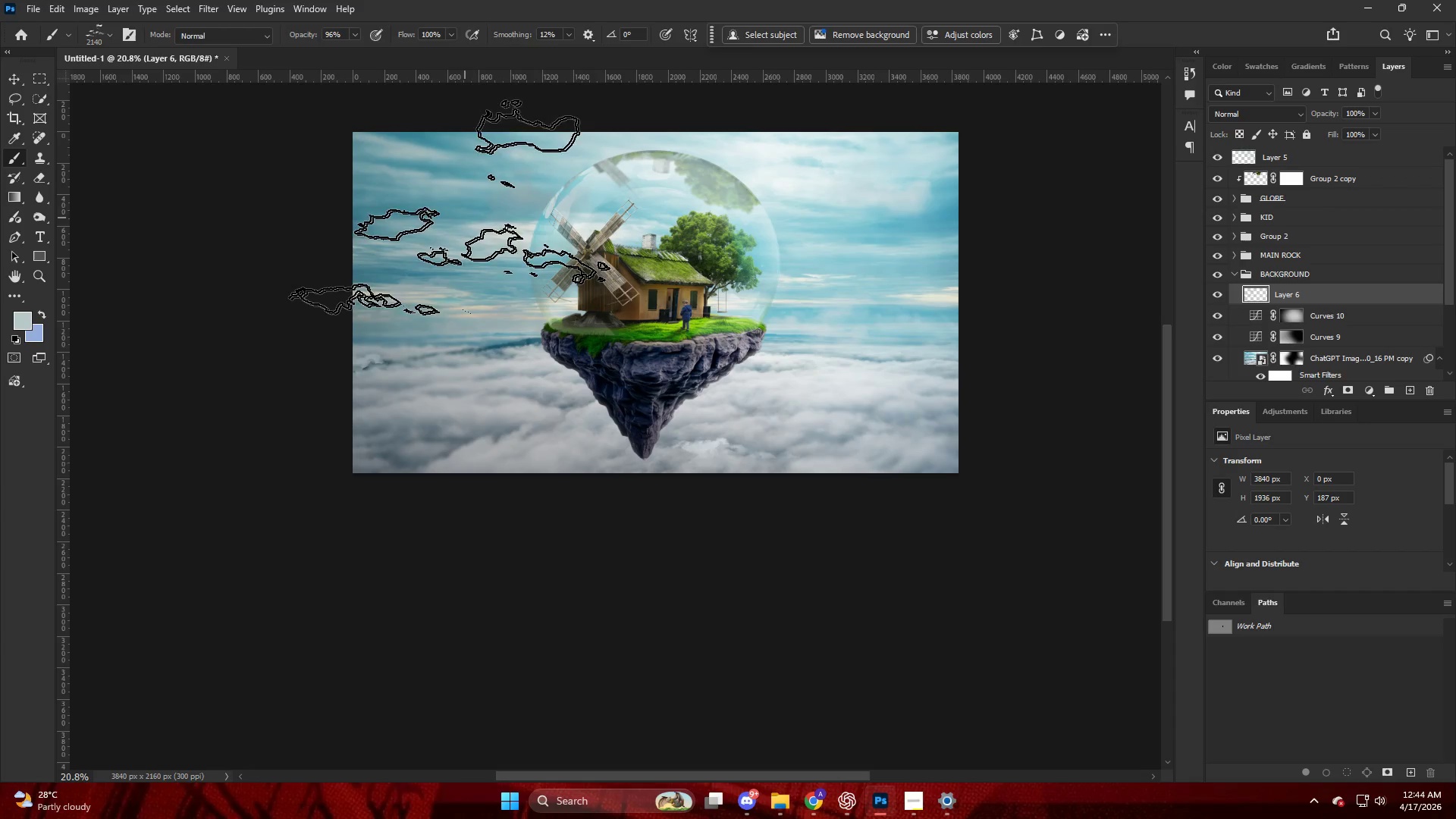 
double_click([451, 212])
 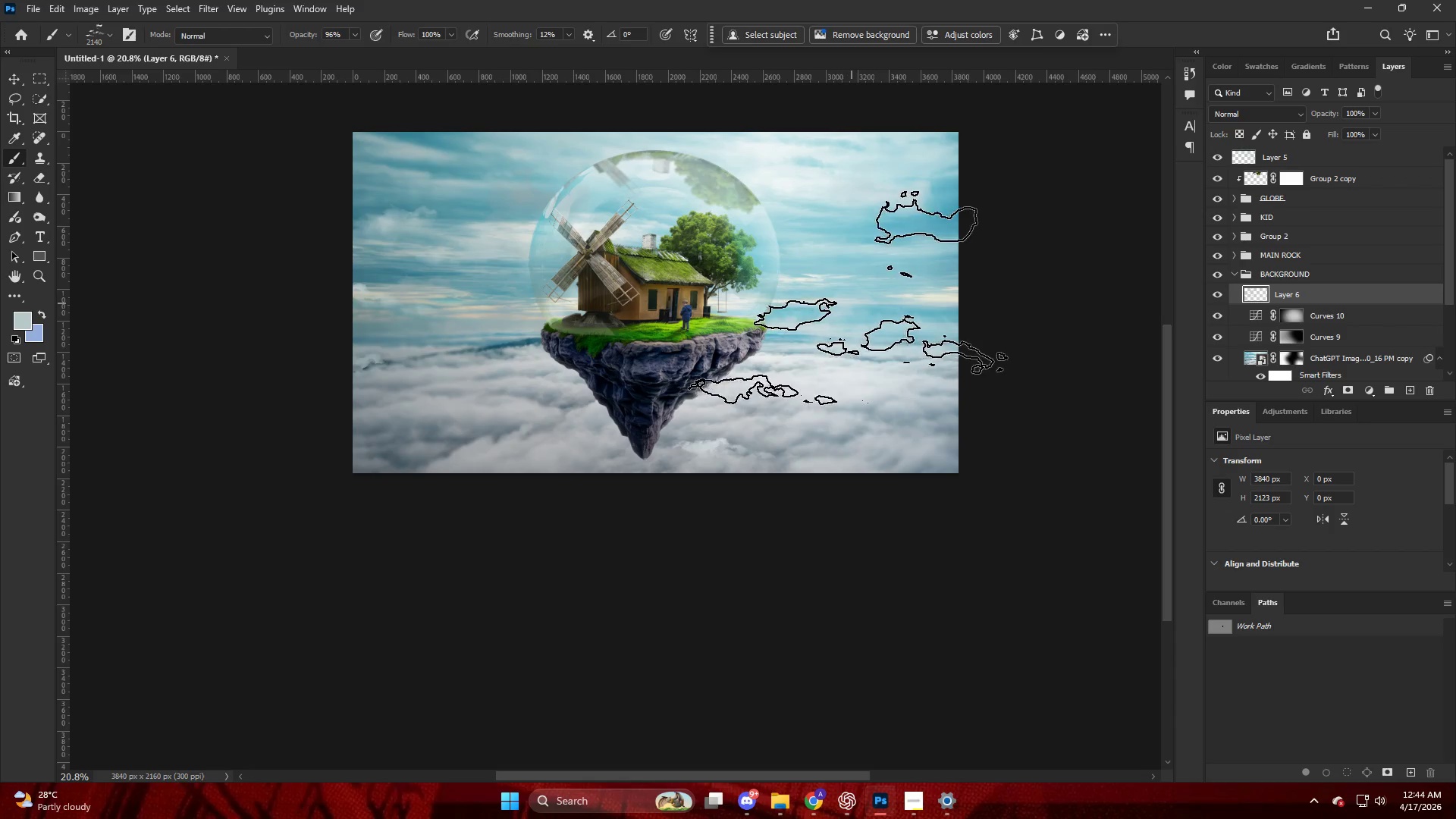 
right_click([783, 278])
 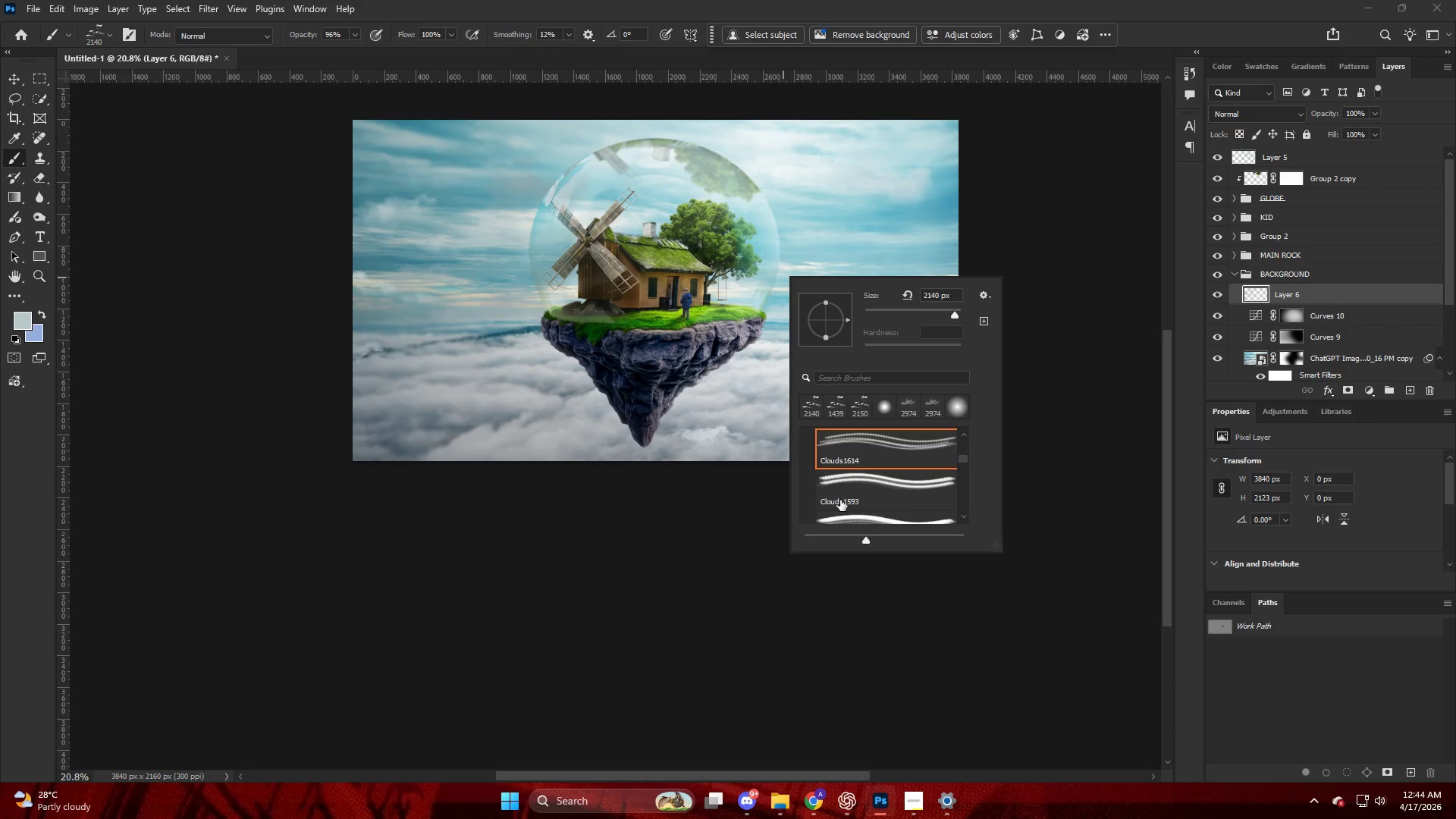 
scroll: coordinate [791, 278], scroll_direction: down, amount: 1.0
 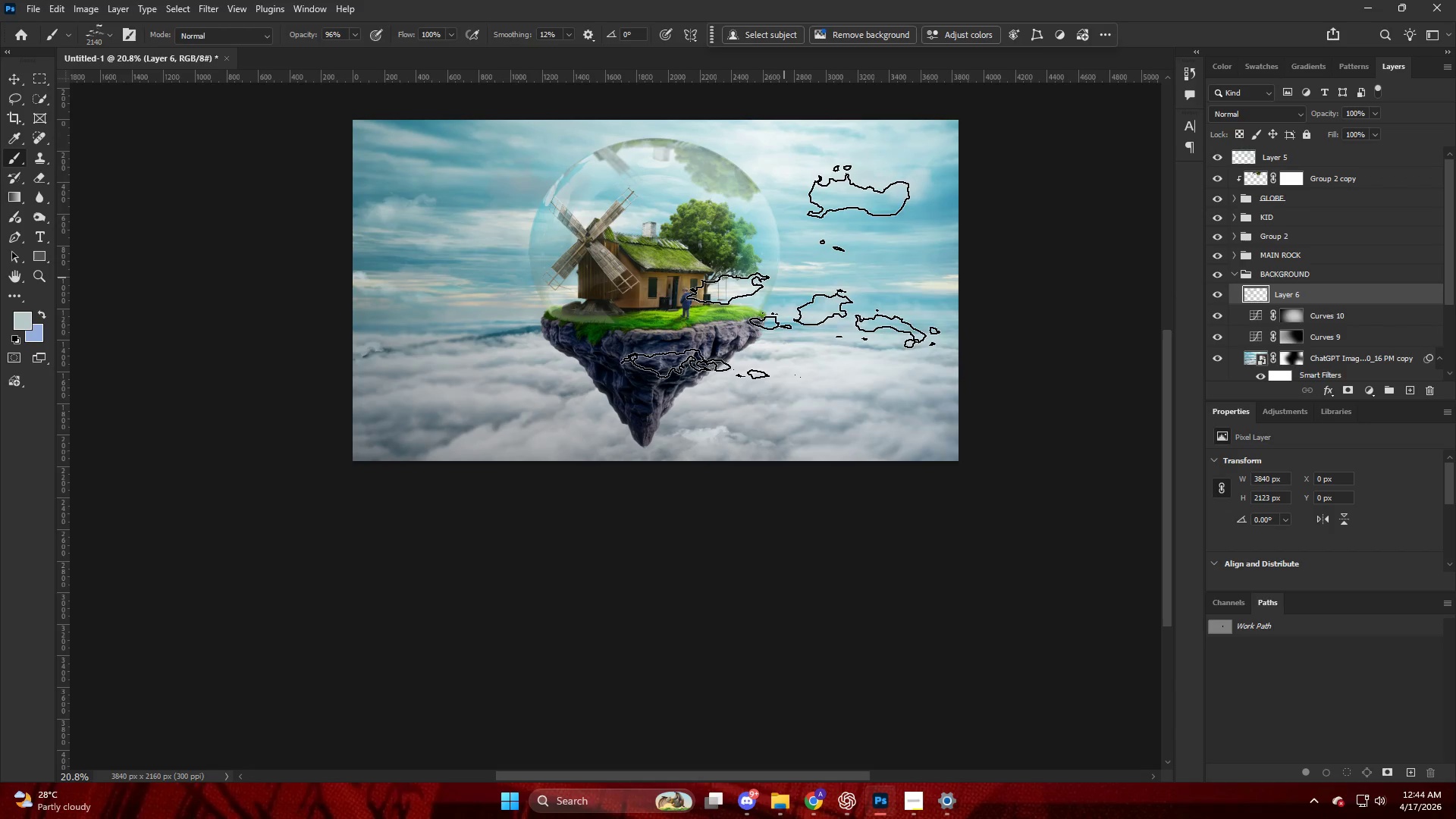 
left_click([845, 491])
 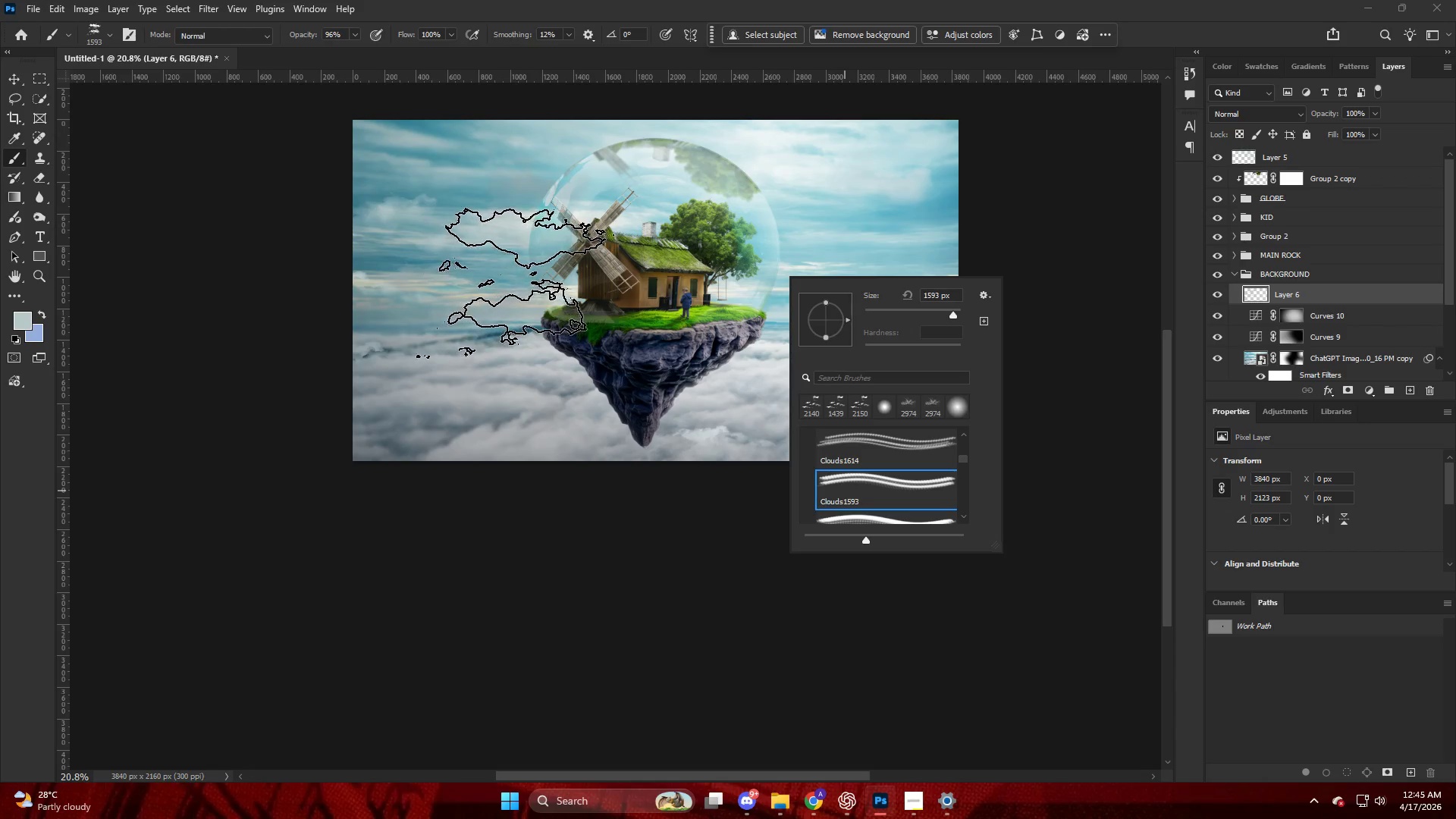 
key(Alt+AltLeft)
 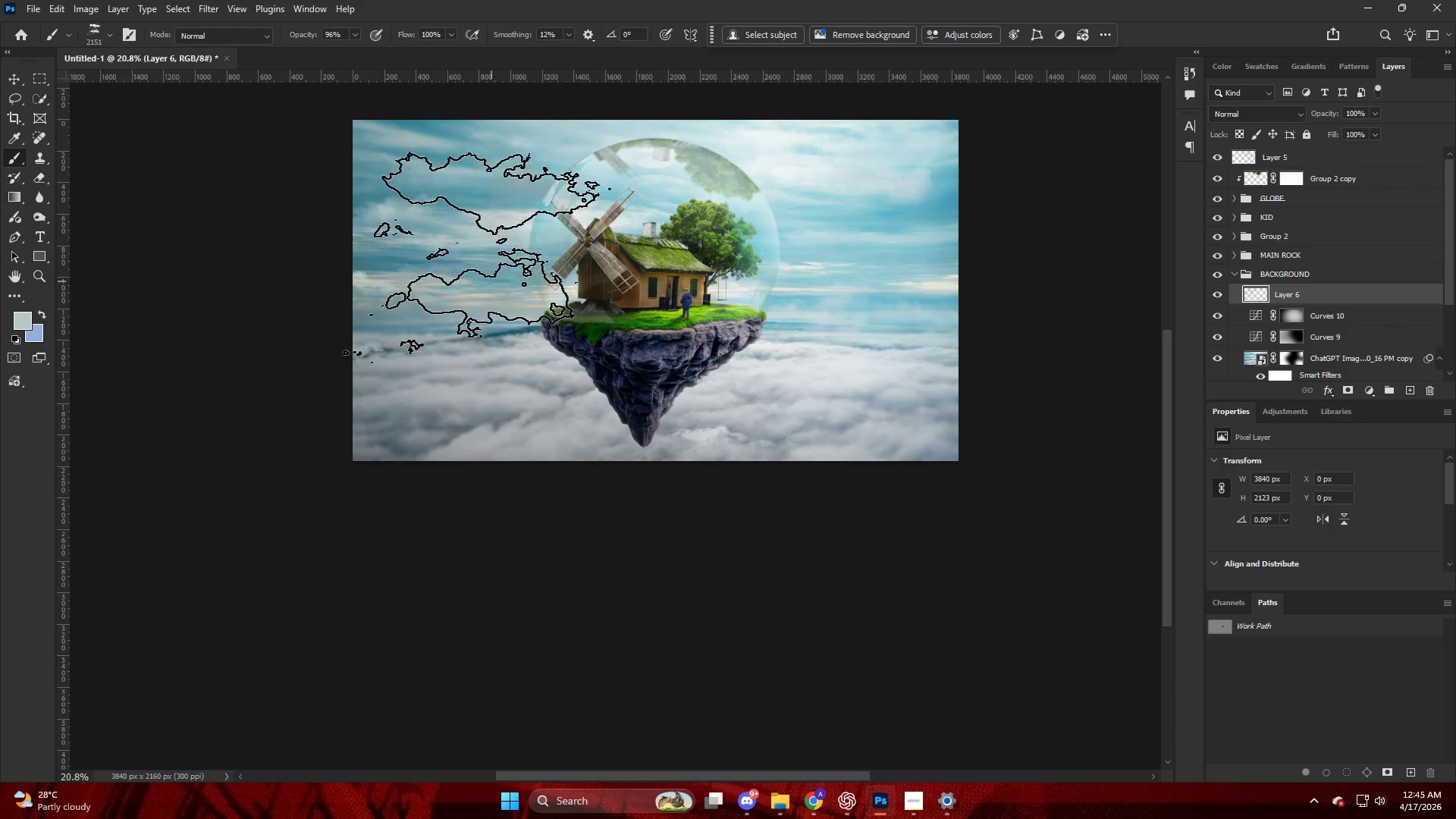 
left_click([486, 274])
 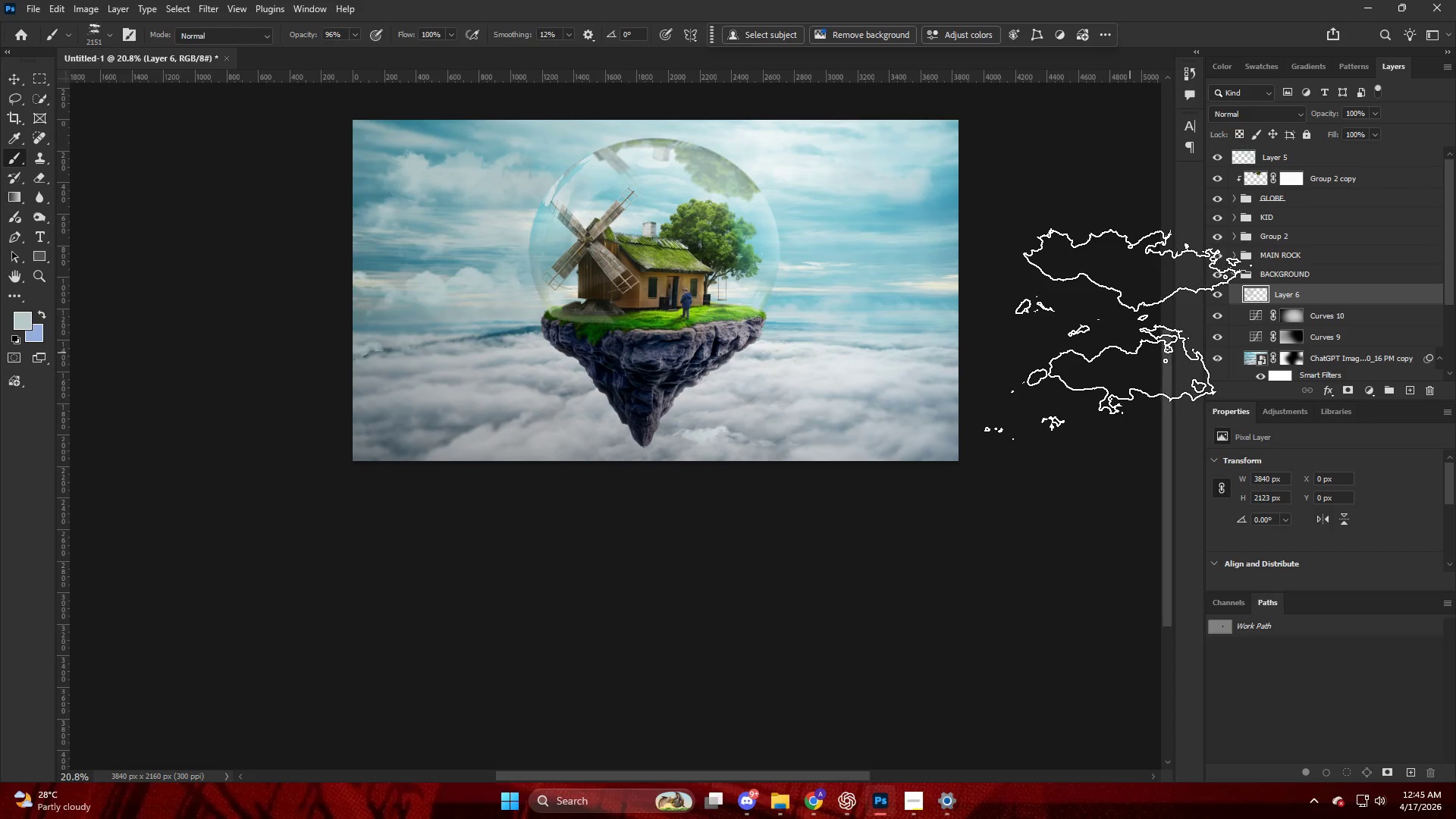 
key(Control+ControlLeft)
 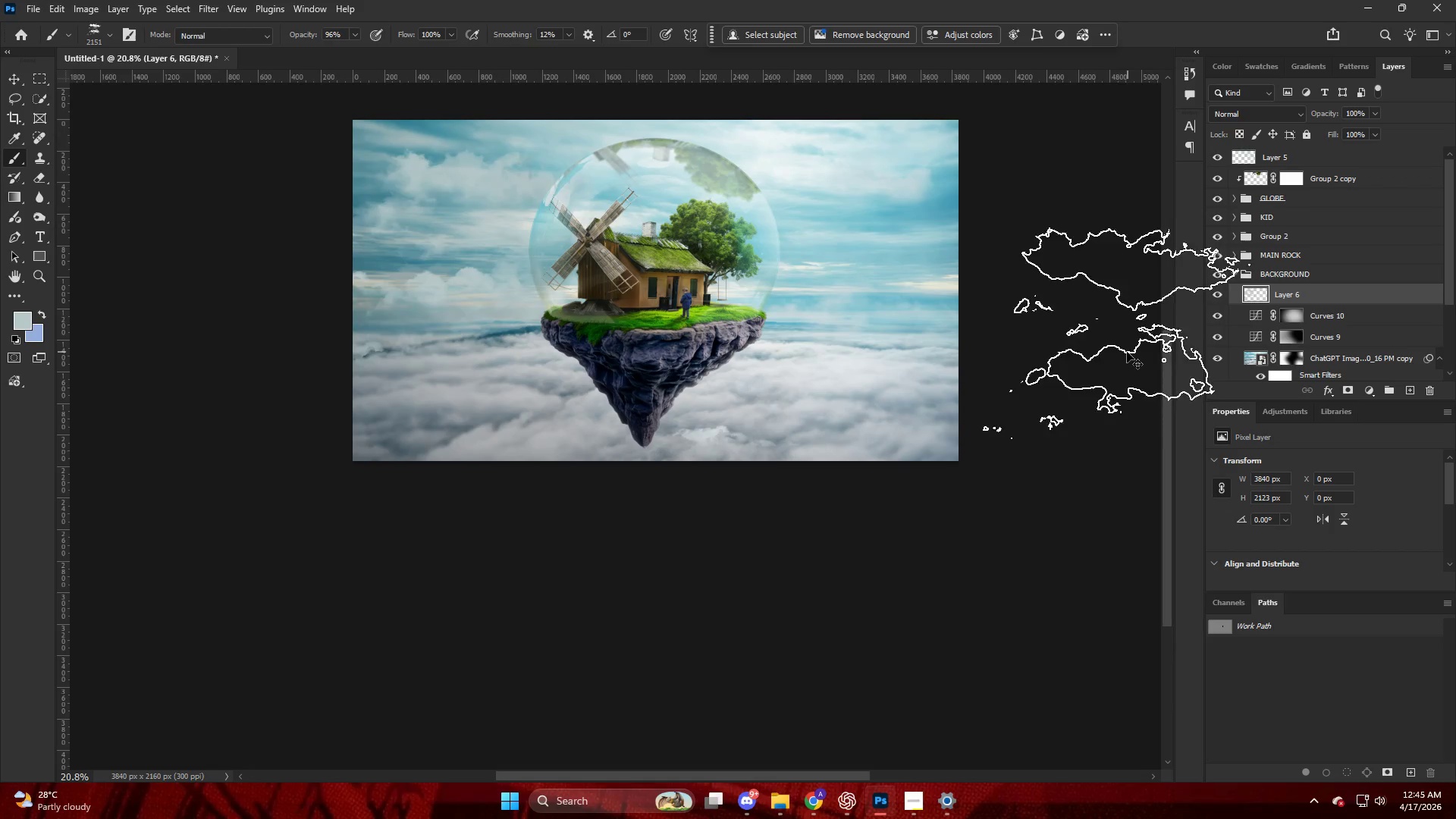 
key(Control+Z)
 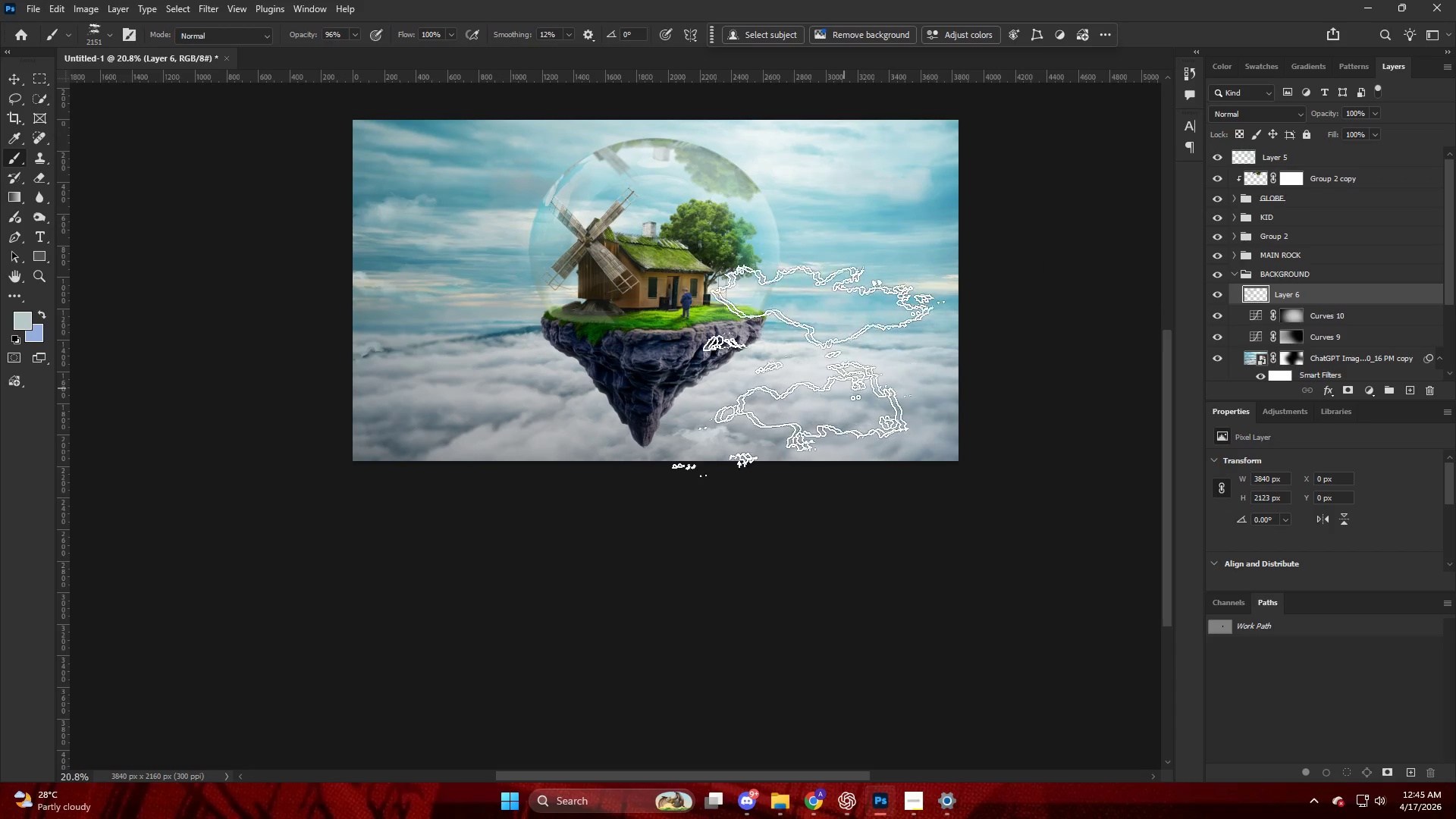 
left_click([761, 413])
 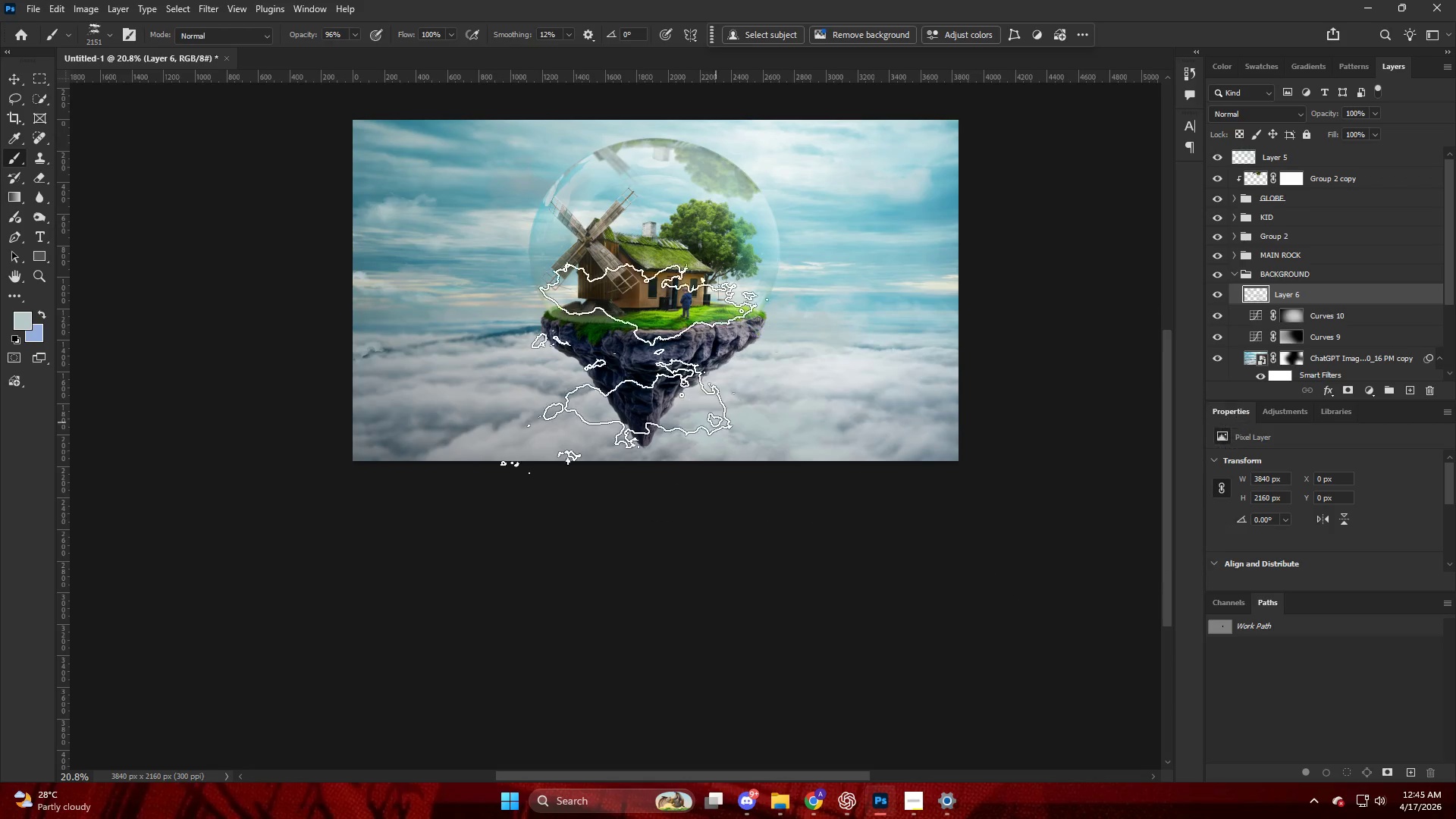 
left_click([552, 281])
 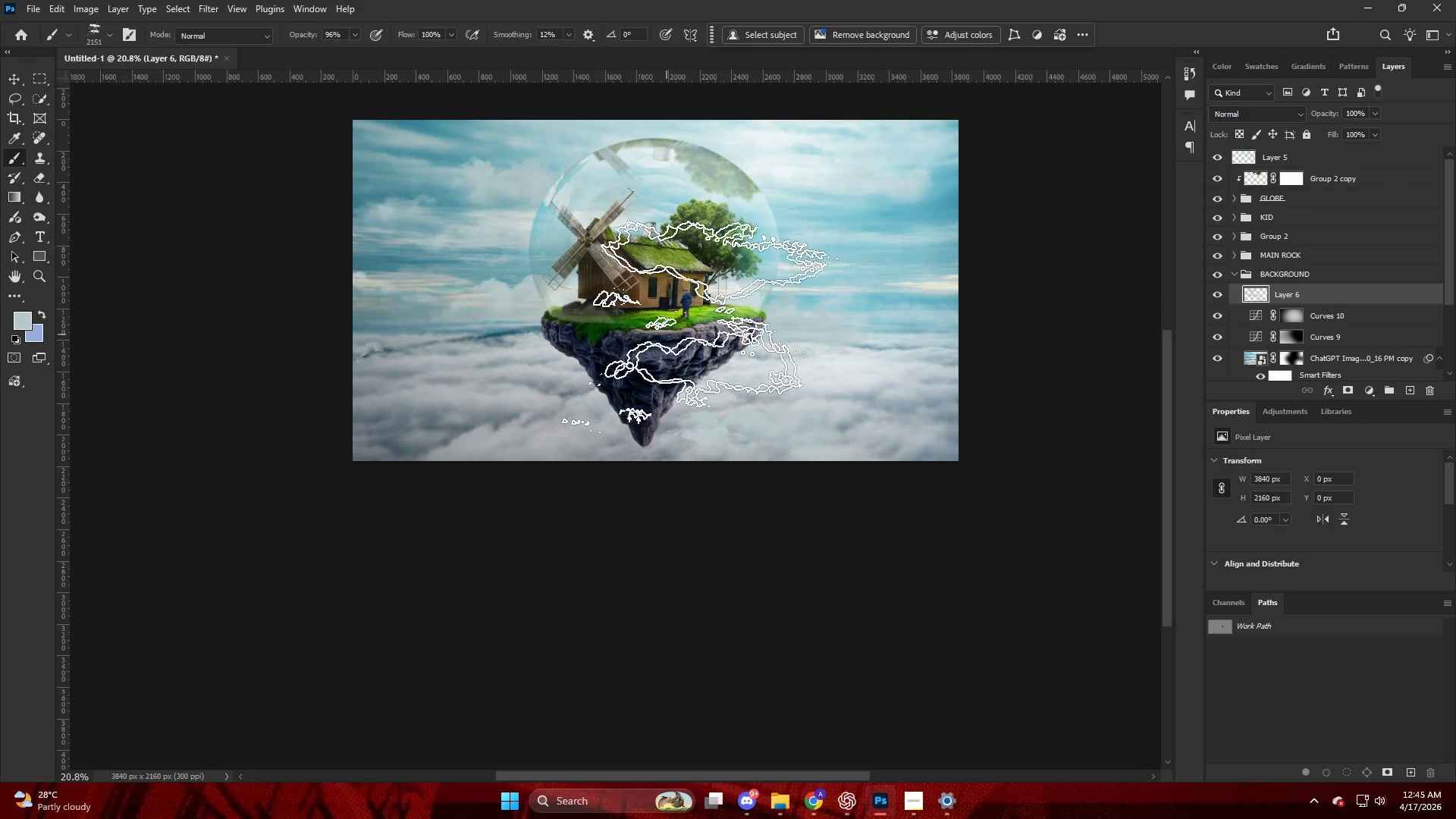 
key(Alt+AltLeft)
 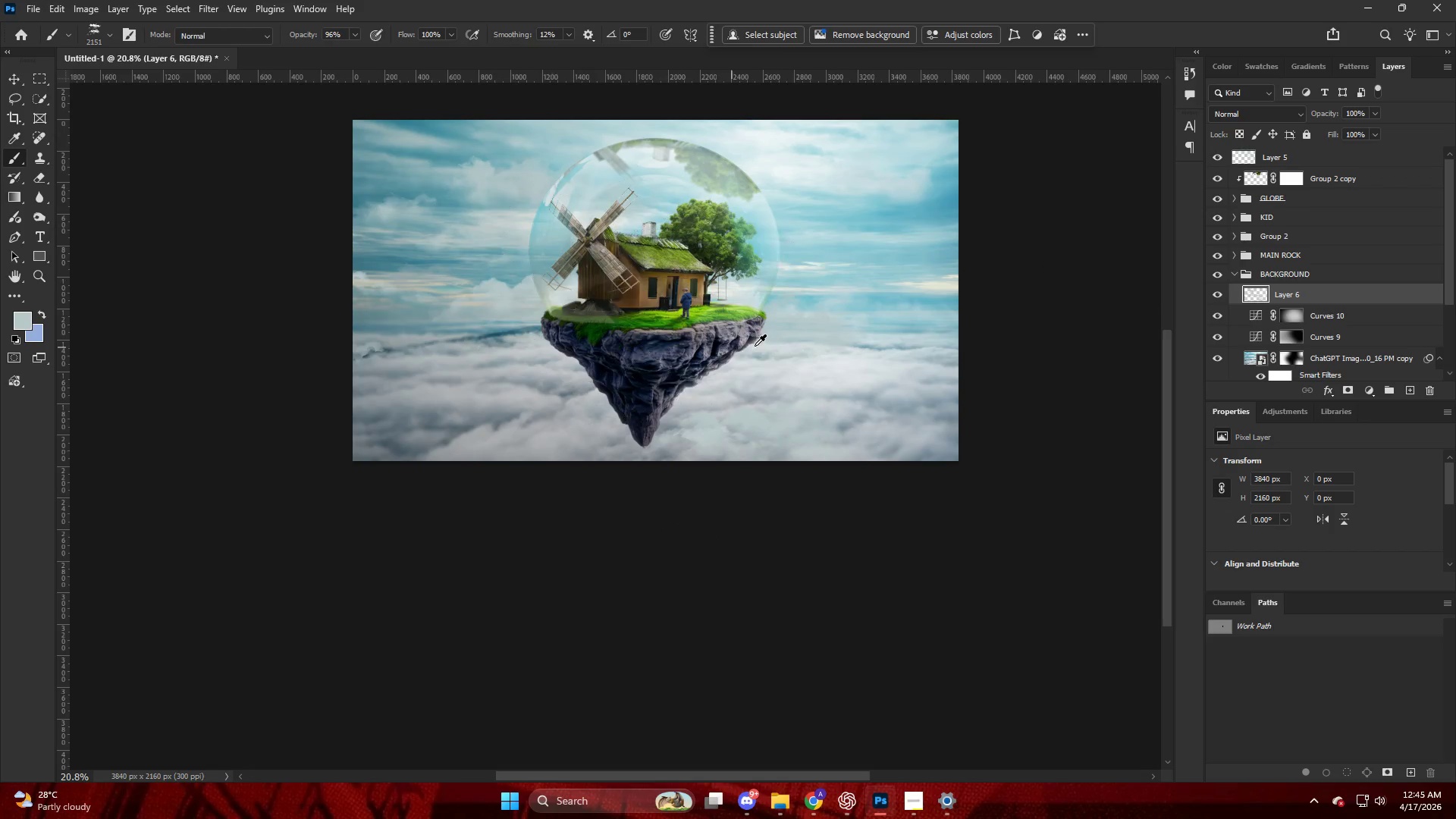 
hold_key(key=ControlLeft, duration=0.48)
 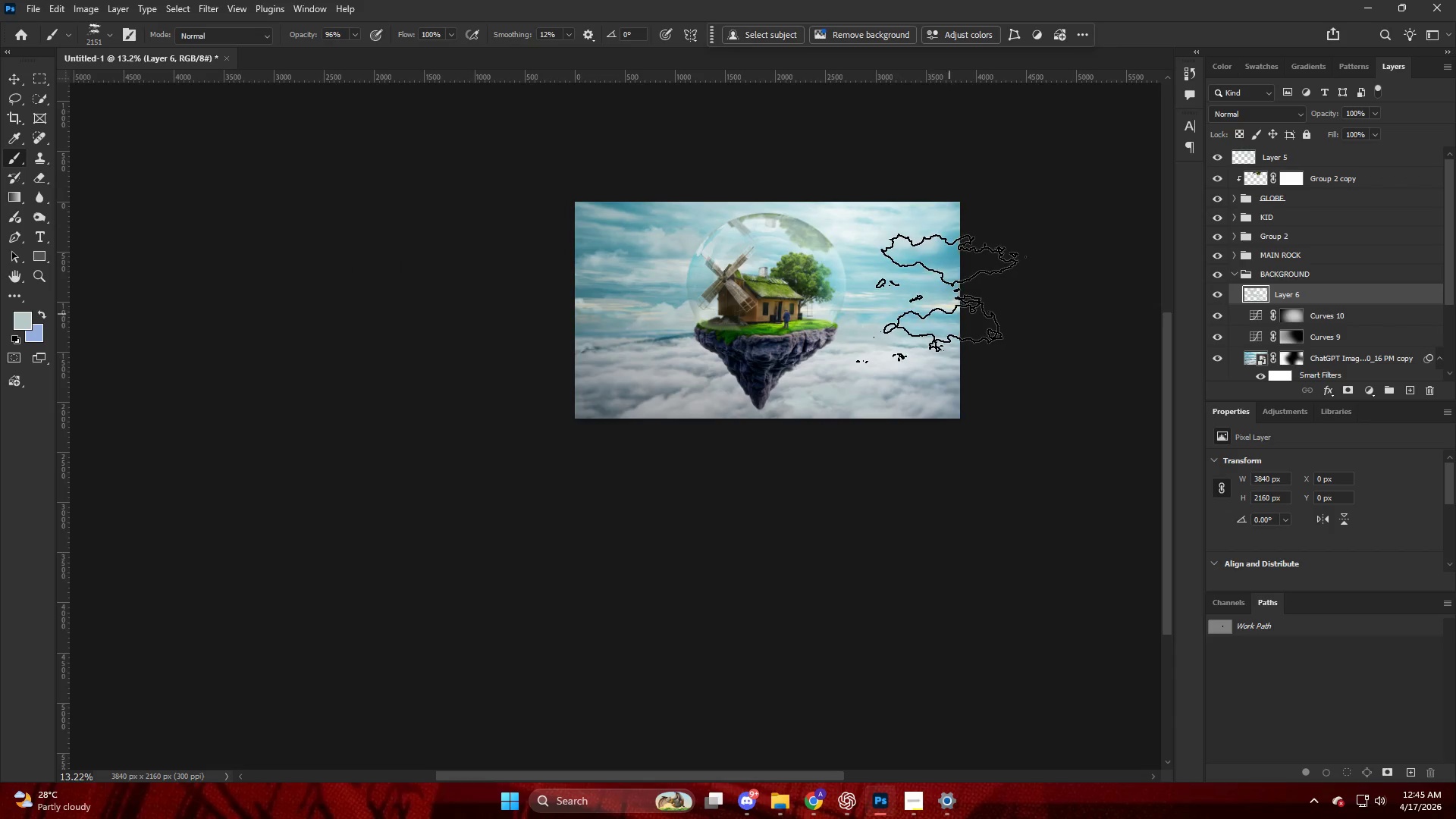 
hold_key(key=AltLeft, duration=0.52)
 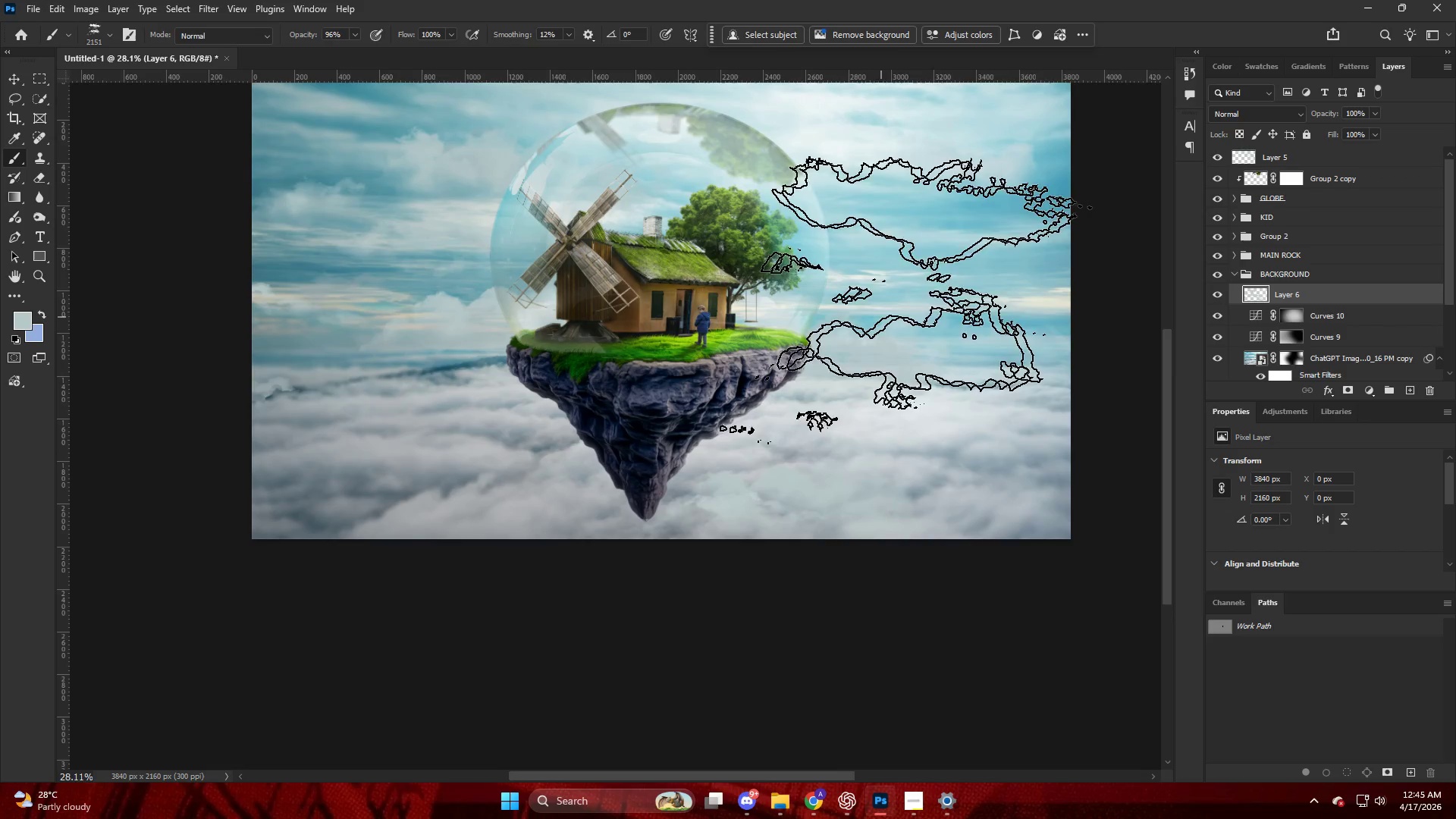 
key(Control+ControlLeft)
 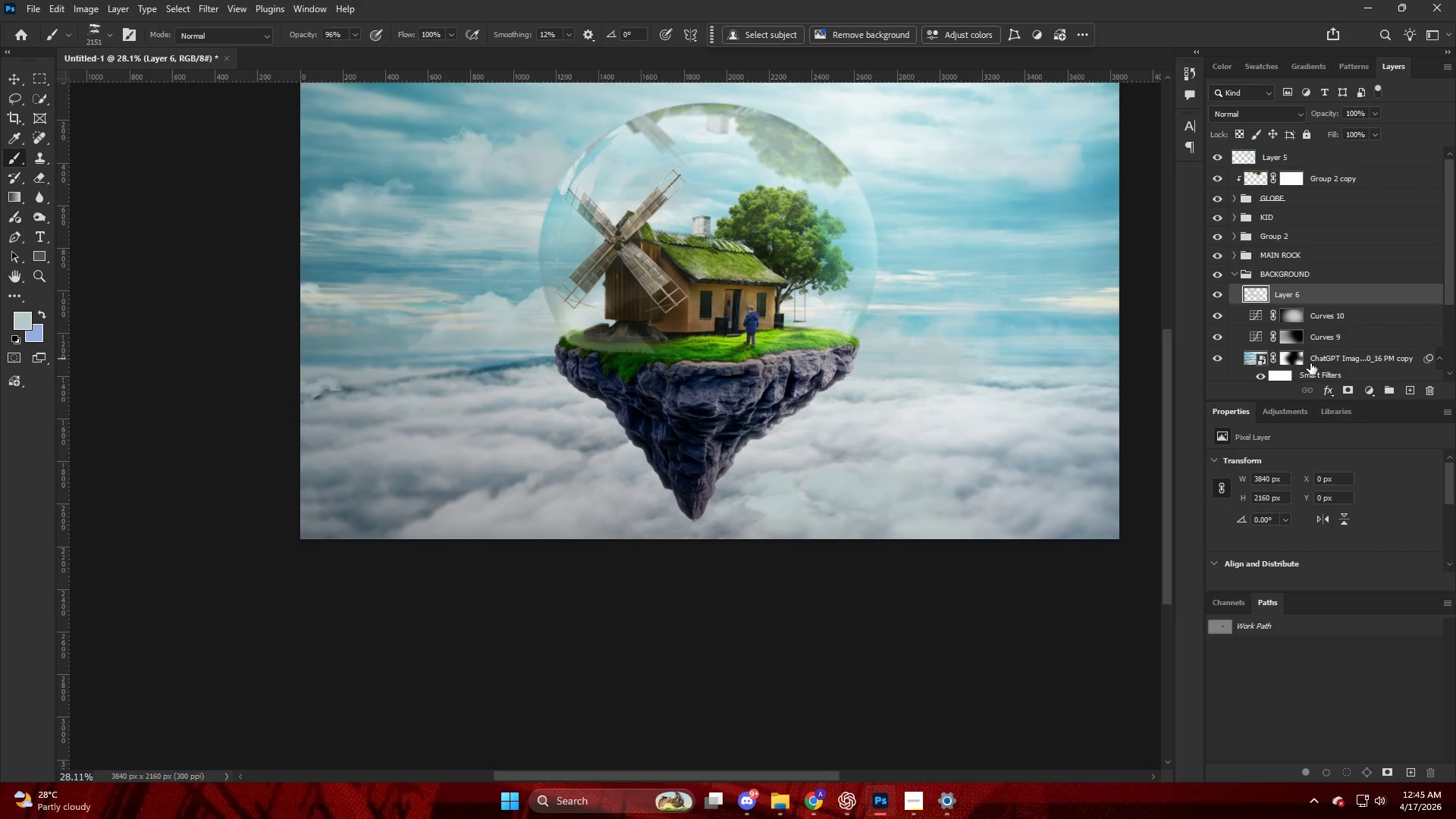 
scroll: coordinate [1269, 224], scroll_direction: up, amount: 44.0
 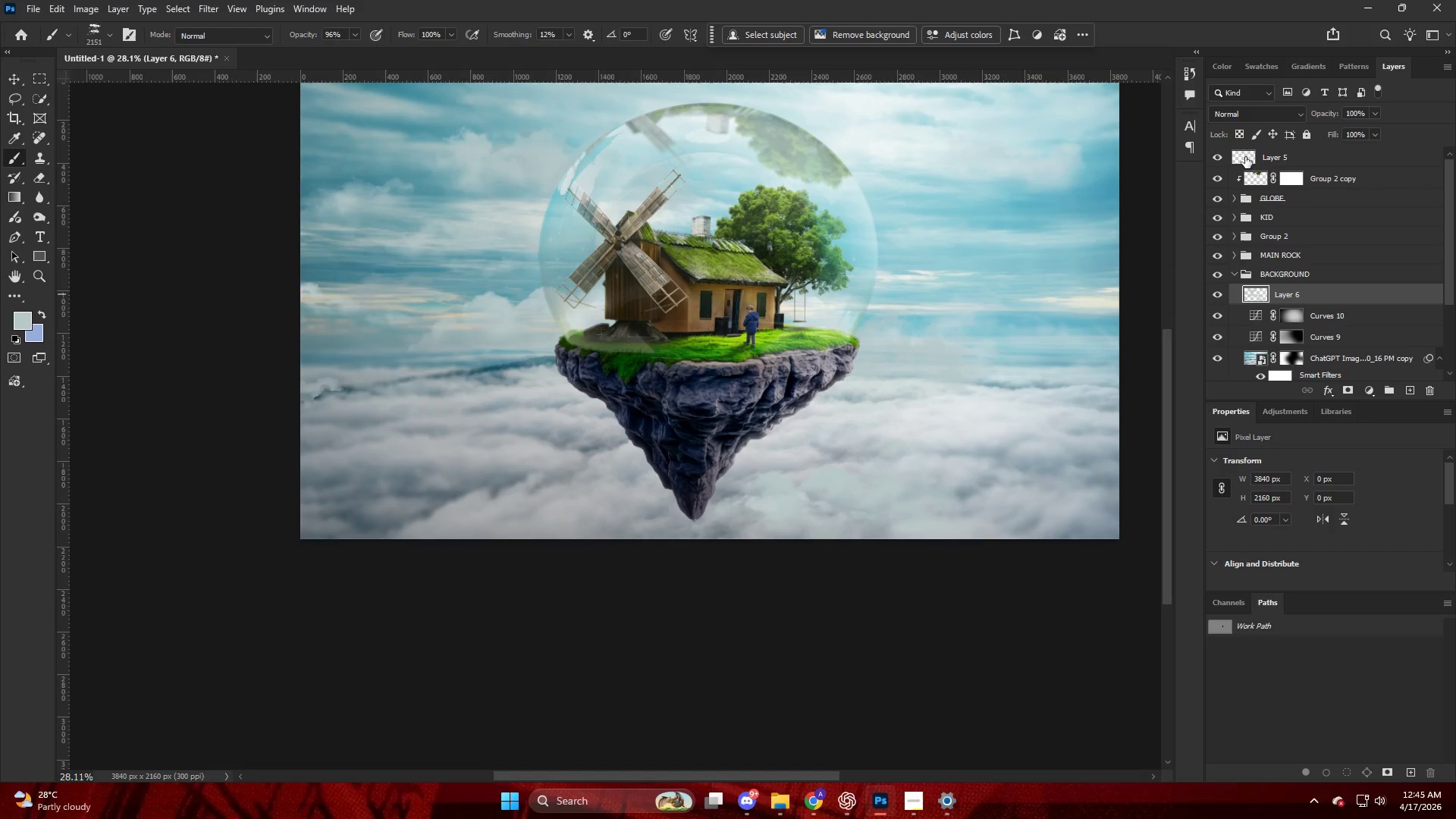 
left_click([1270, 158])
 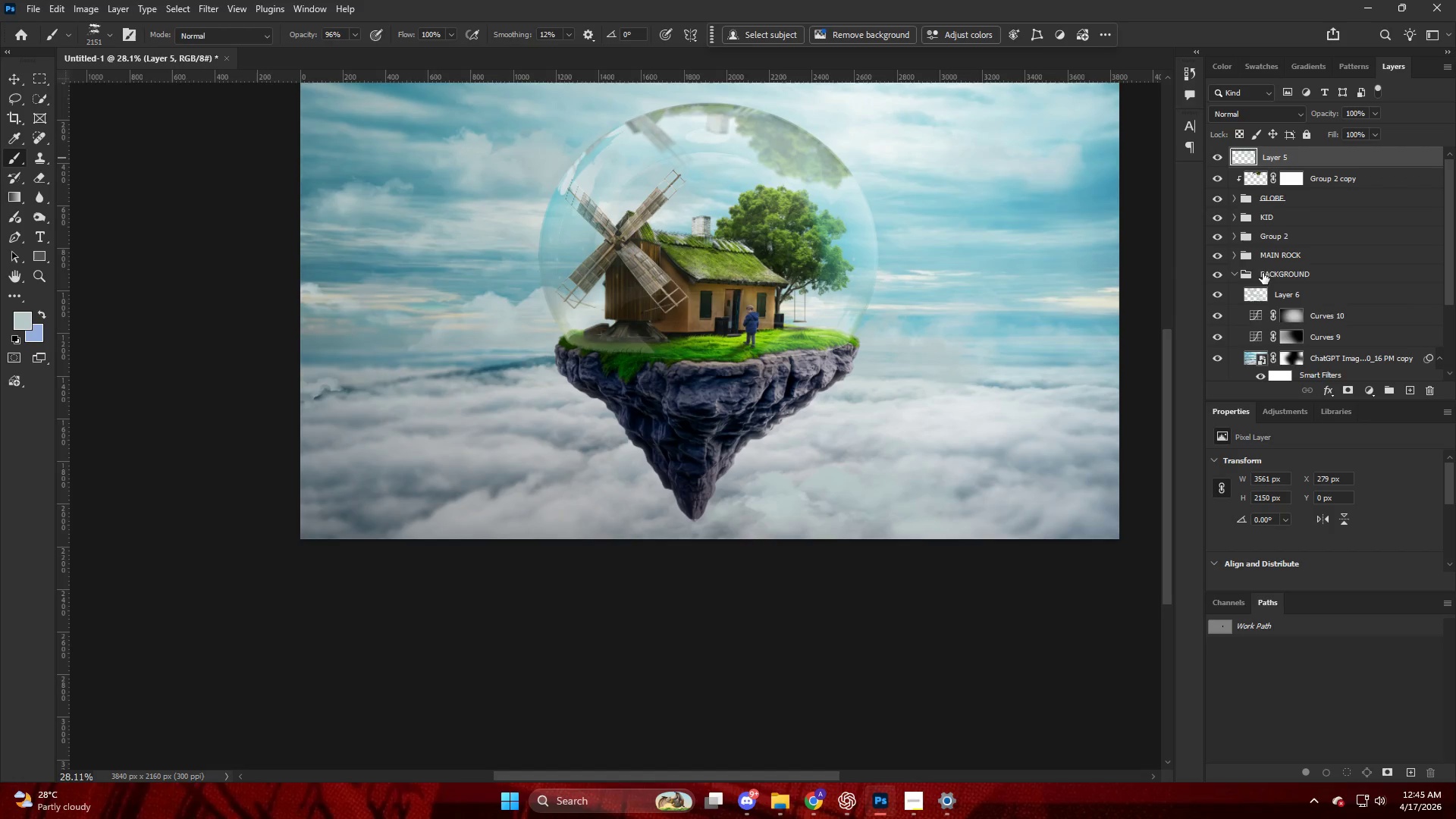 
left_click([1232, 270])
 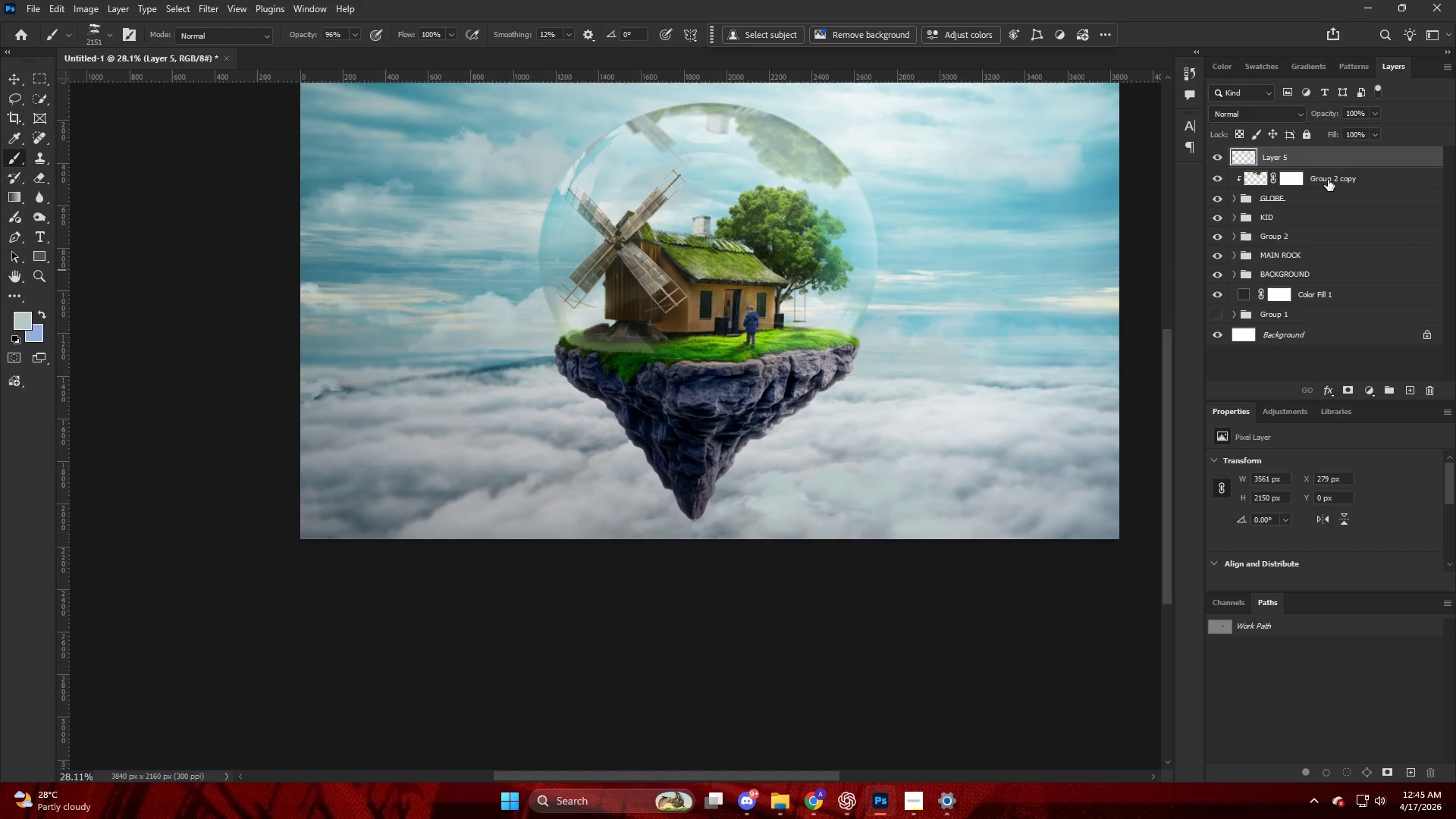 
double_click([1332, 177])
 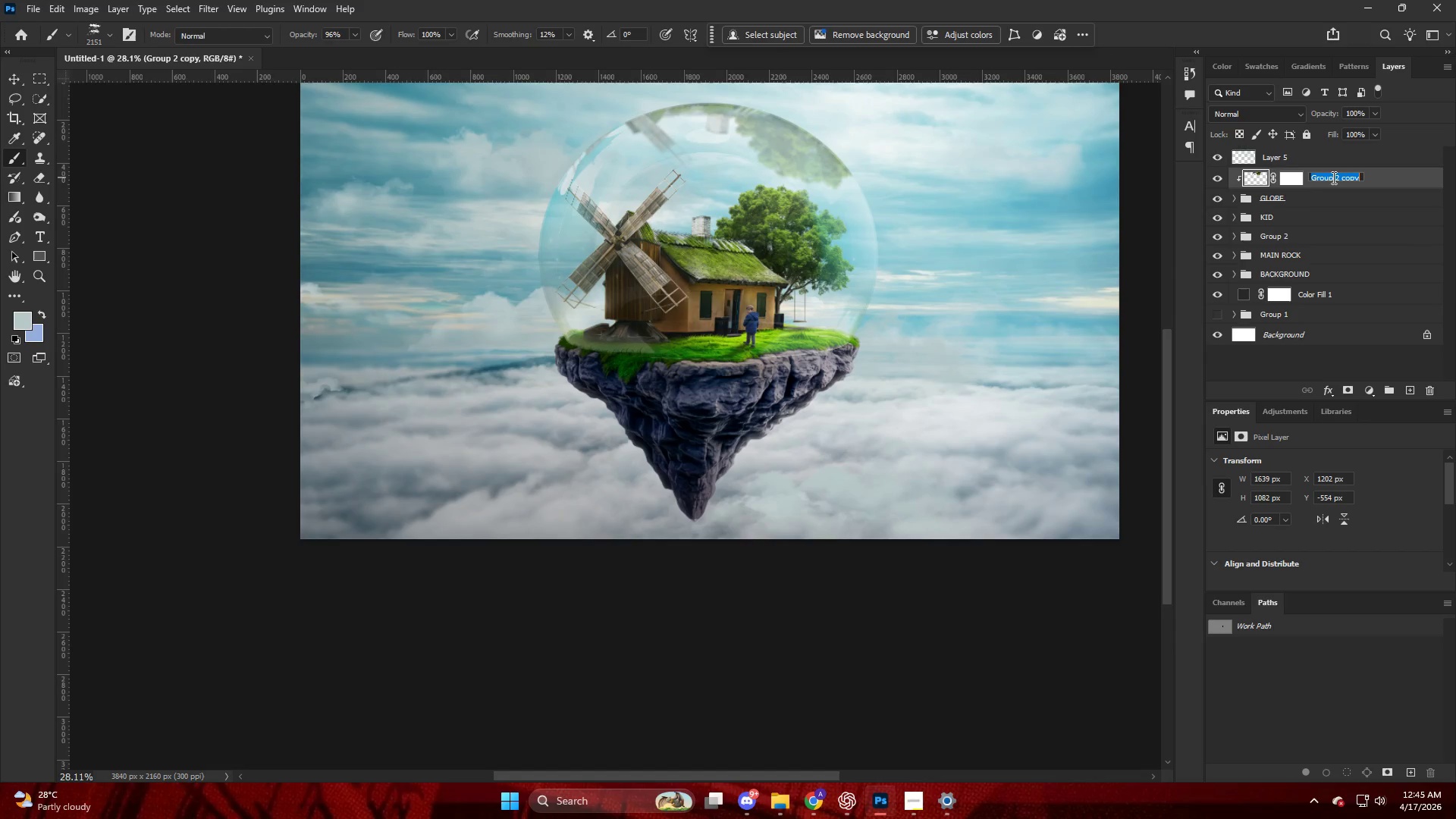 
type(REFLECTION)
 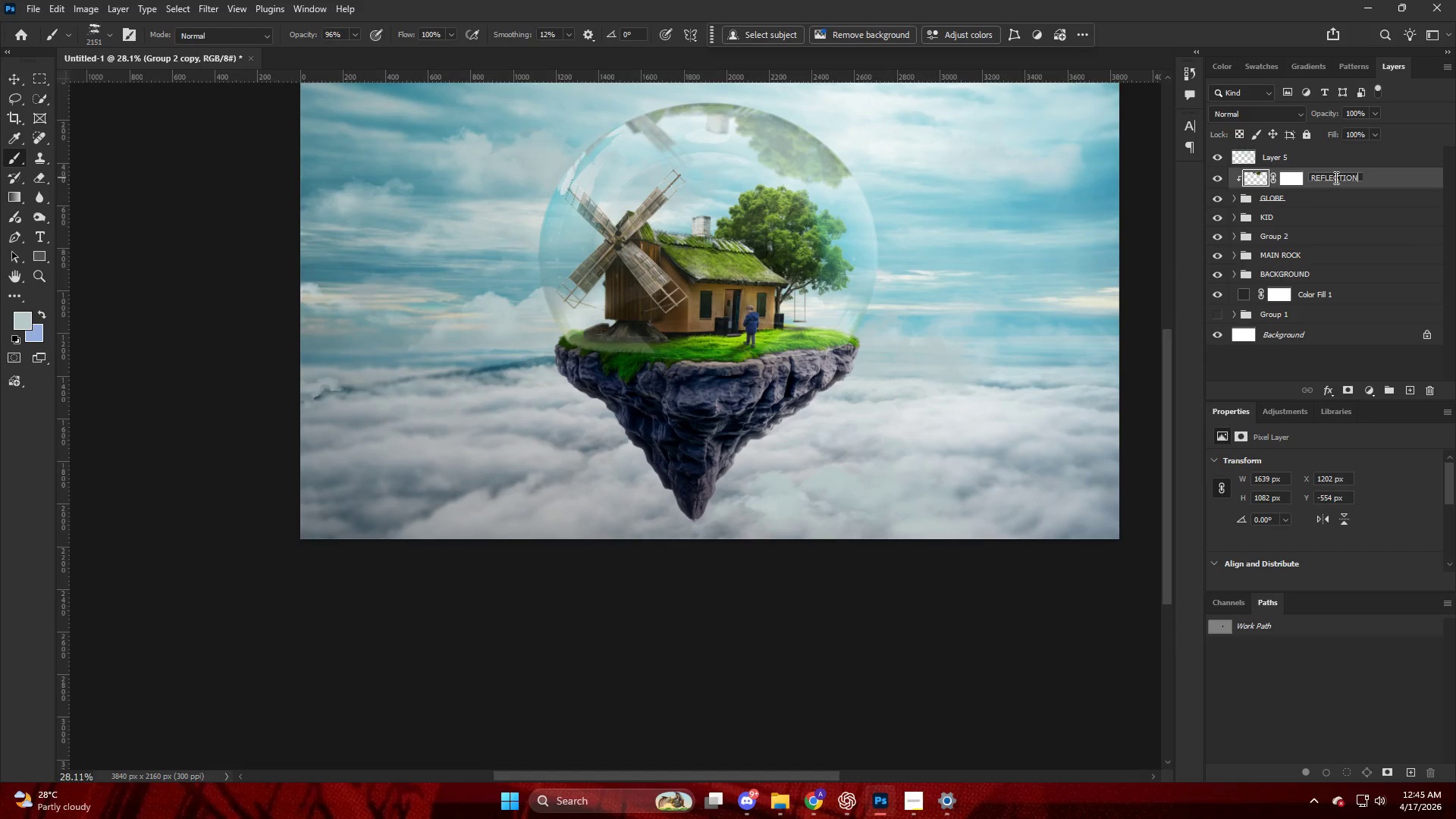 
key(Enter)
 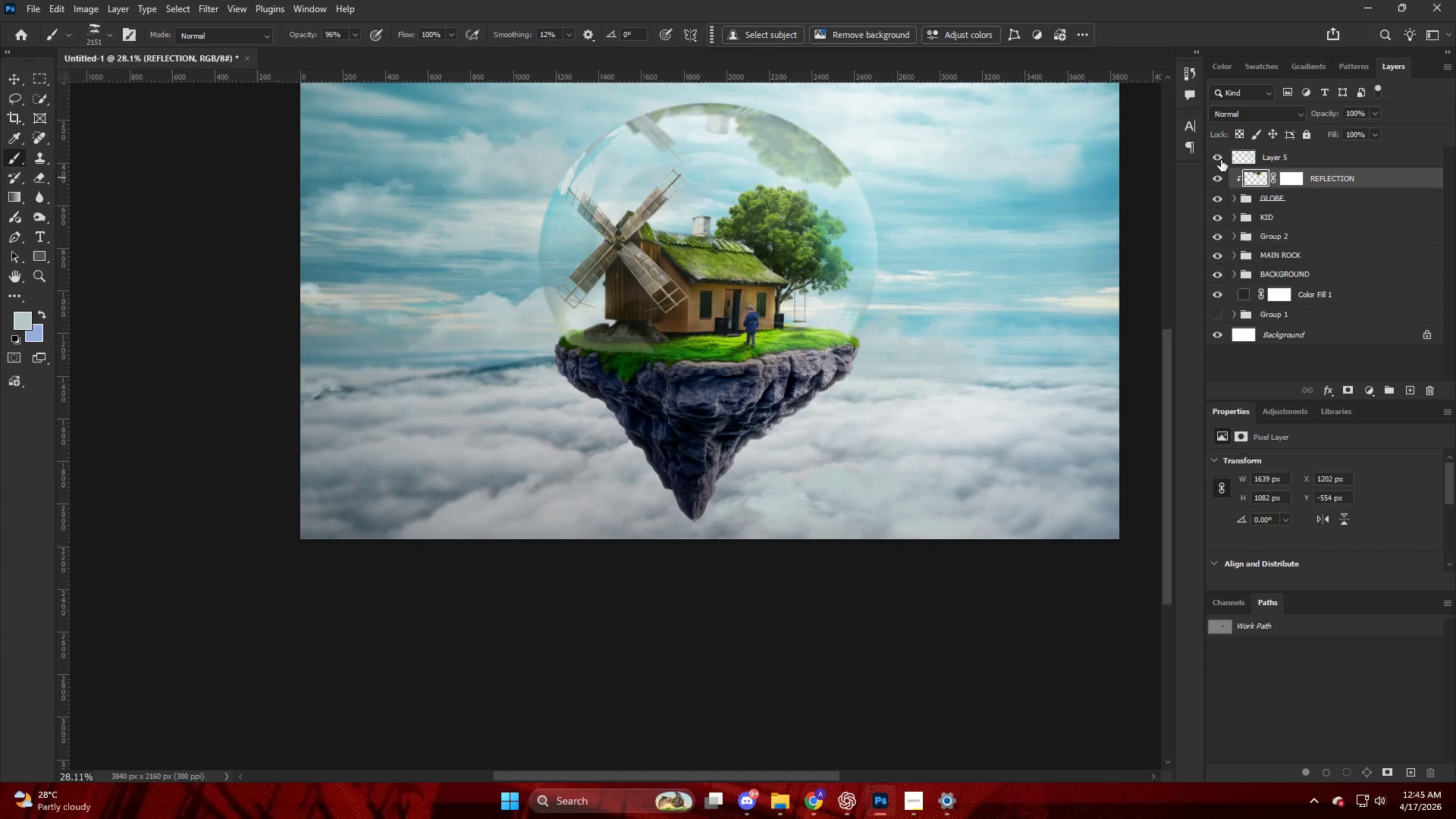 
double_click([1266, 158])
 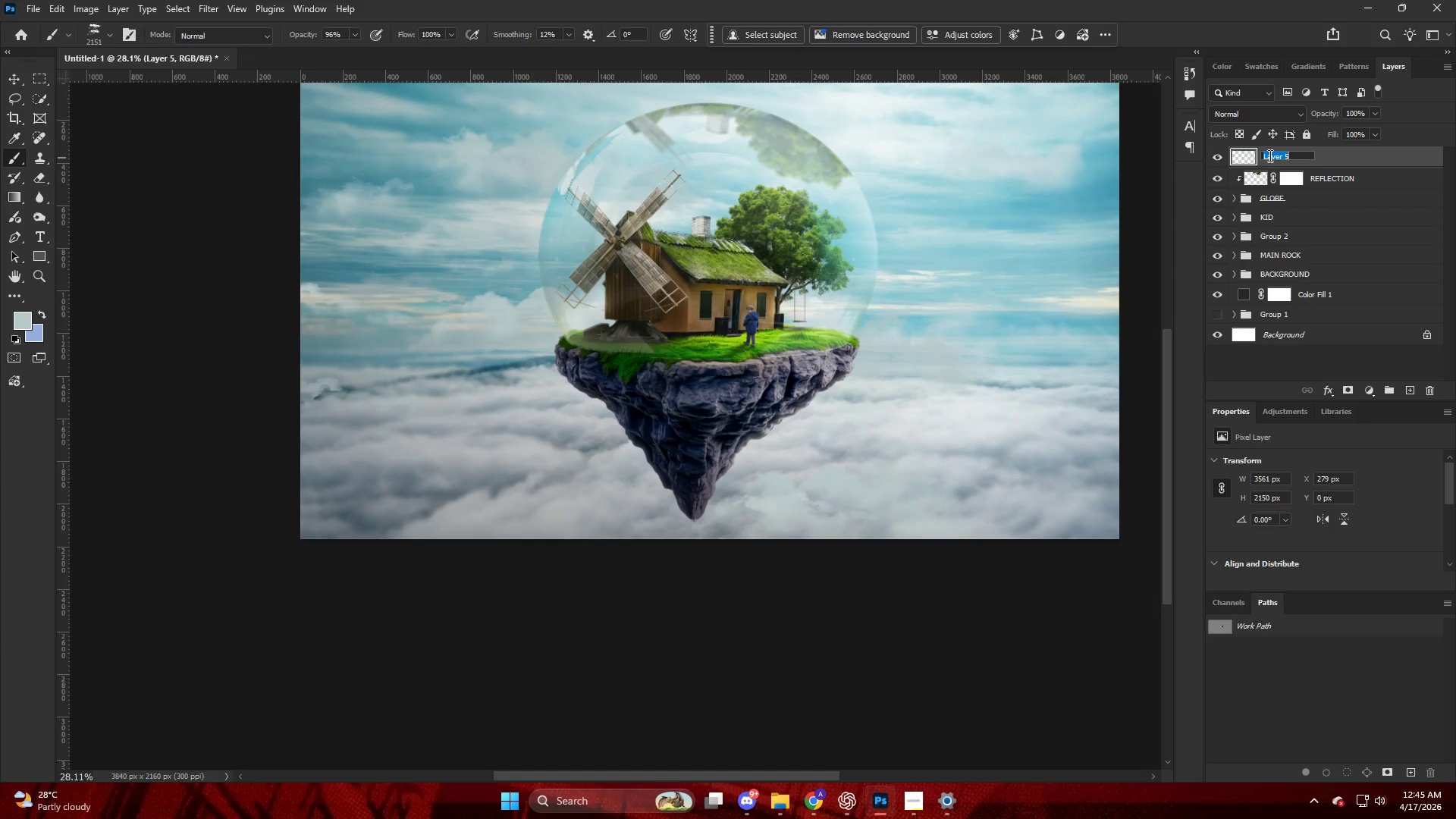 
type(CLOUN)
key(Backspace)
type(DS)
 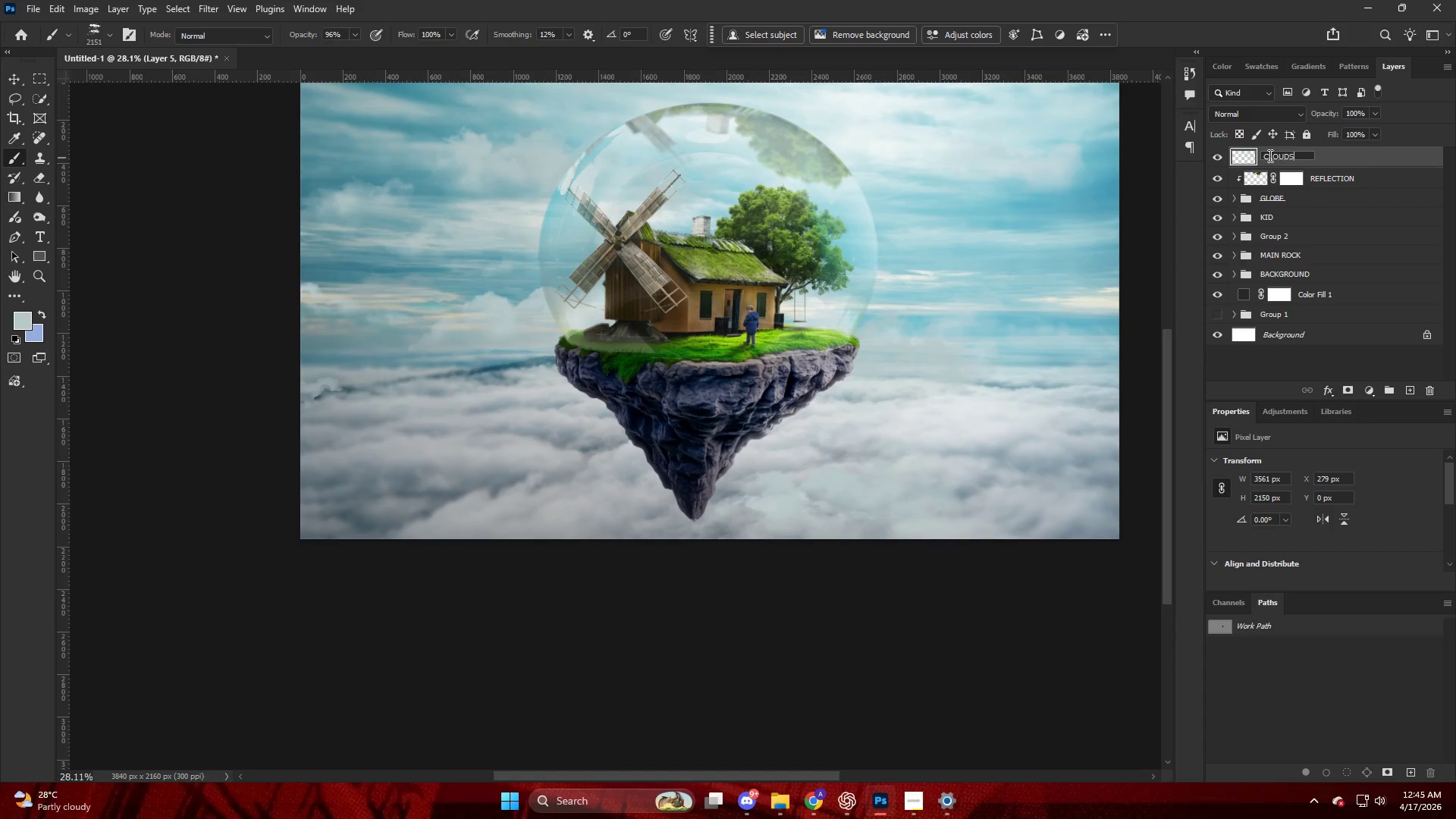 
key(Enter)
 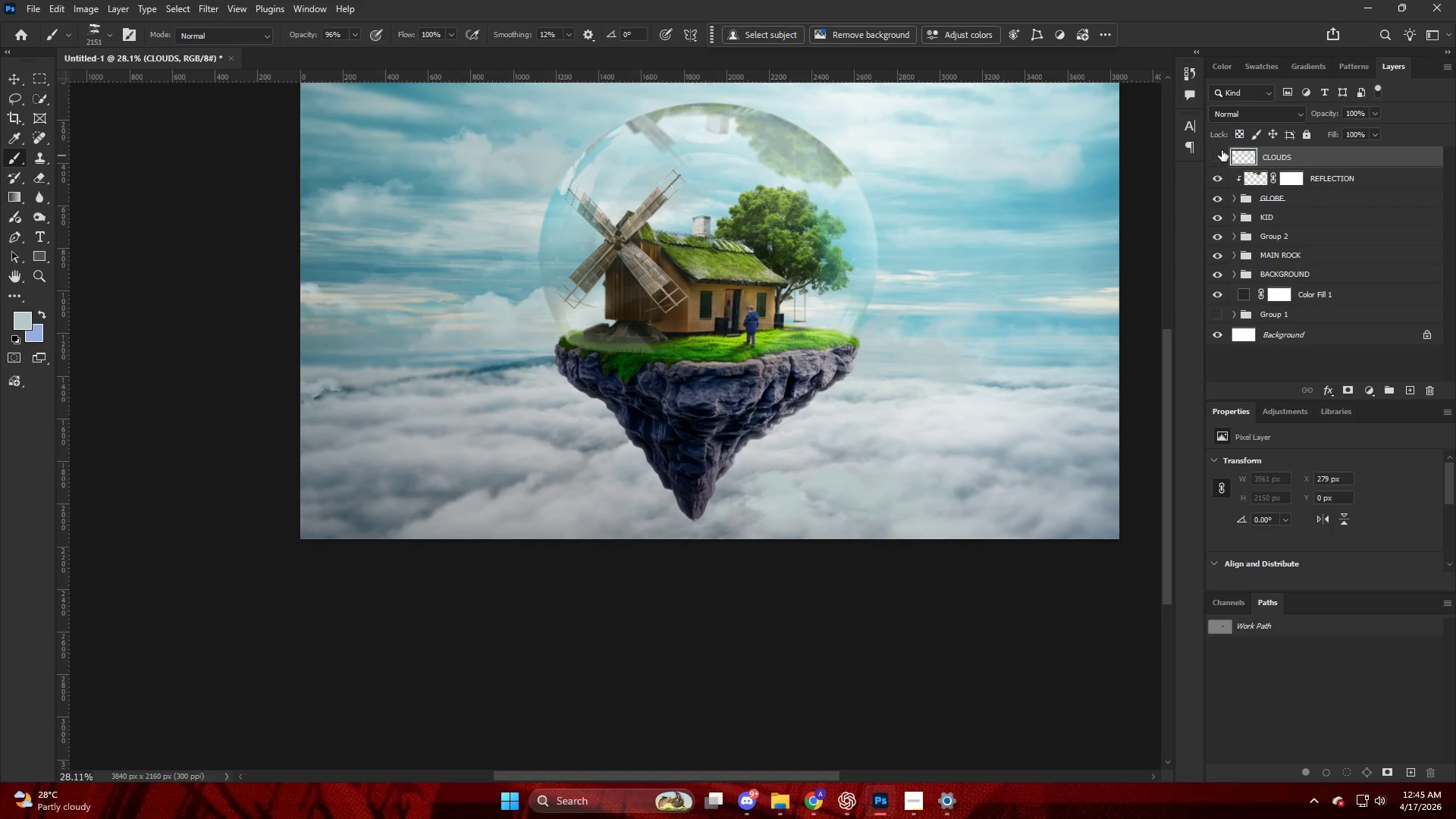 
double_click([1222, 159])
 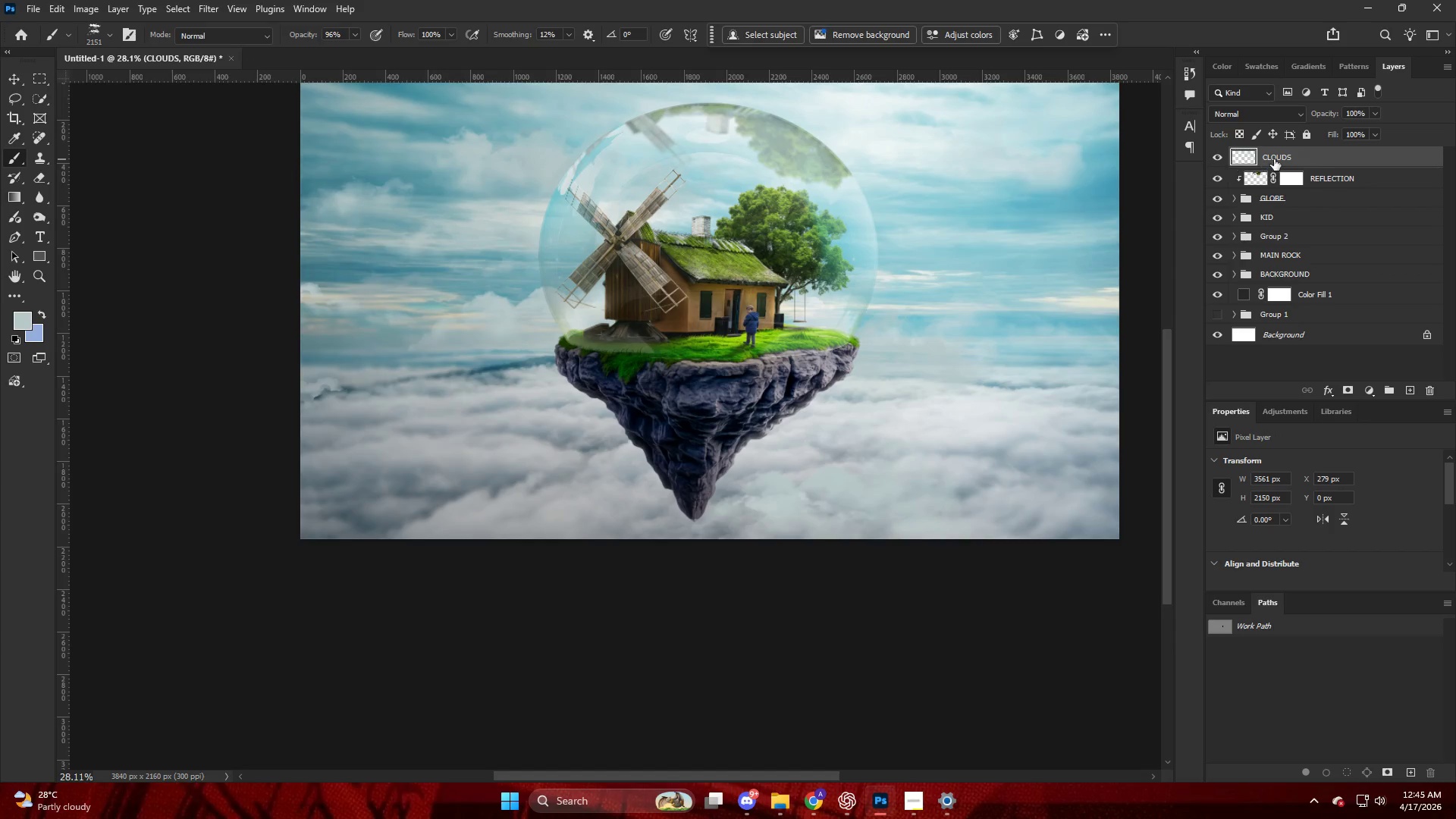 
double_click([1282, 159])
 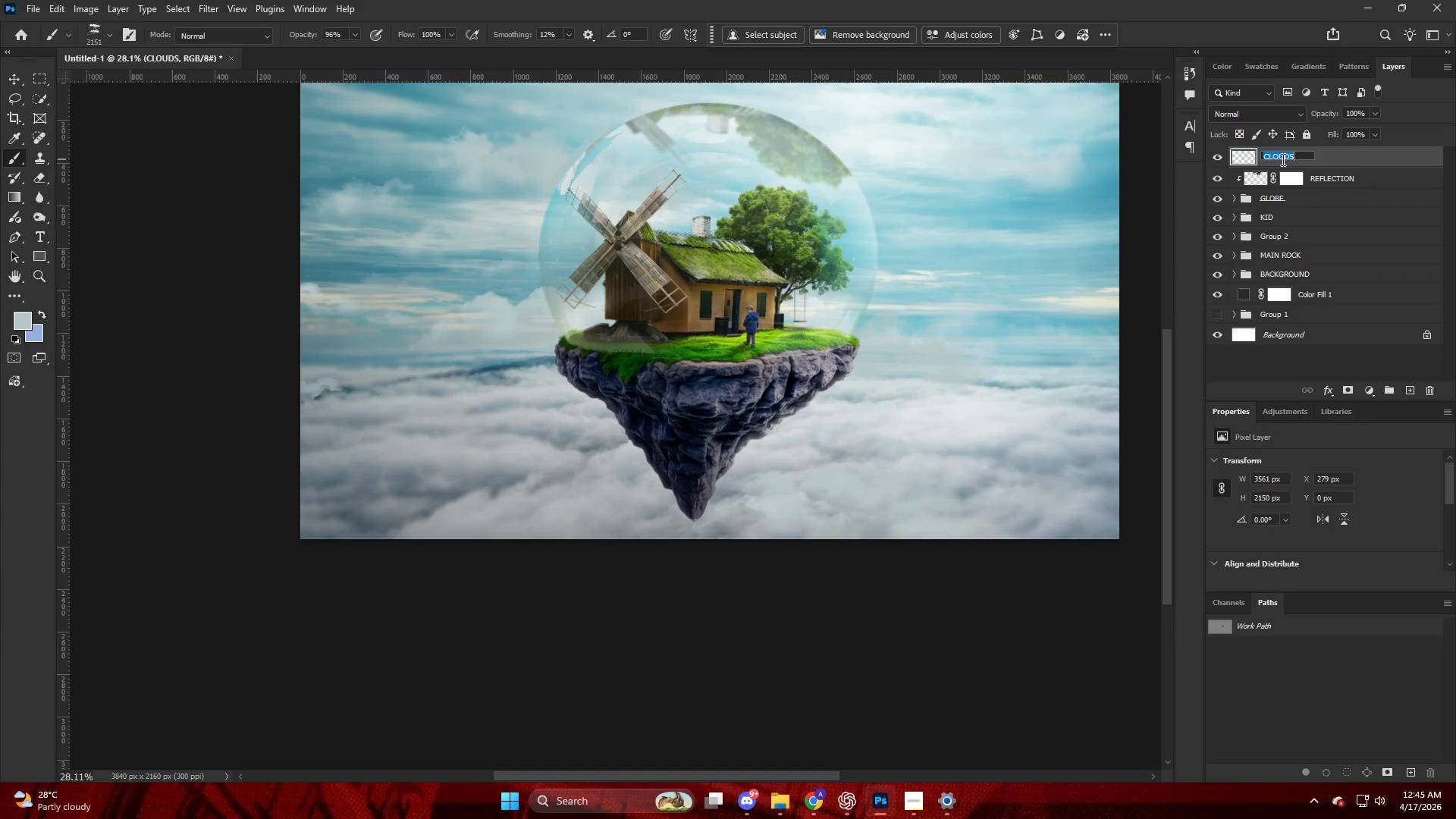 
type(HAZE)
 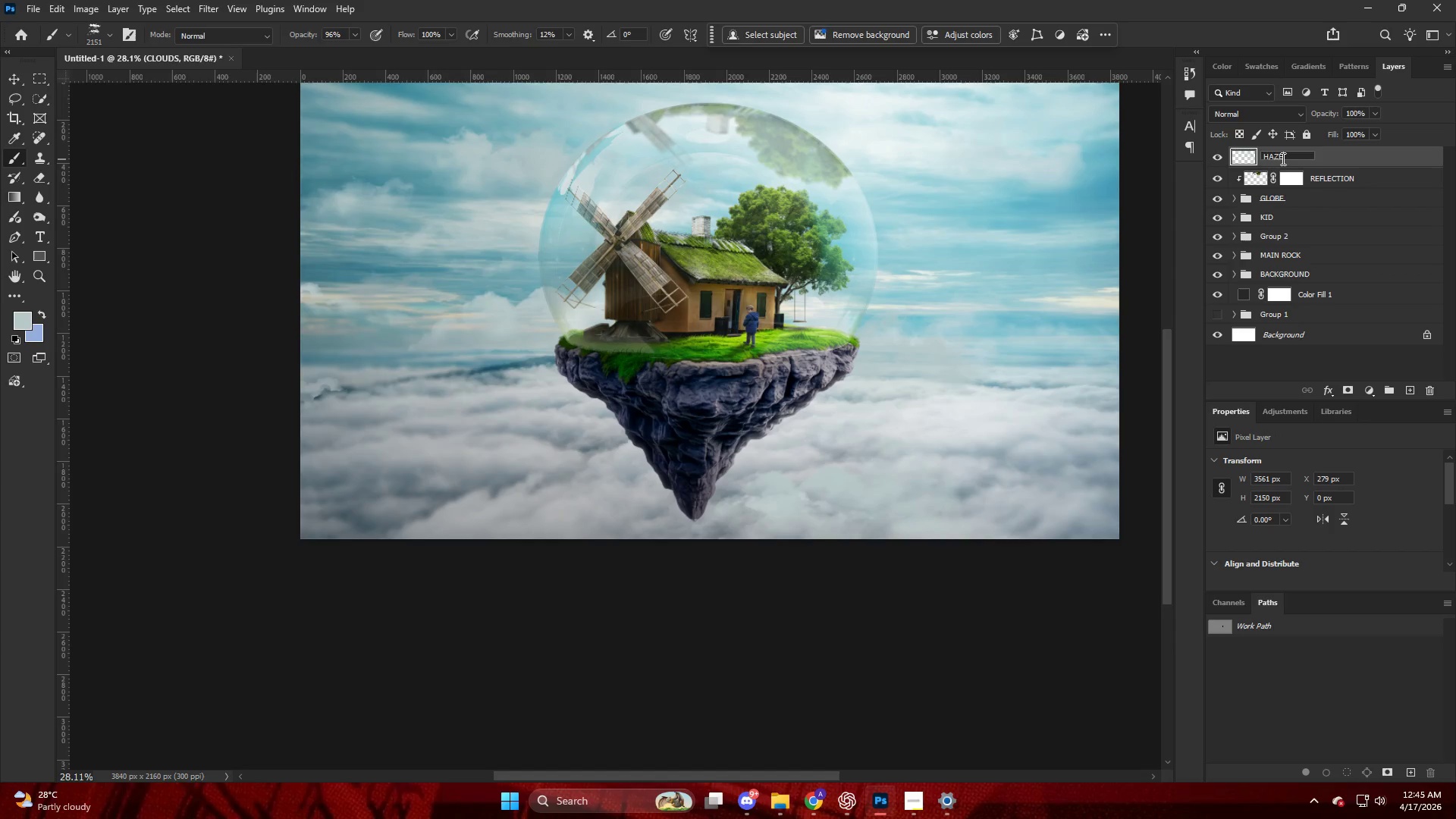 
key(Enter)
 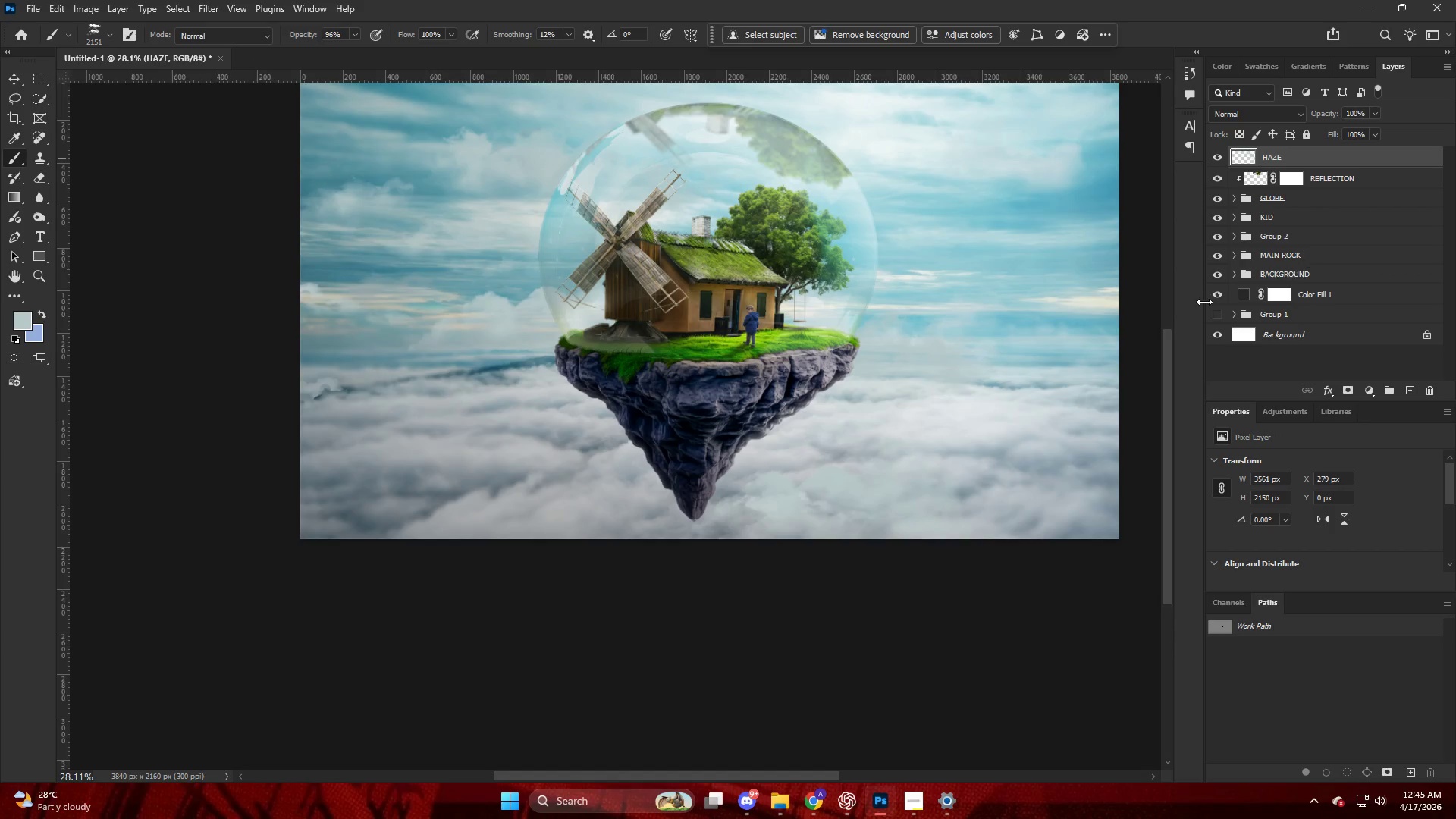 
key(V)
 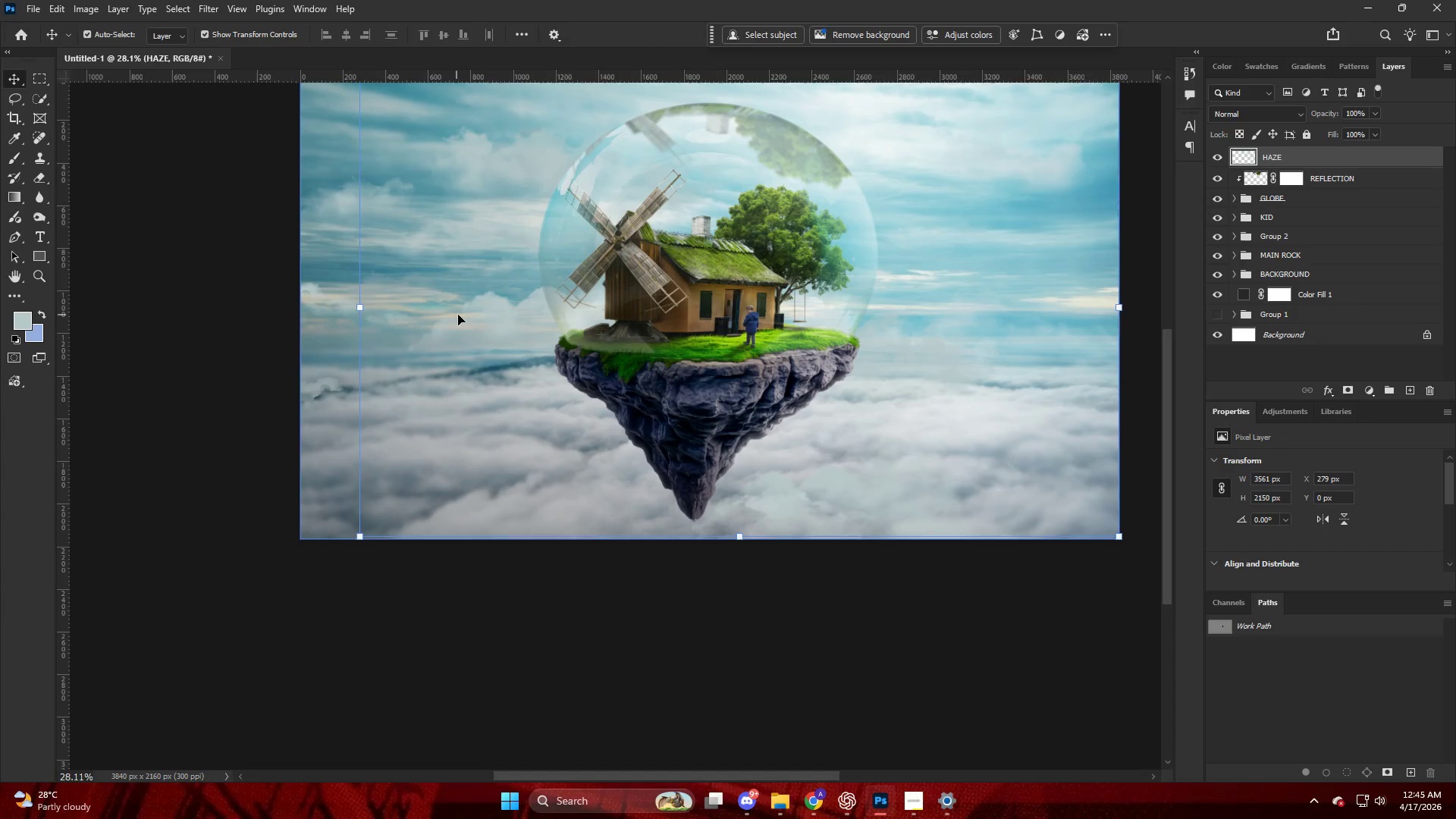 
left_click([469, 315])
 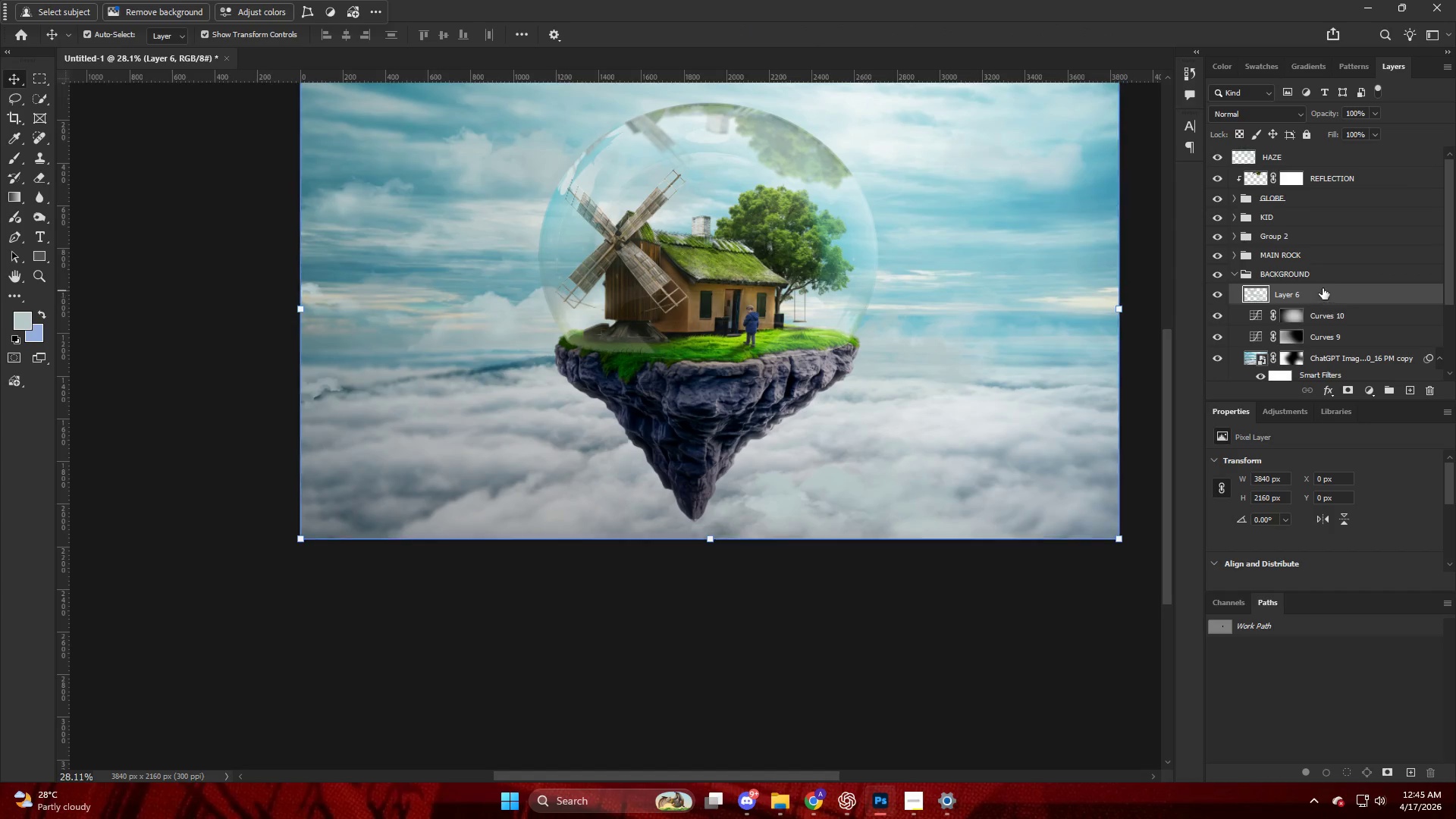 
double_click([1291, 292])
 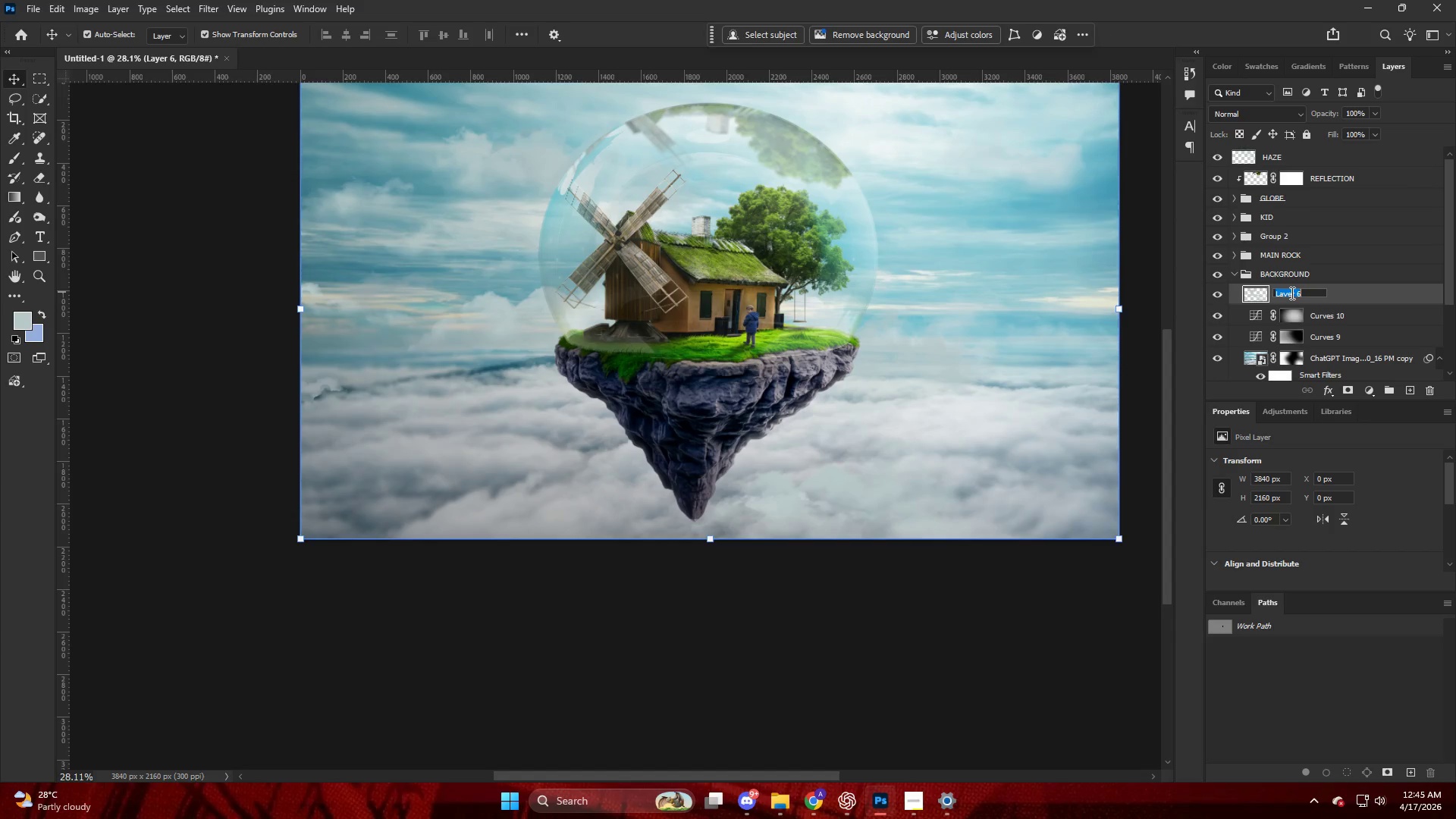 
type(CLOUDS)
 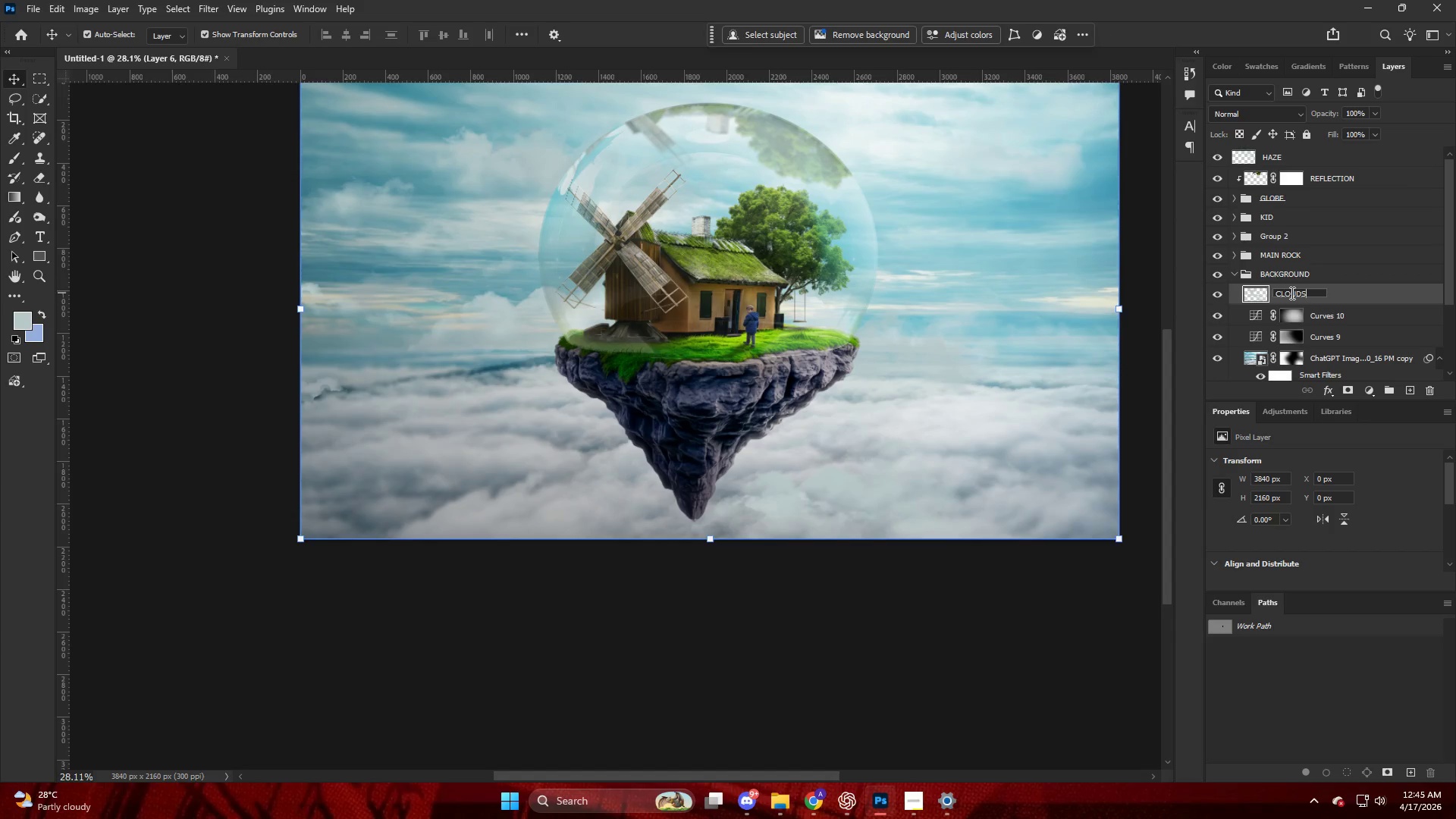 
key(Enter)
 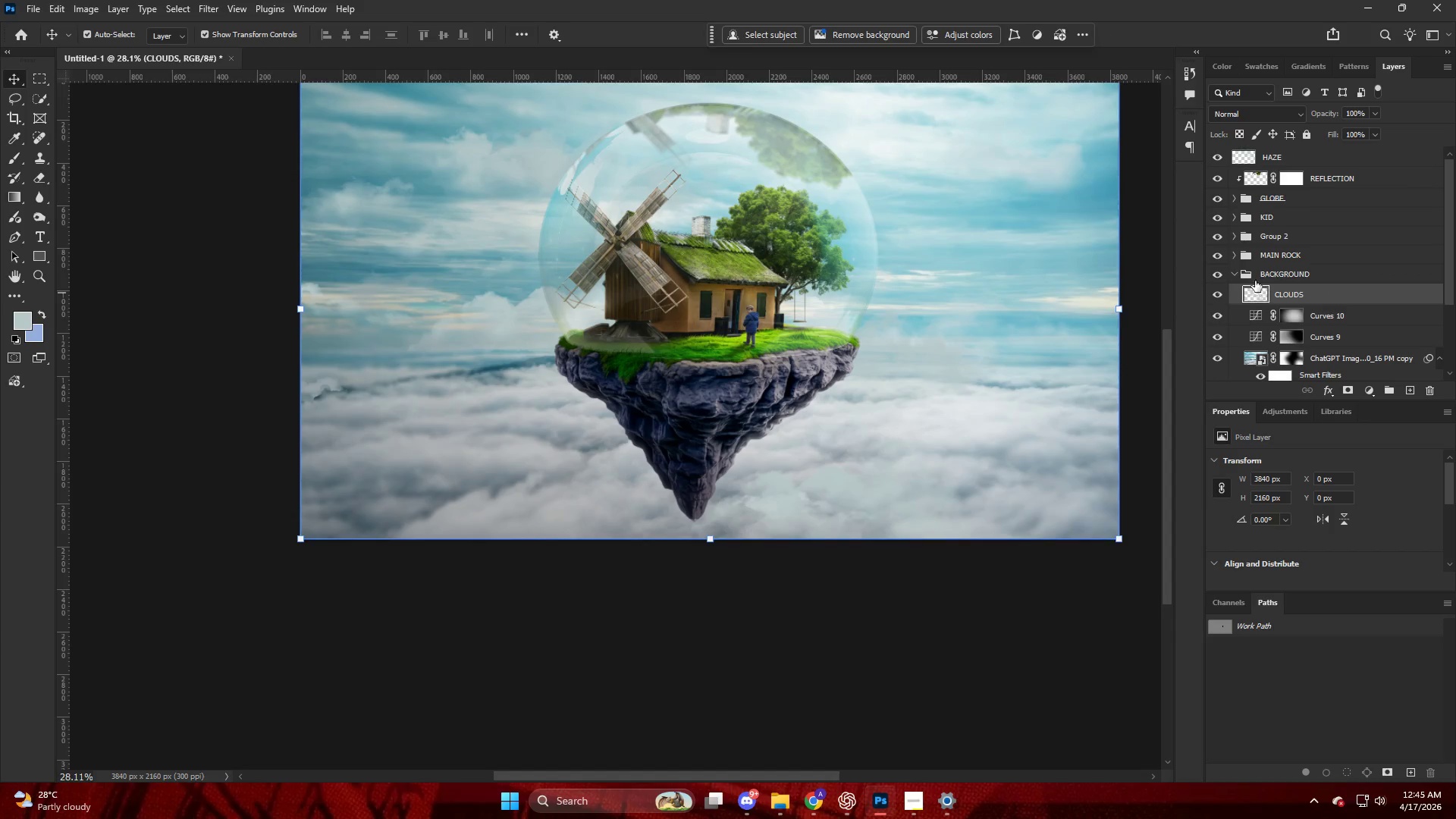 
left_click([1237, 274])
 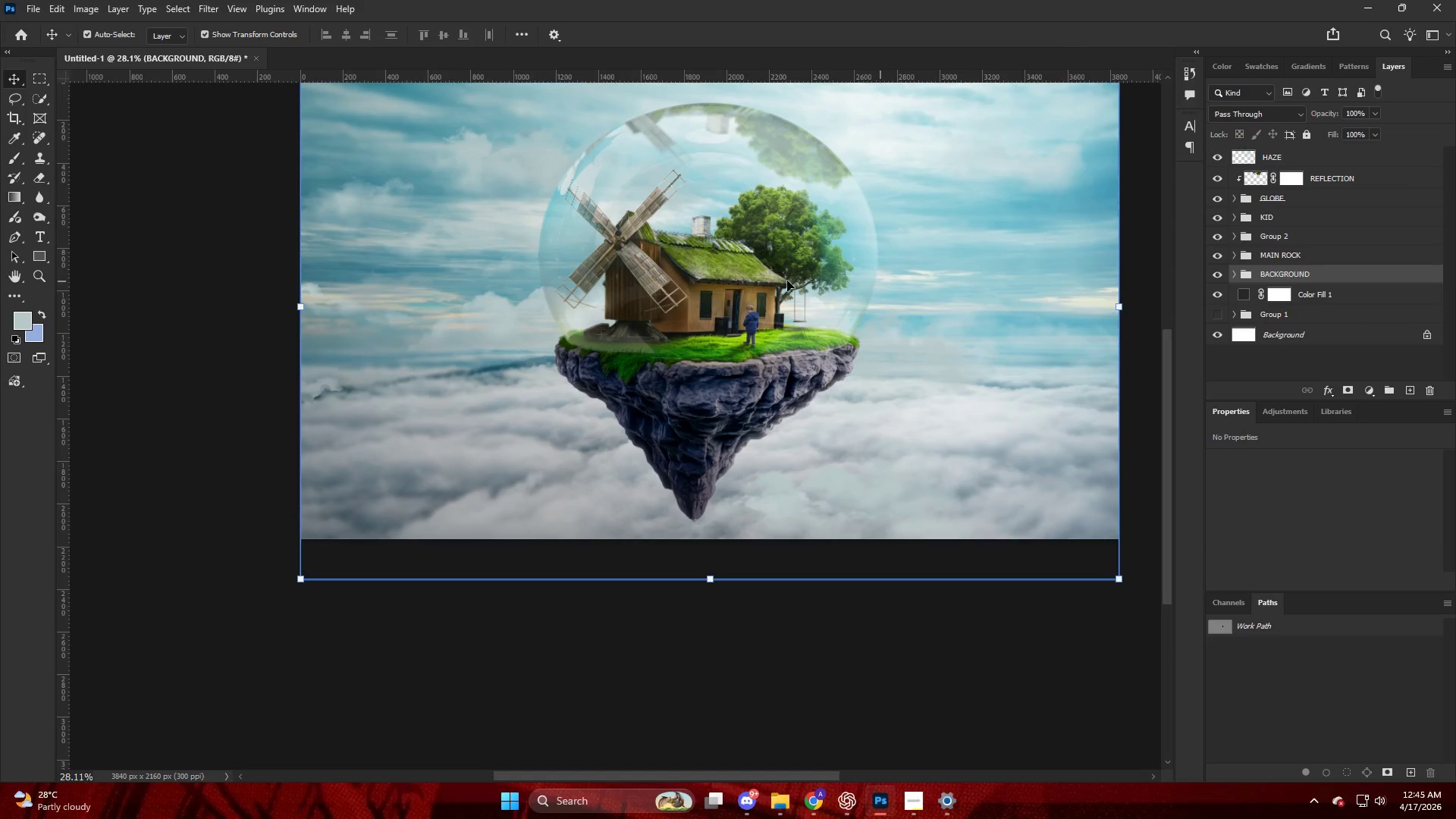 
hold_key(key=AltLeft, duration=1.05)
 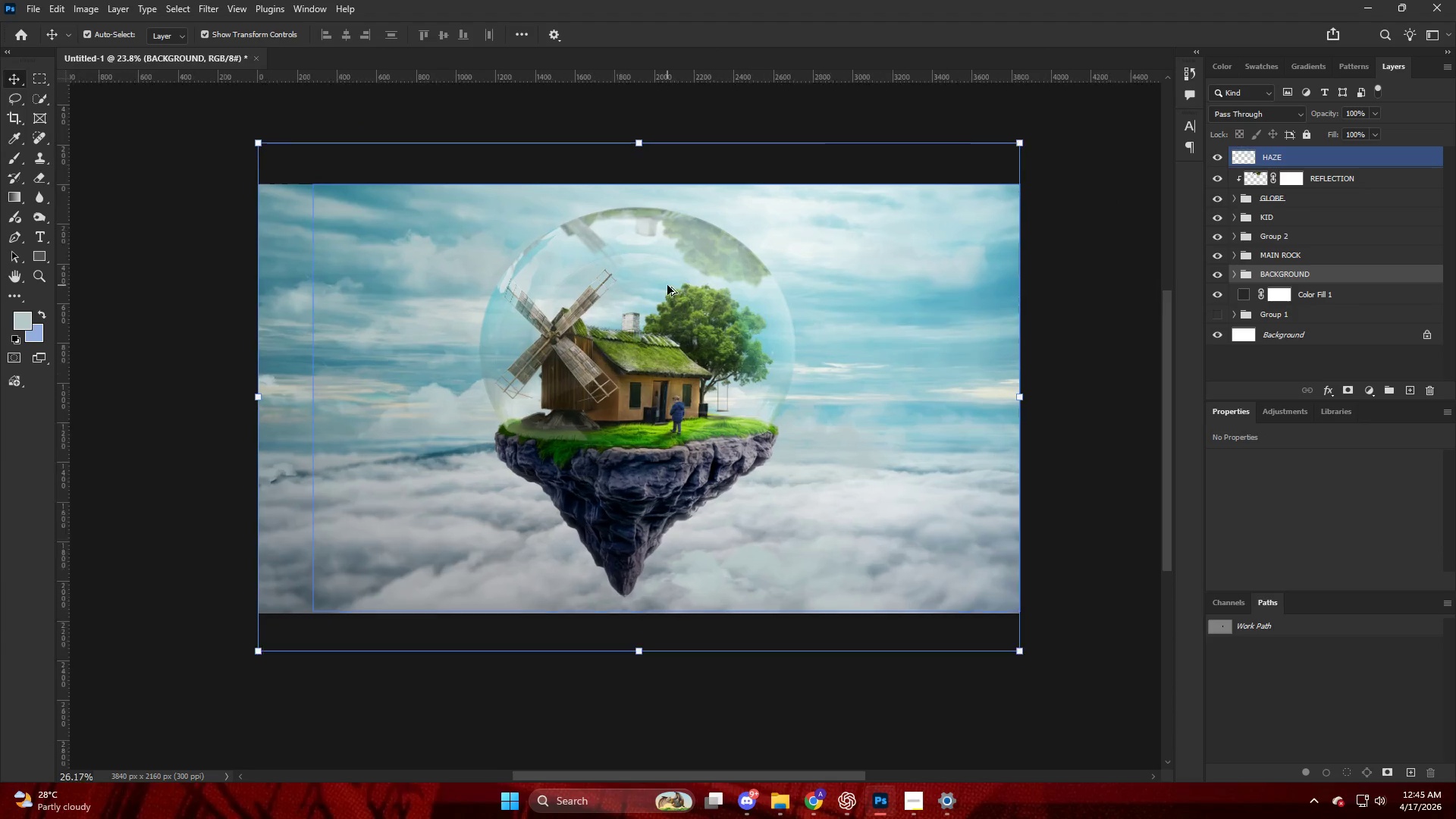 
key(Control+ControlLeft)
 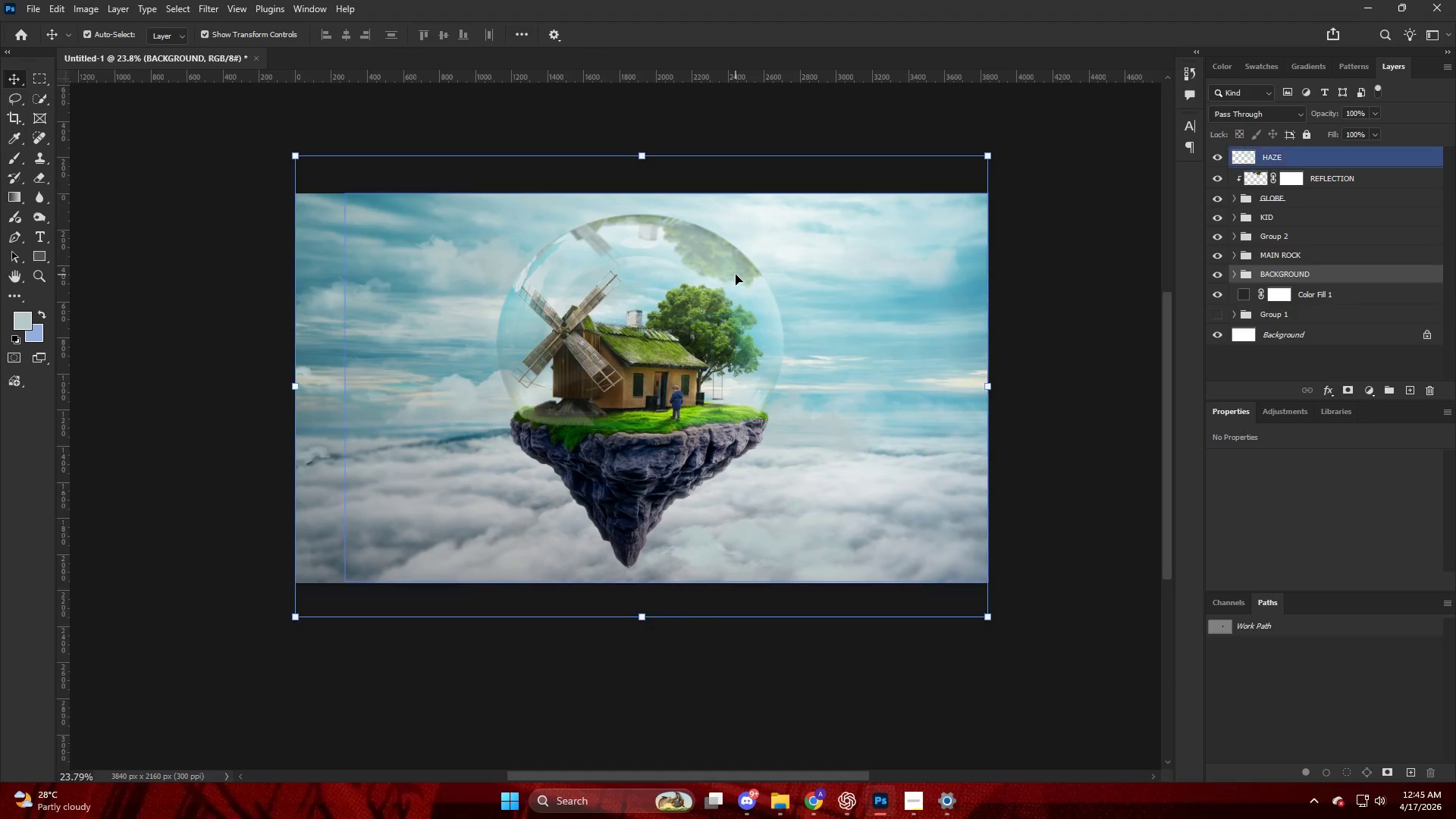 
key(Alt+AltLeft)
 